 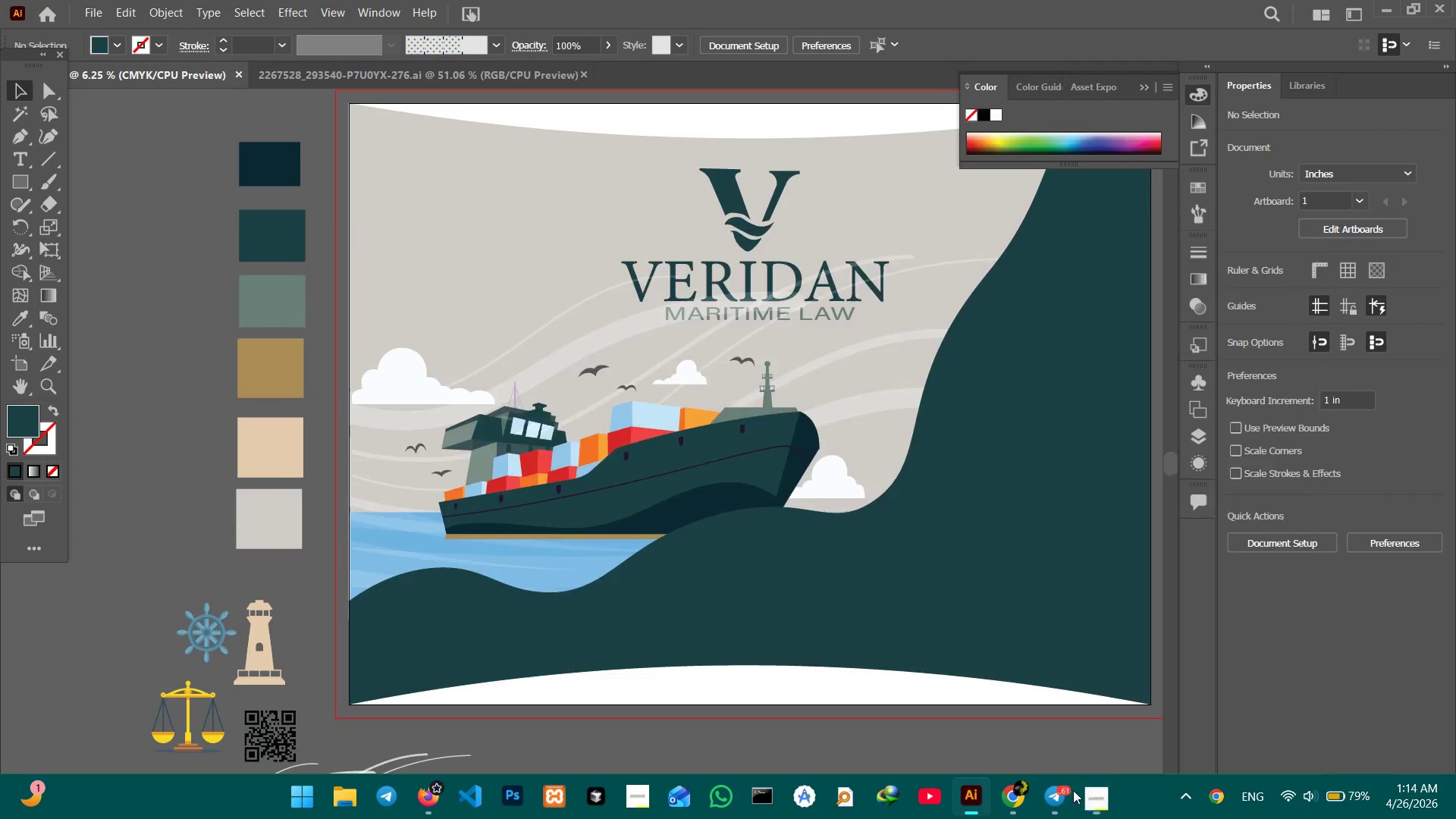 
left_click_drag(start_coordinate=[844, 585], to_coordinate=[762, 575])
 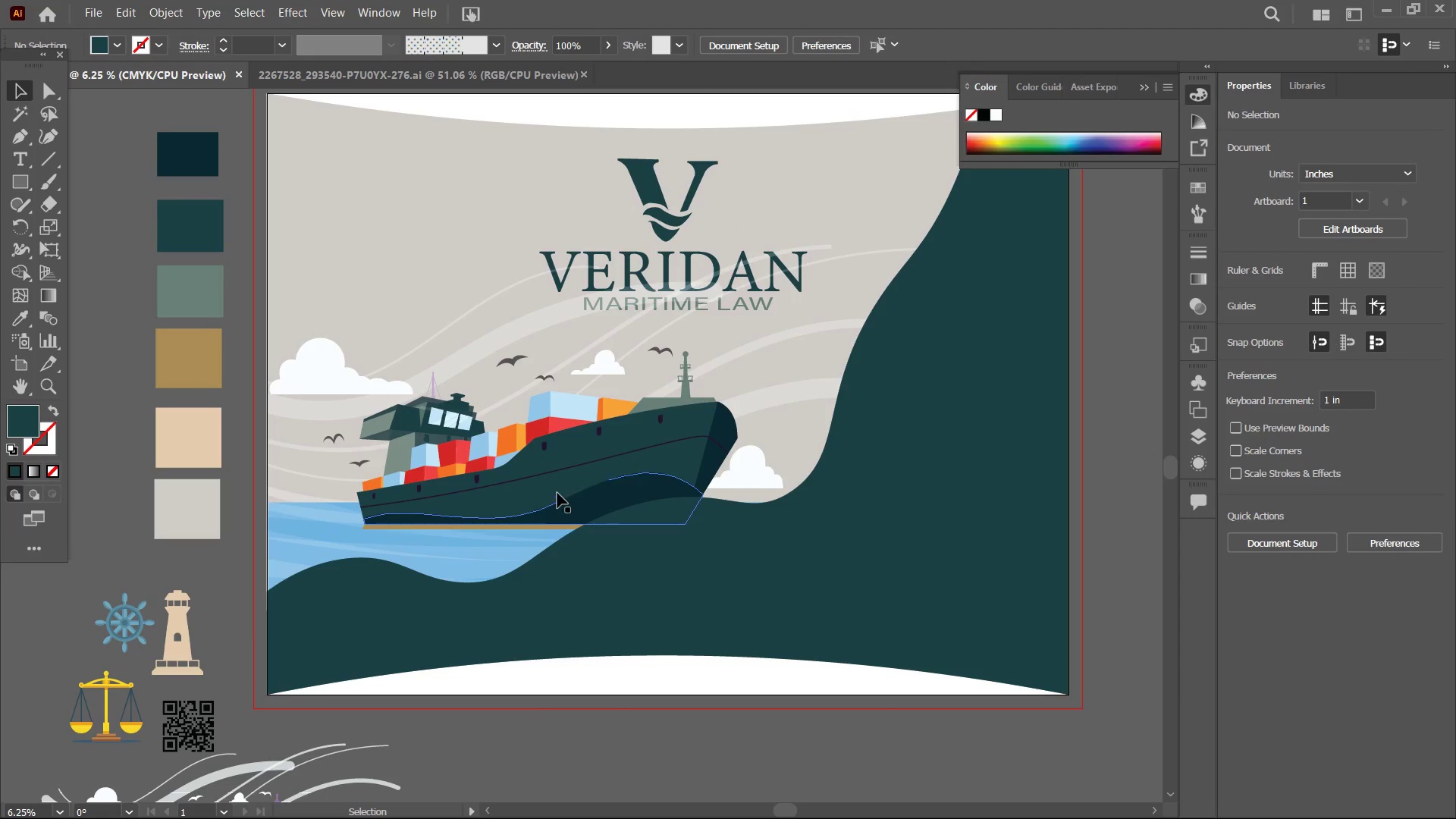 
left_click([554, 491])
 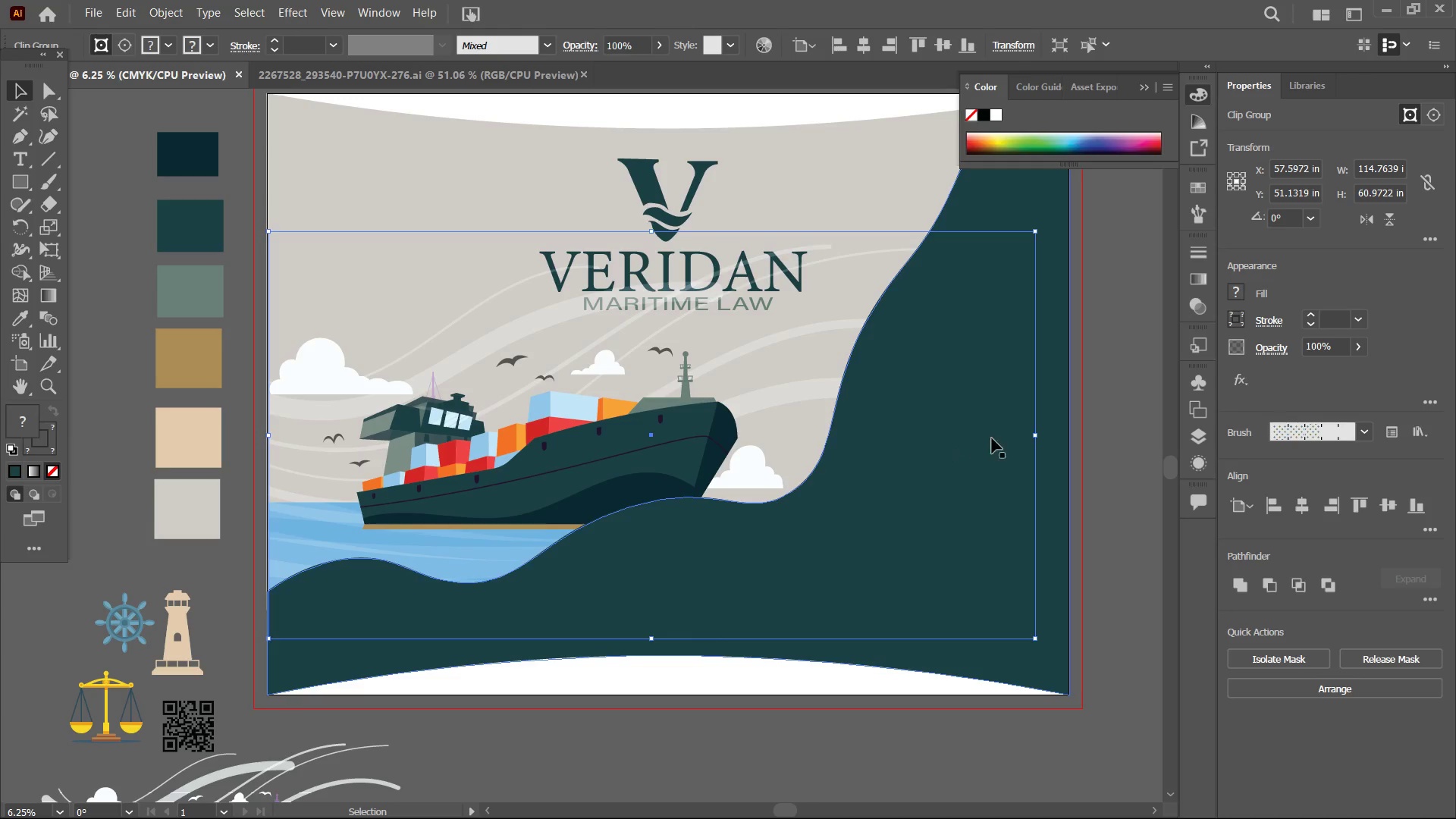 
left_click_drag(start_coordinate=[1034, 438], to_coordinate=[993, 438])
 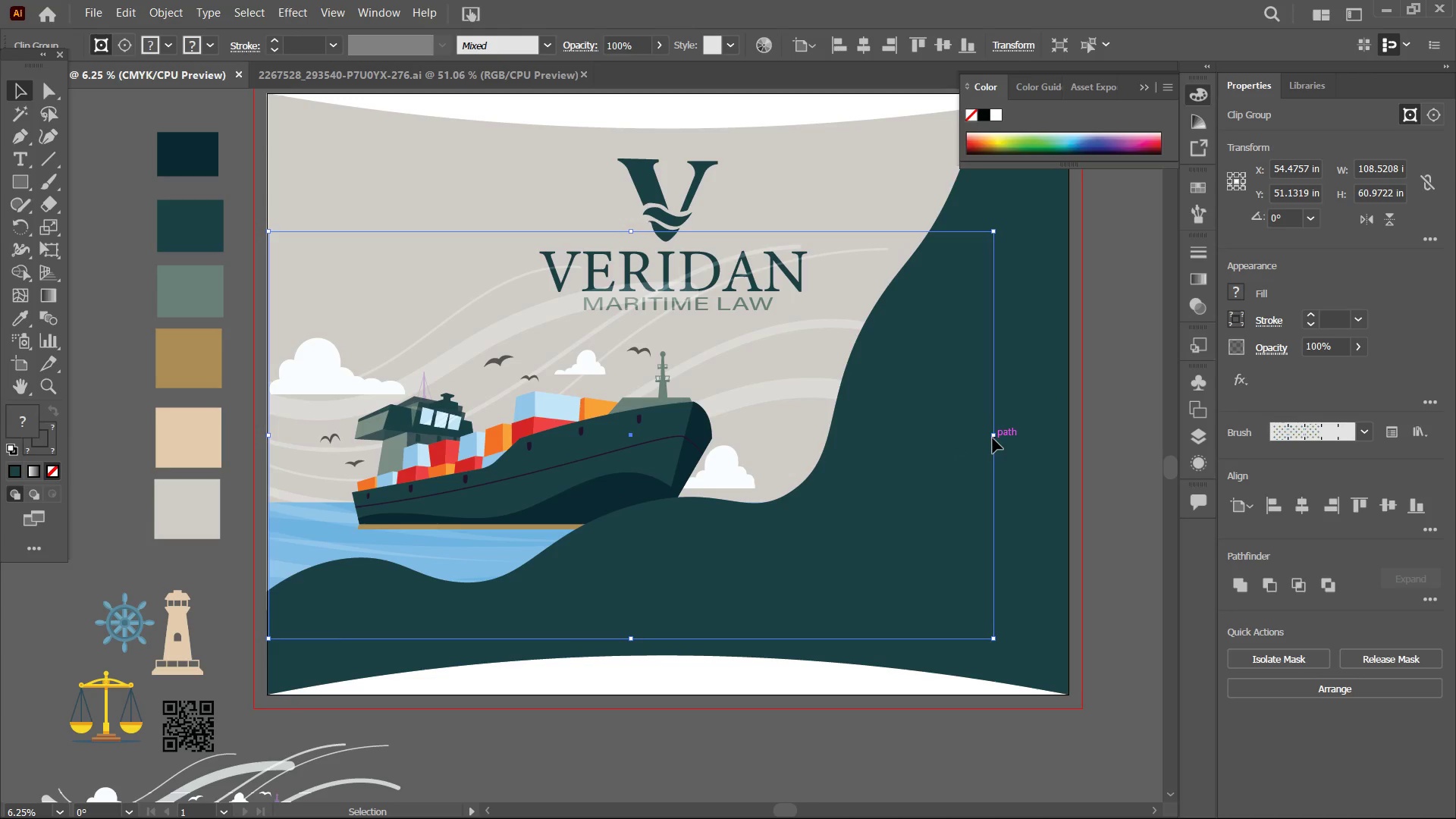 
key(Control+Z)
 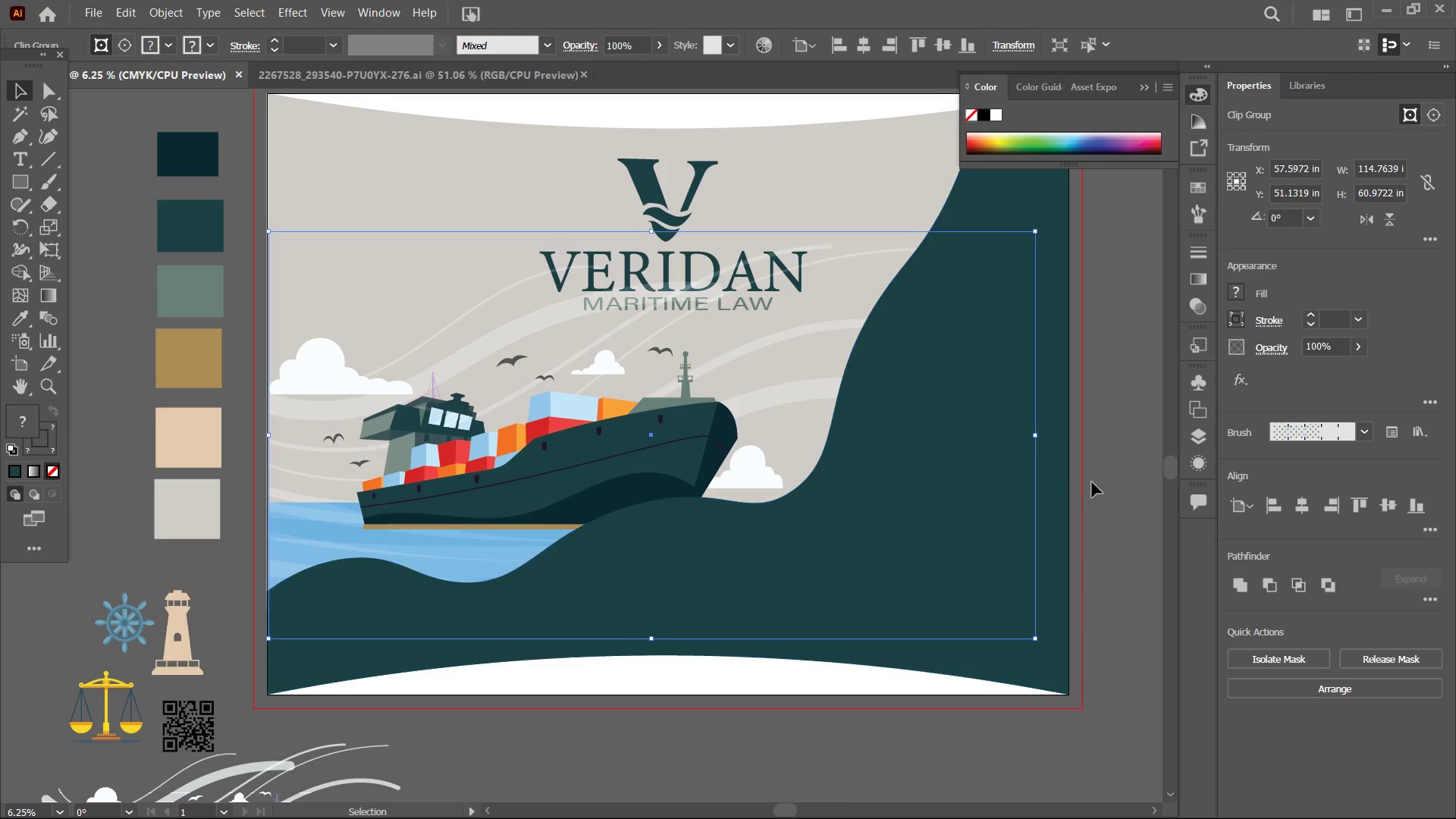 
left_click([1125, 510])
 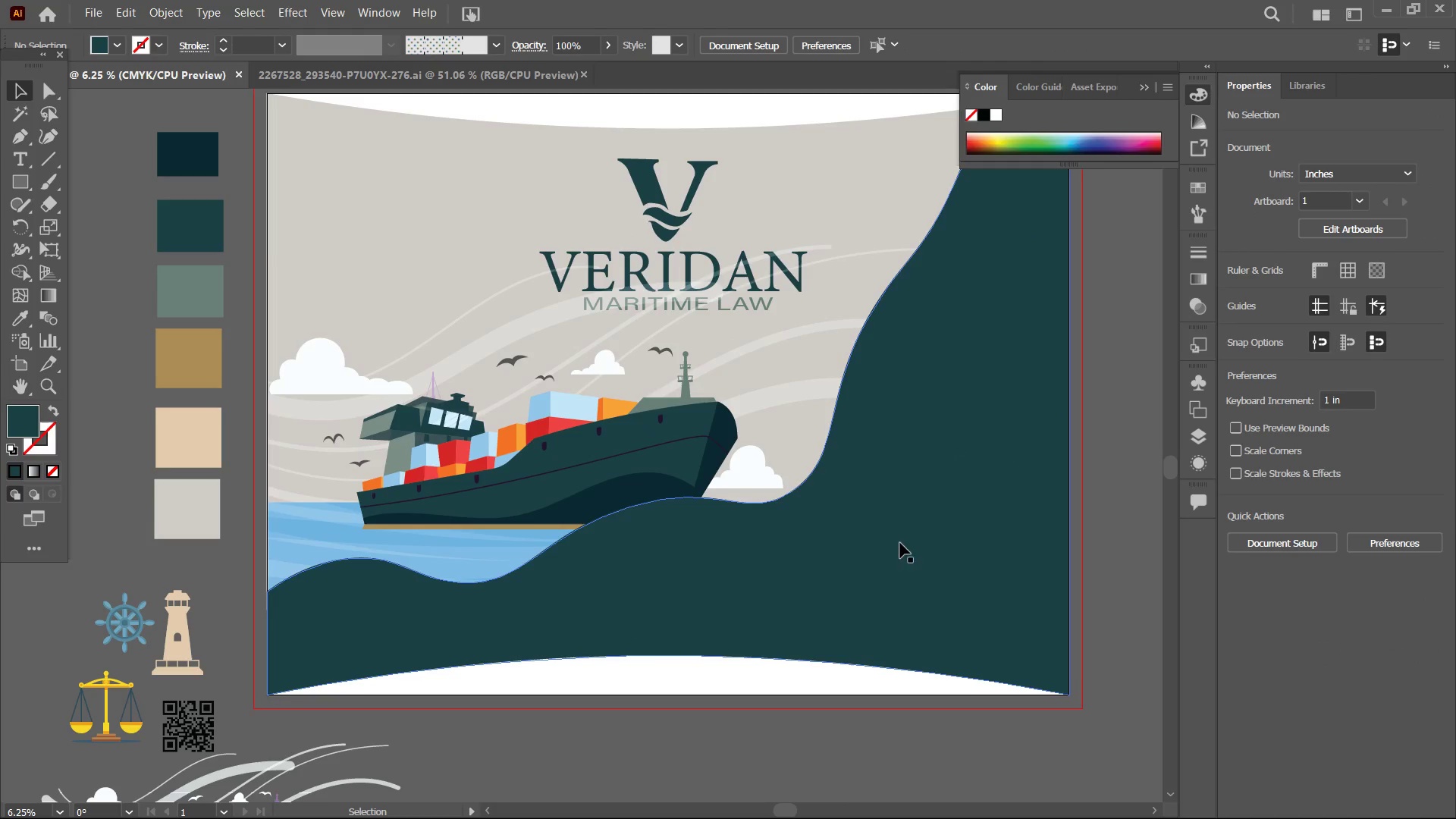 
left_click([886, 549])
 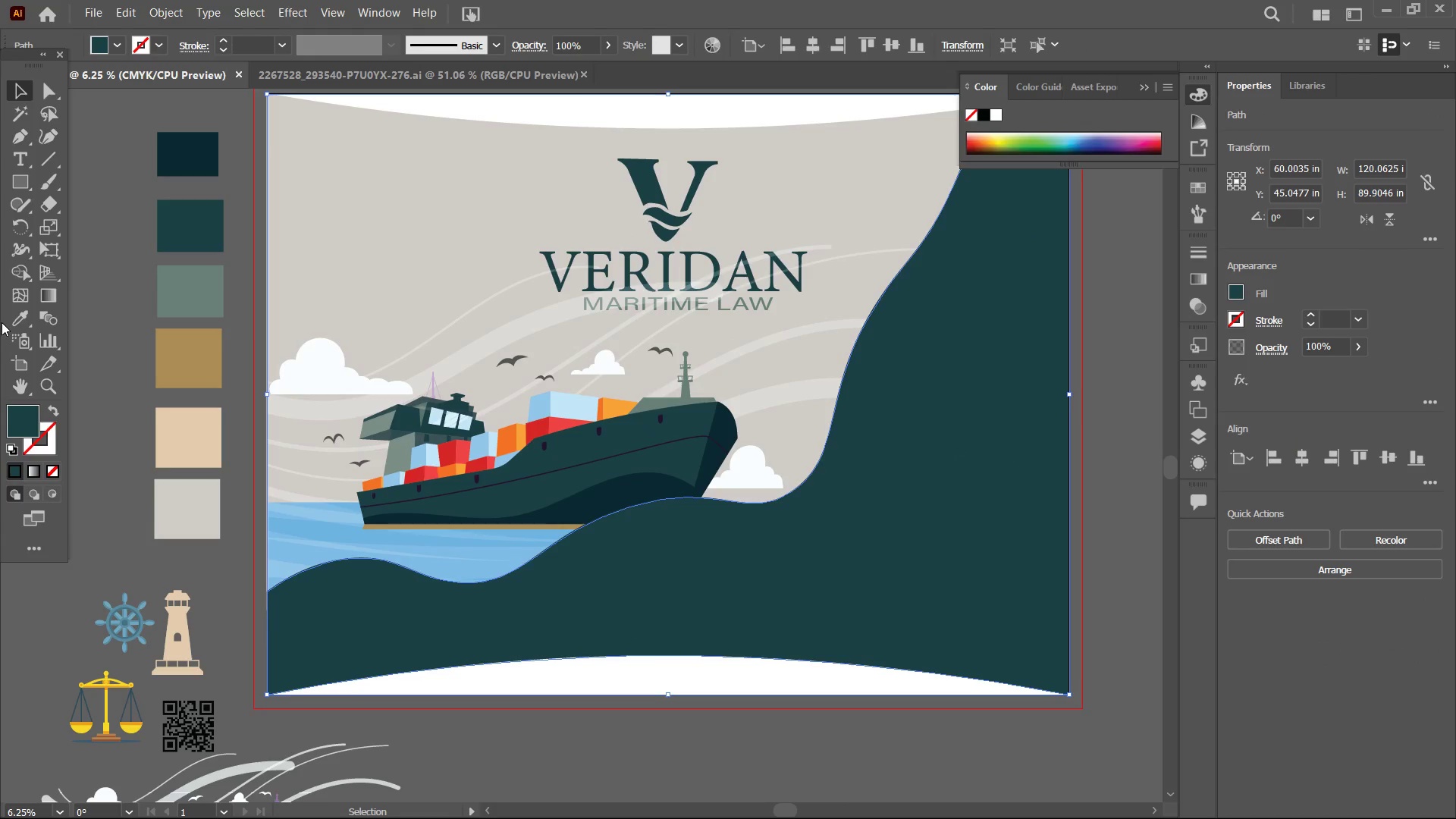 
left_click([11, 321])
 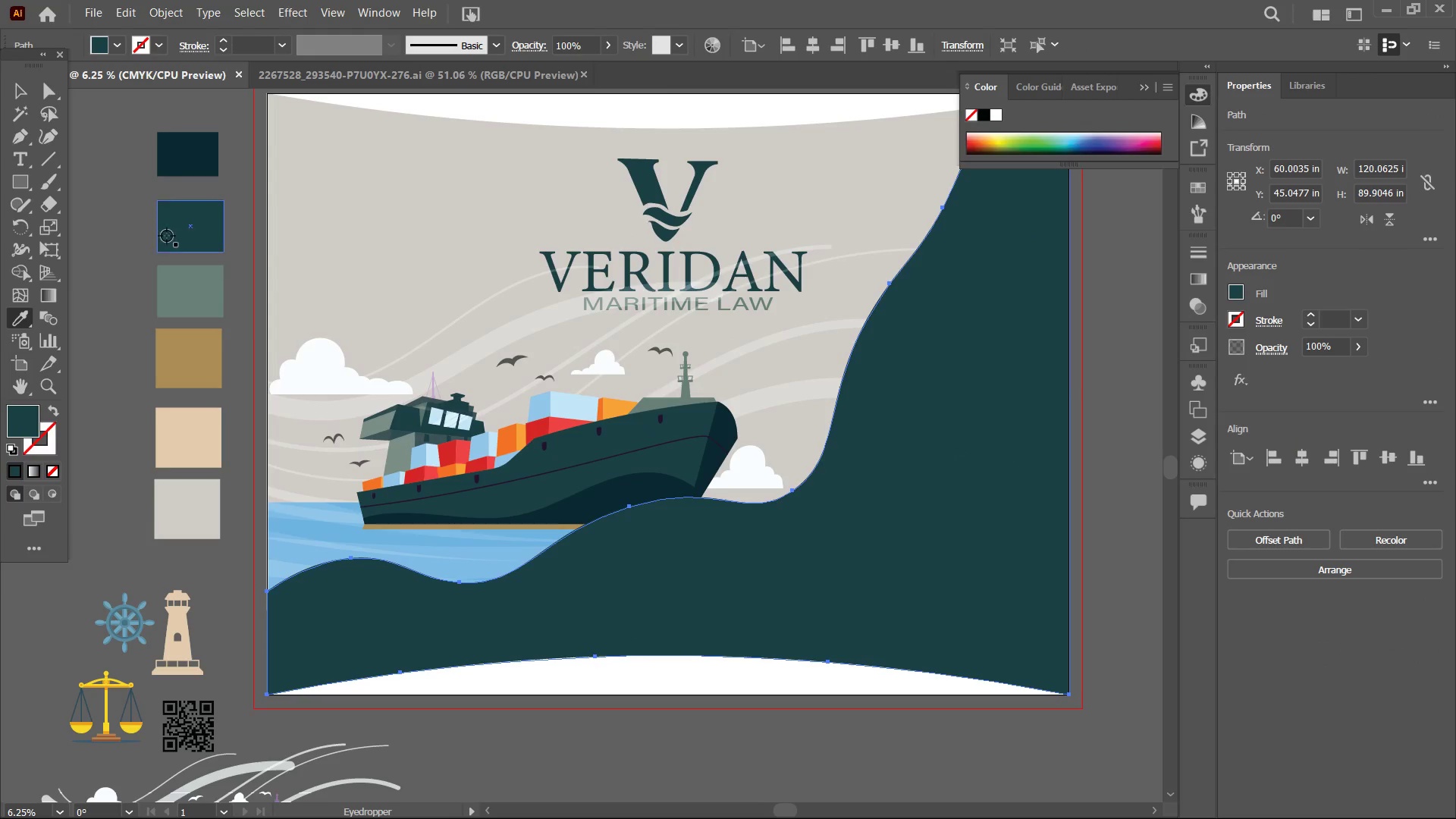 
left_click([177, 234])
 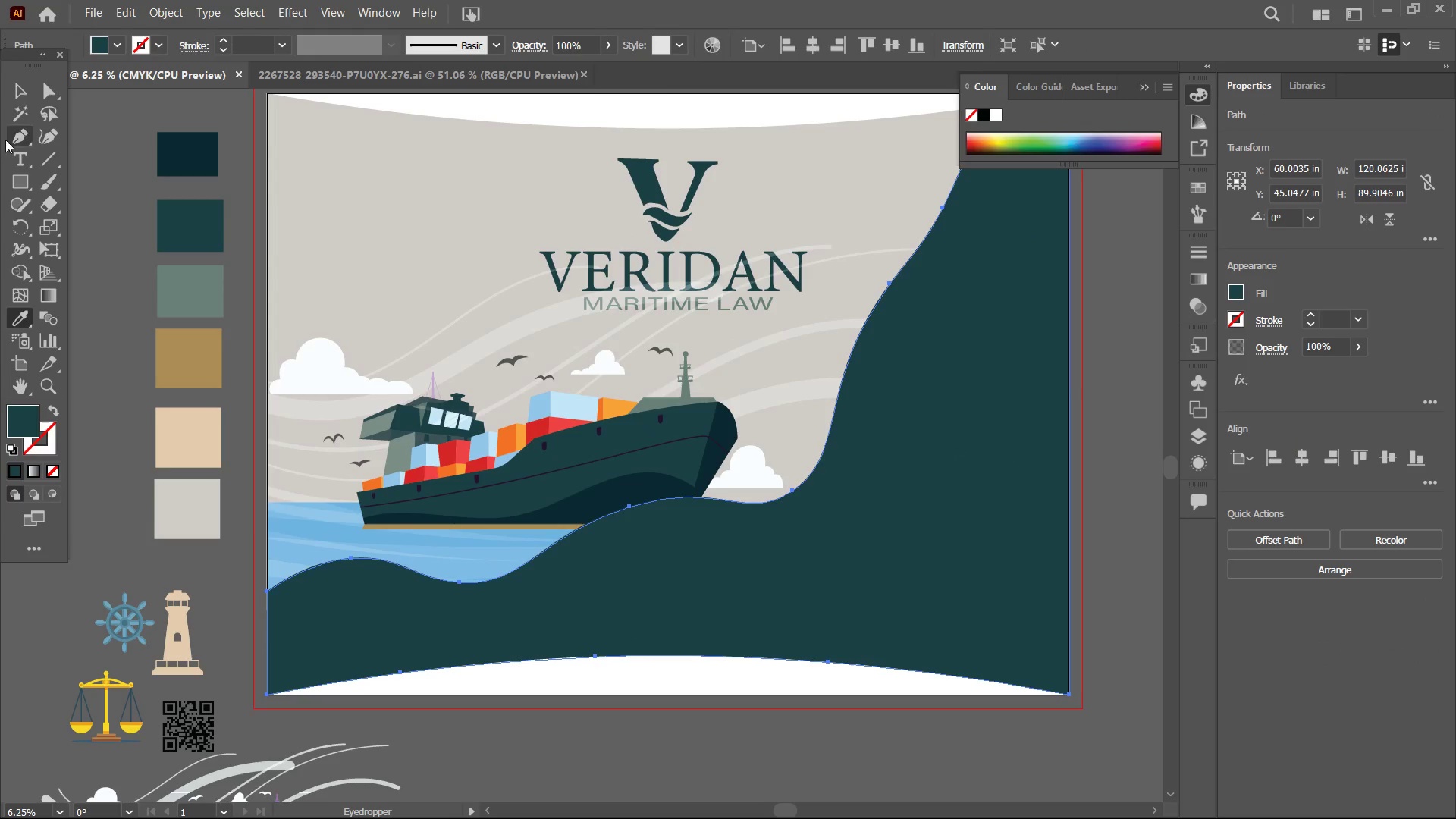 
left_click([8, 92])
 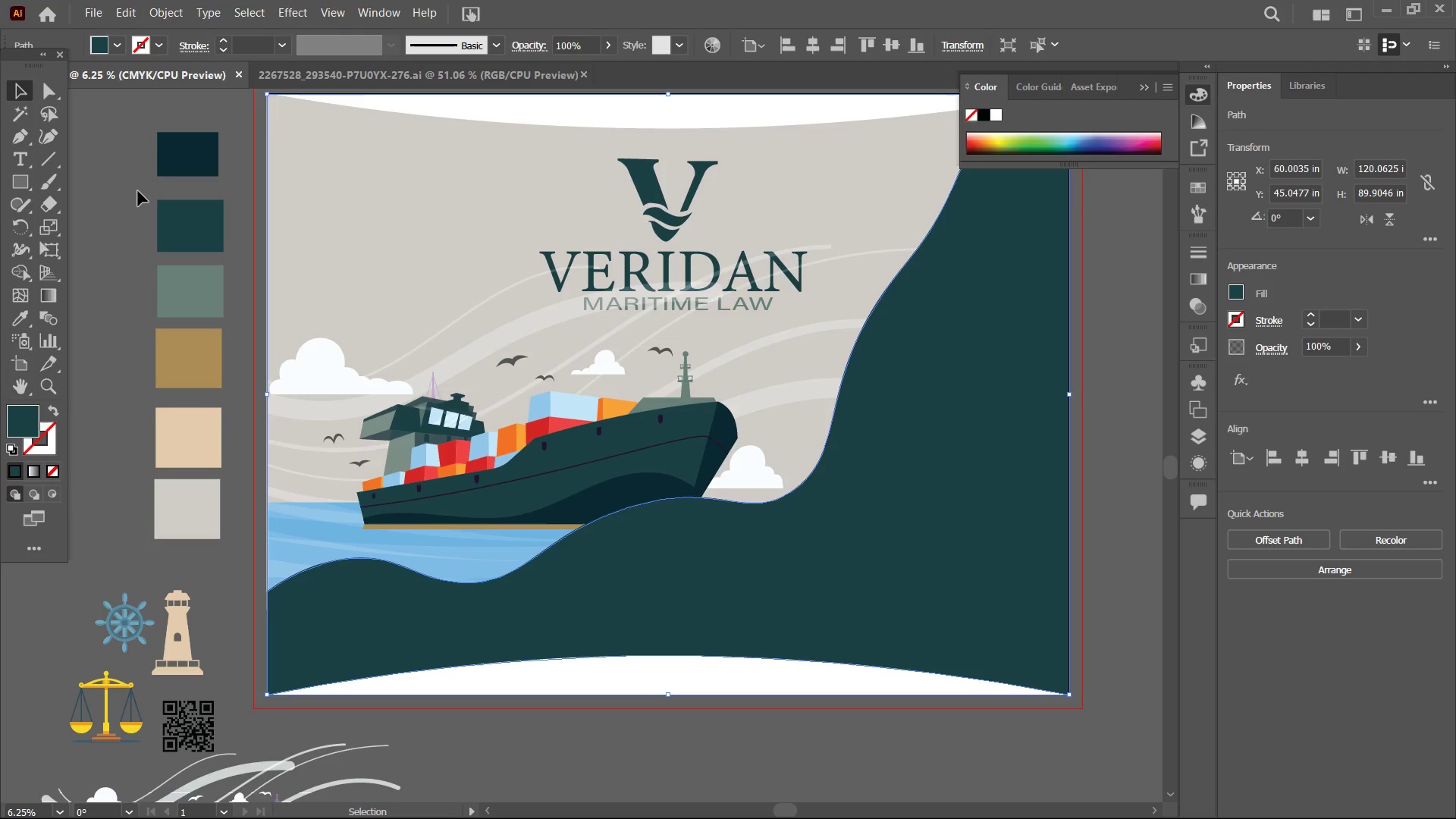 
hold_key(key=Space, duration=0.89)
 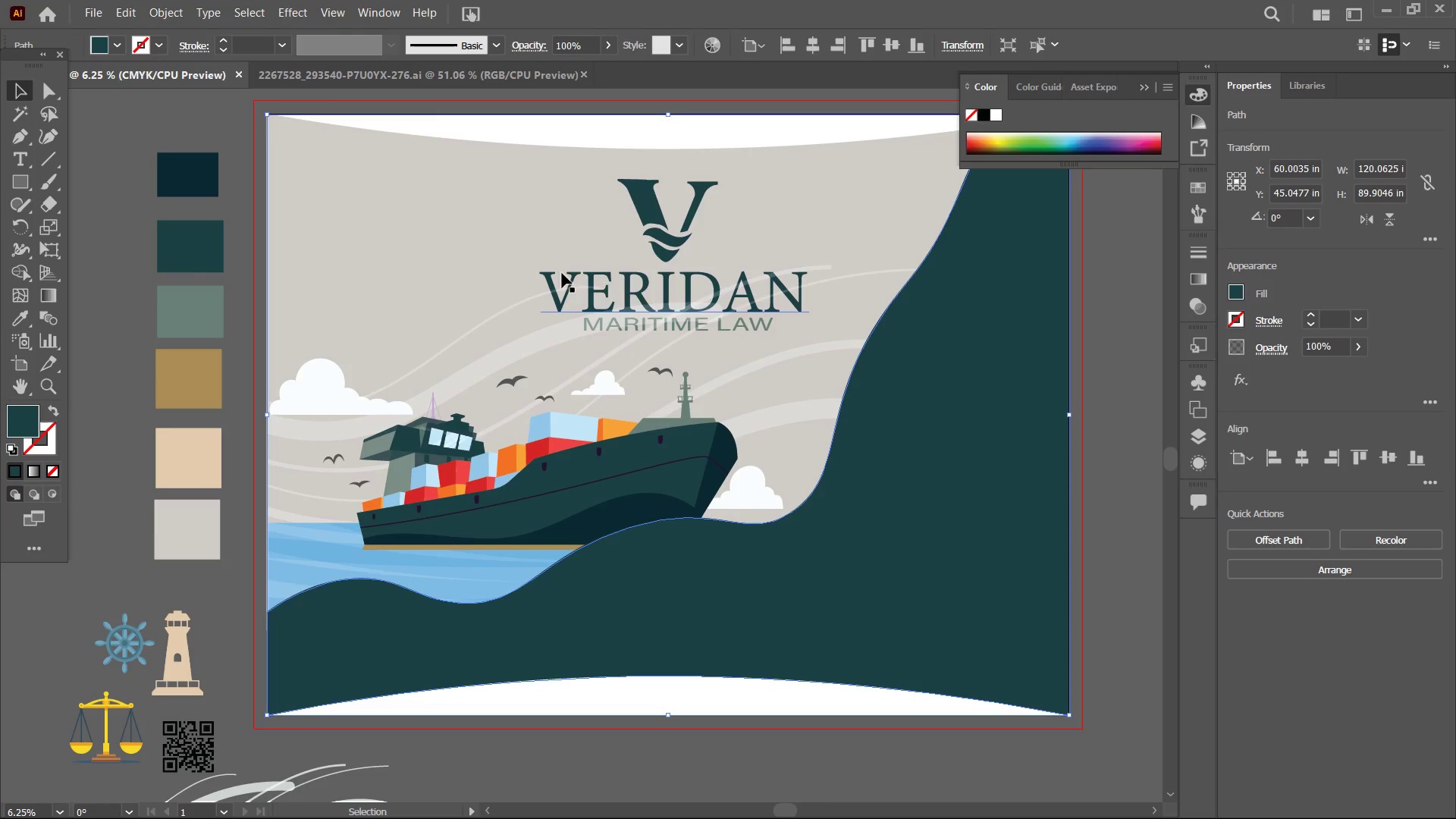 
left_click_drag(start_coordinate=[128, 217], to_coordinate=[128, 237])
 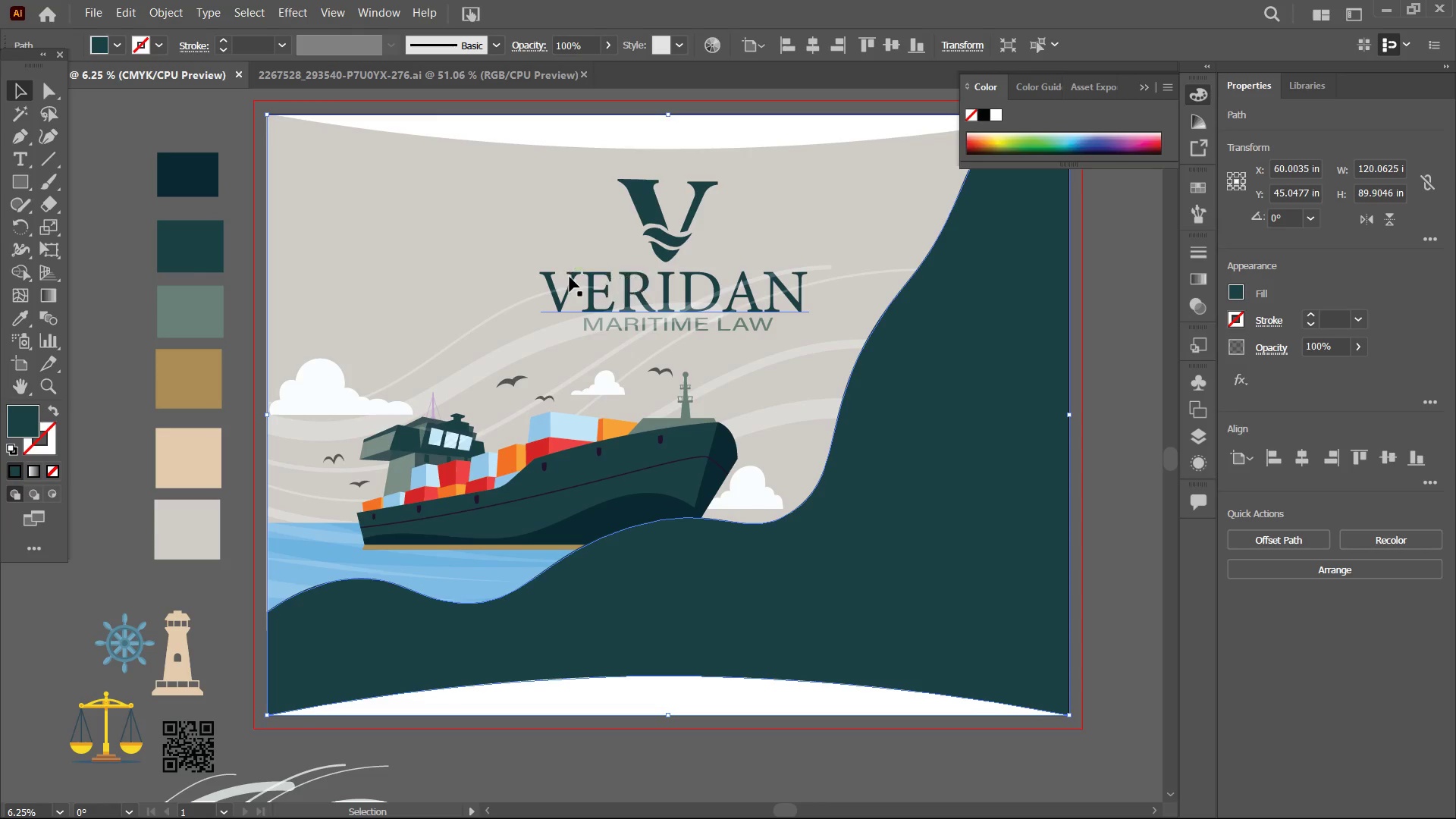 
left_click([570, 277])
 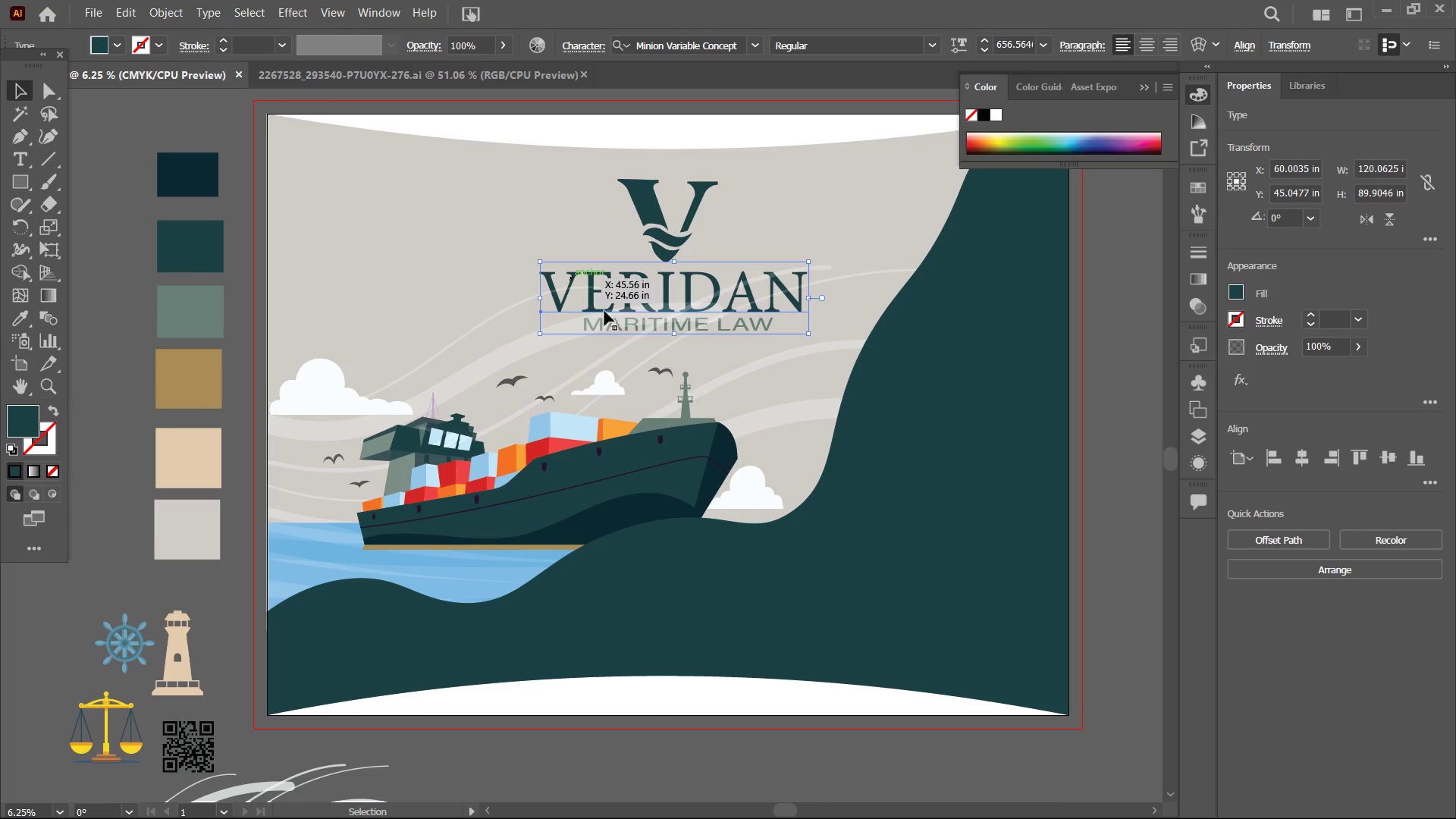 
hold_key(key=ShiftLeft, duration=1.05)
 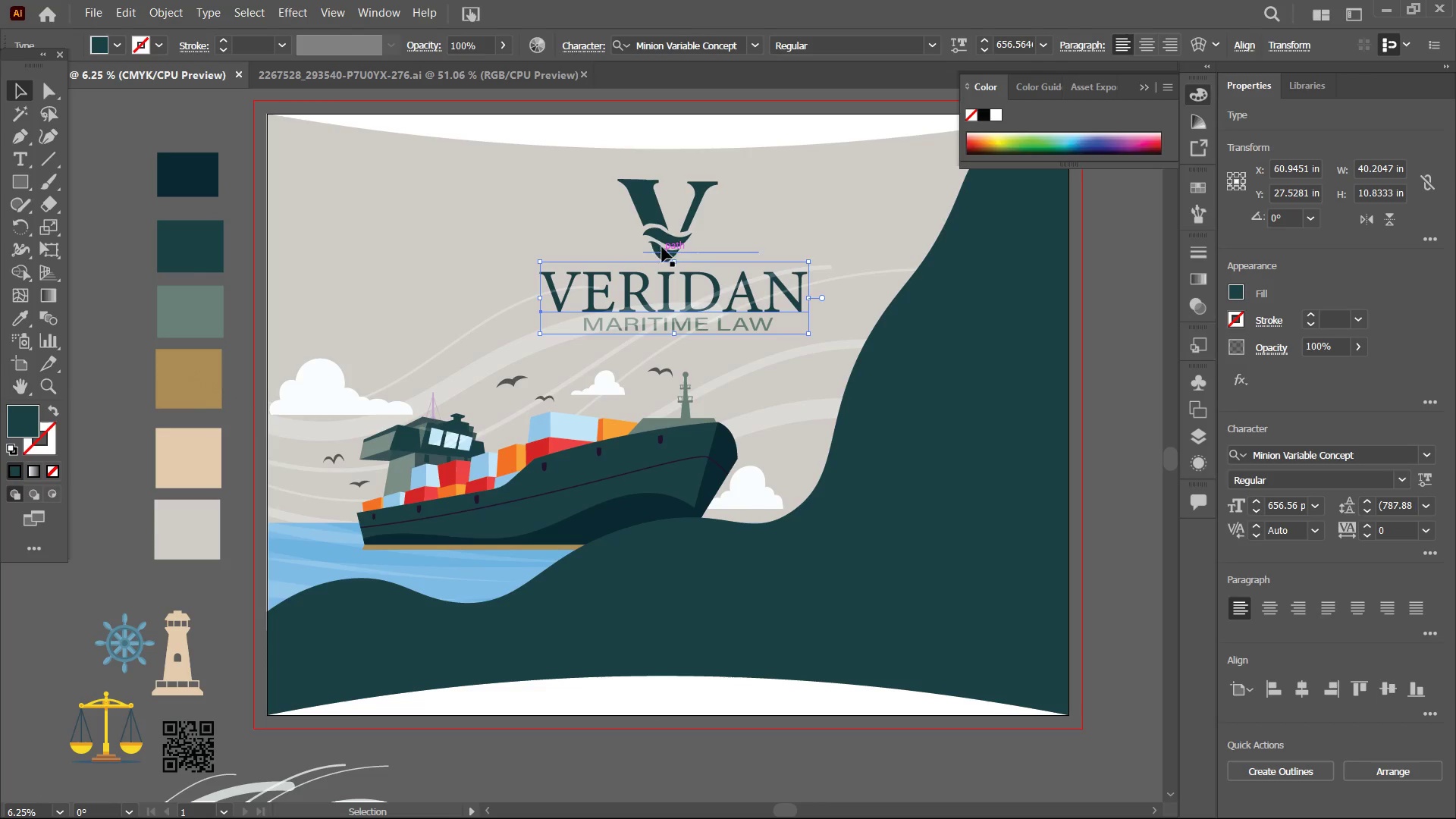 
left_click([664, 241])
 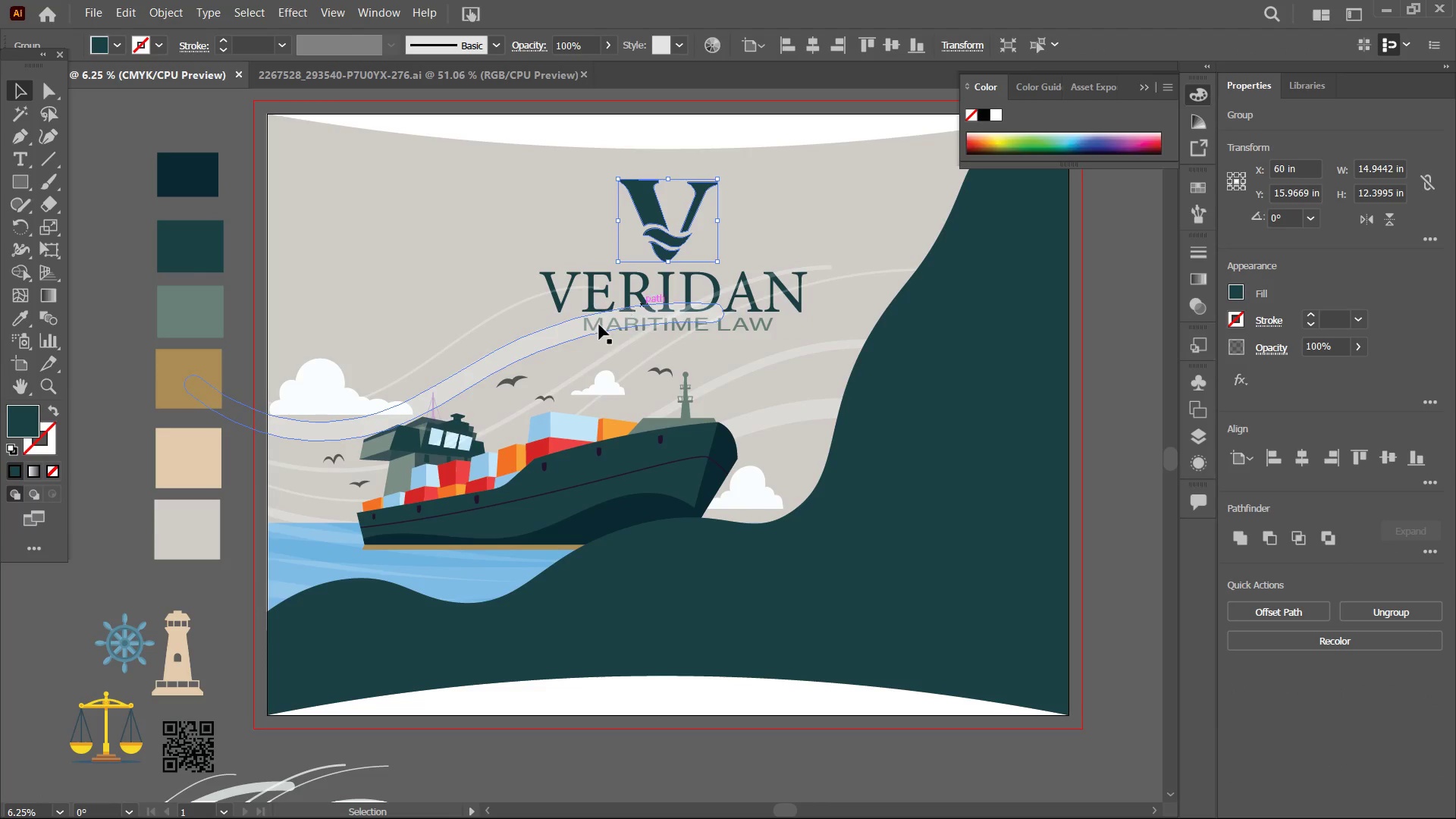 
left_click([556, 334])
 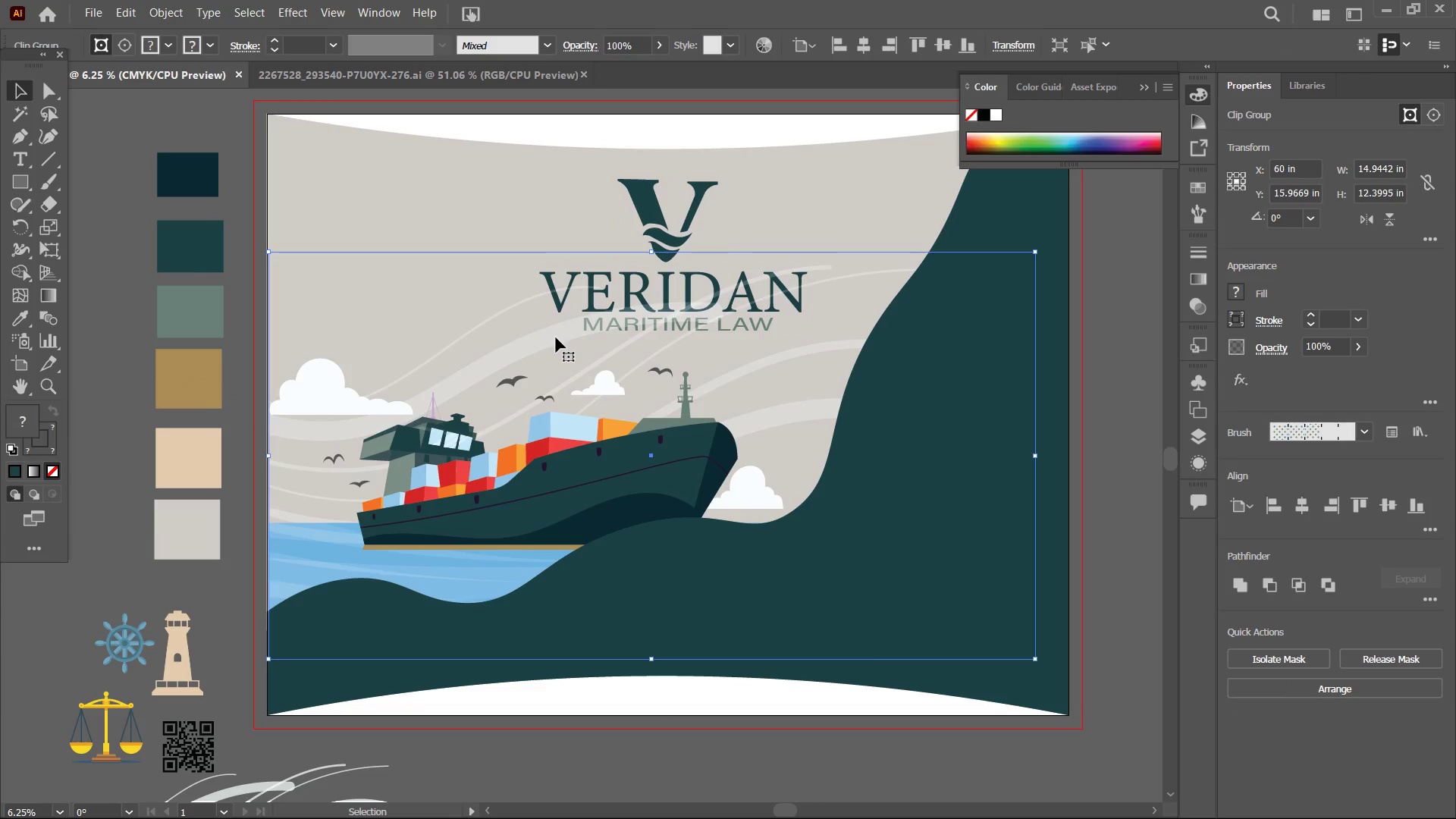 
left_click_drag(start_coordinate=[556, 337], to_coordinate=[569, 411])
 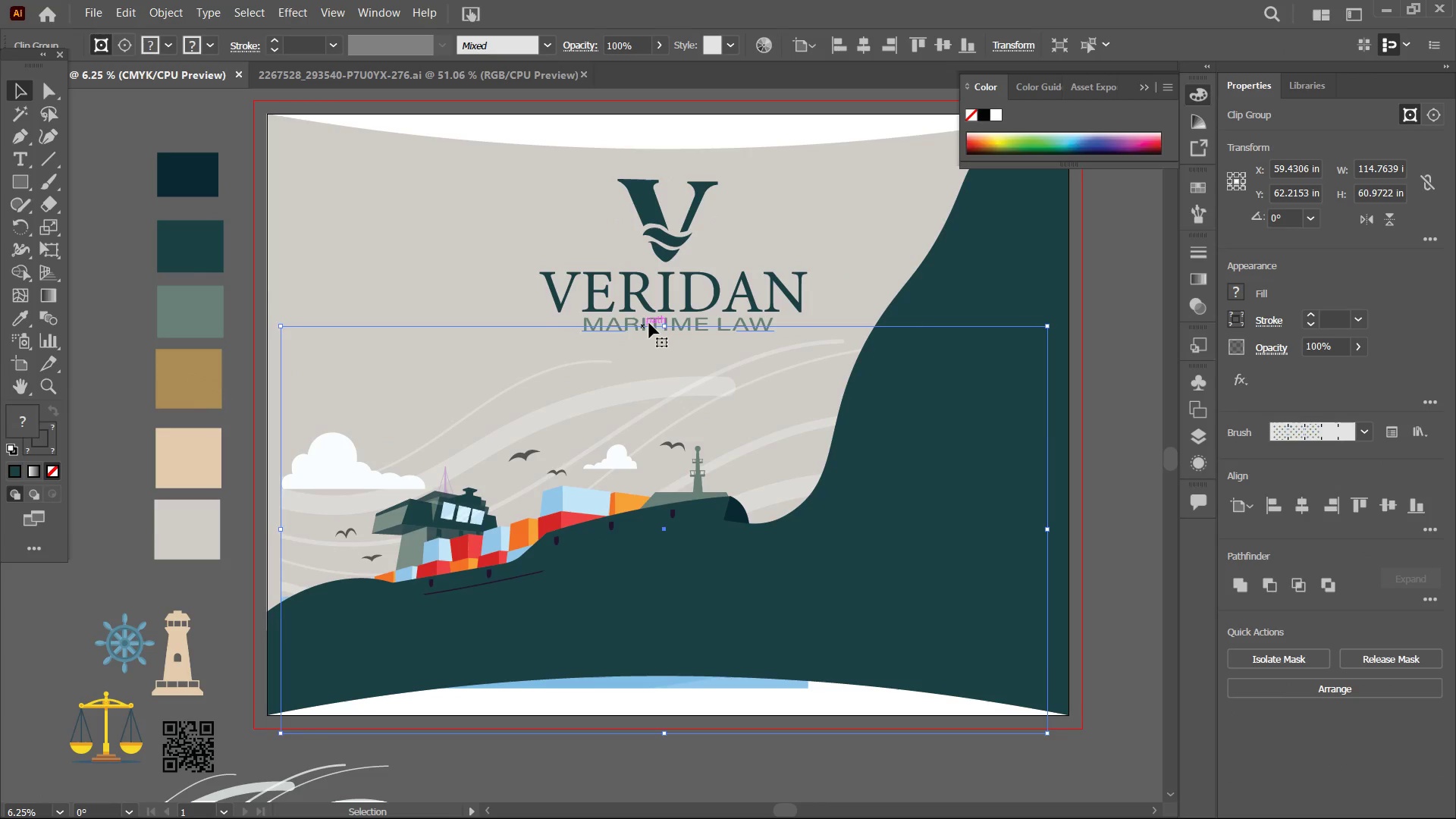 
left_click([652, 323])
 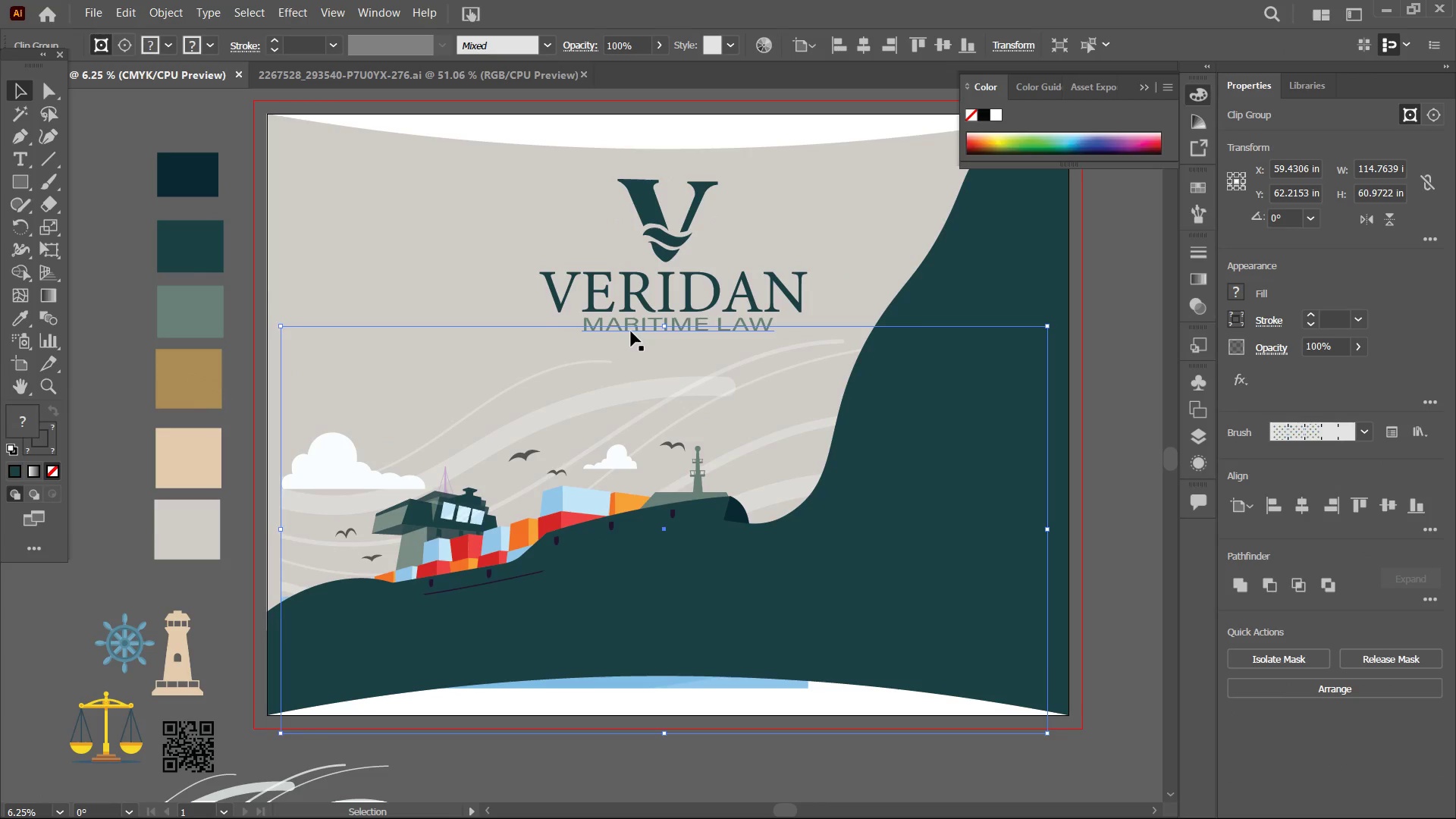 
left_click([632, 330])
 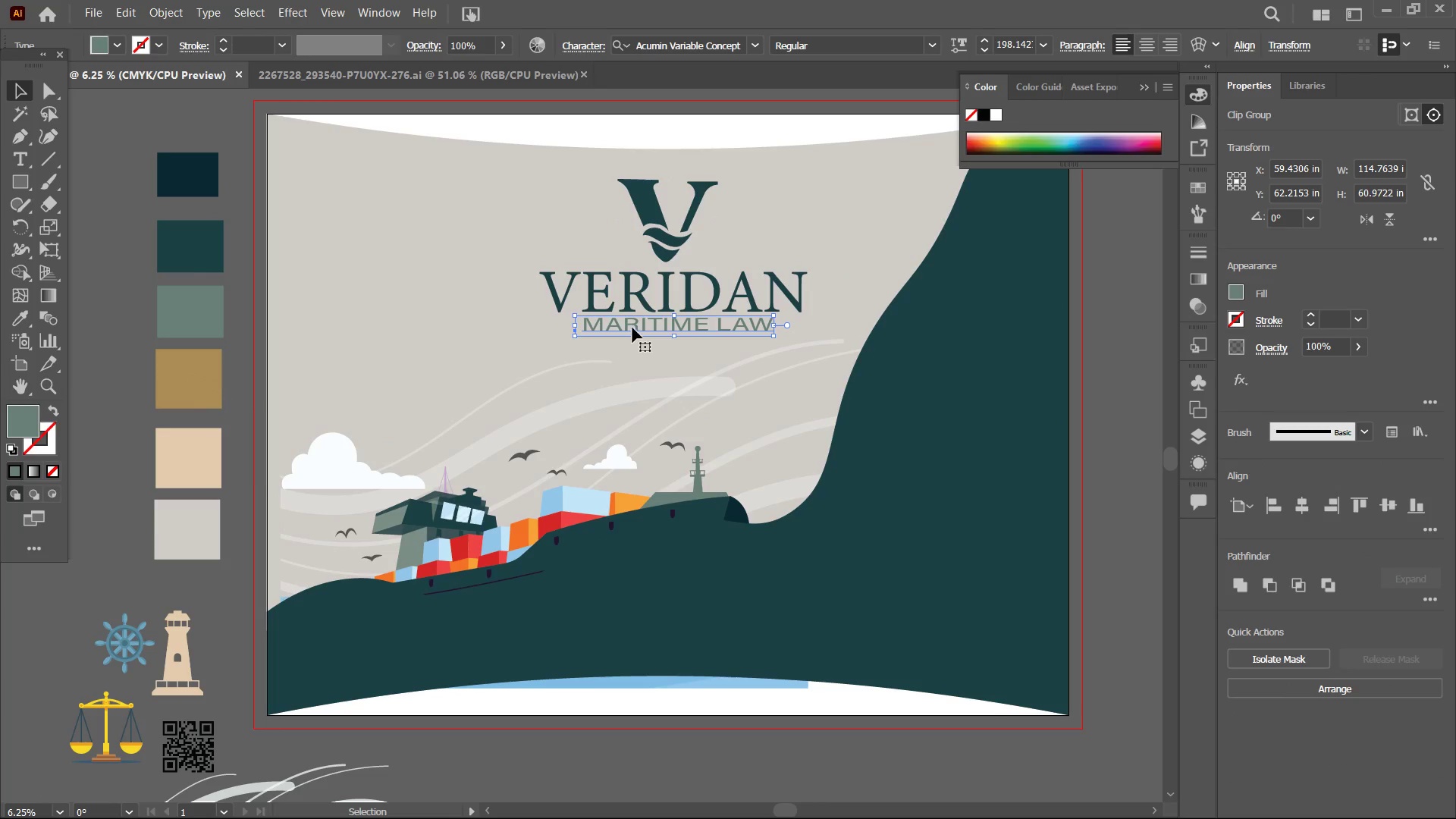 
hold_key(key=ShiftLeft, duration=2.16)
left_click([642, 298])
 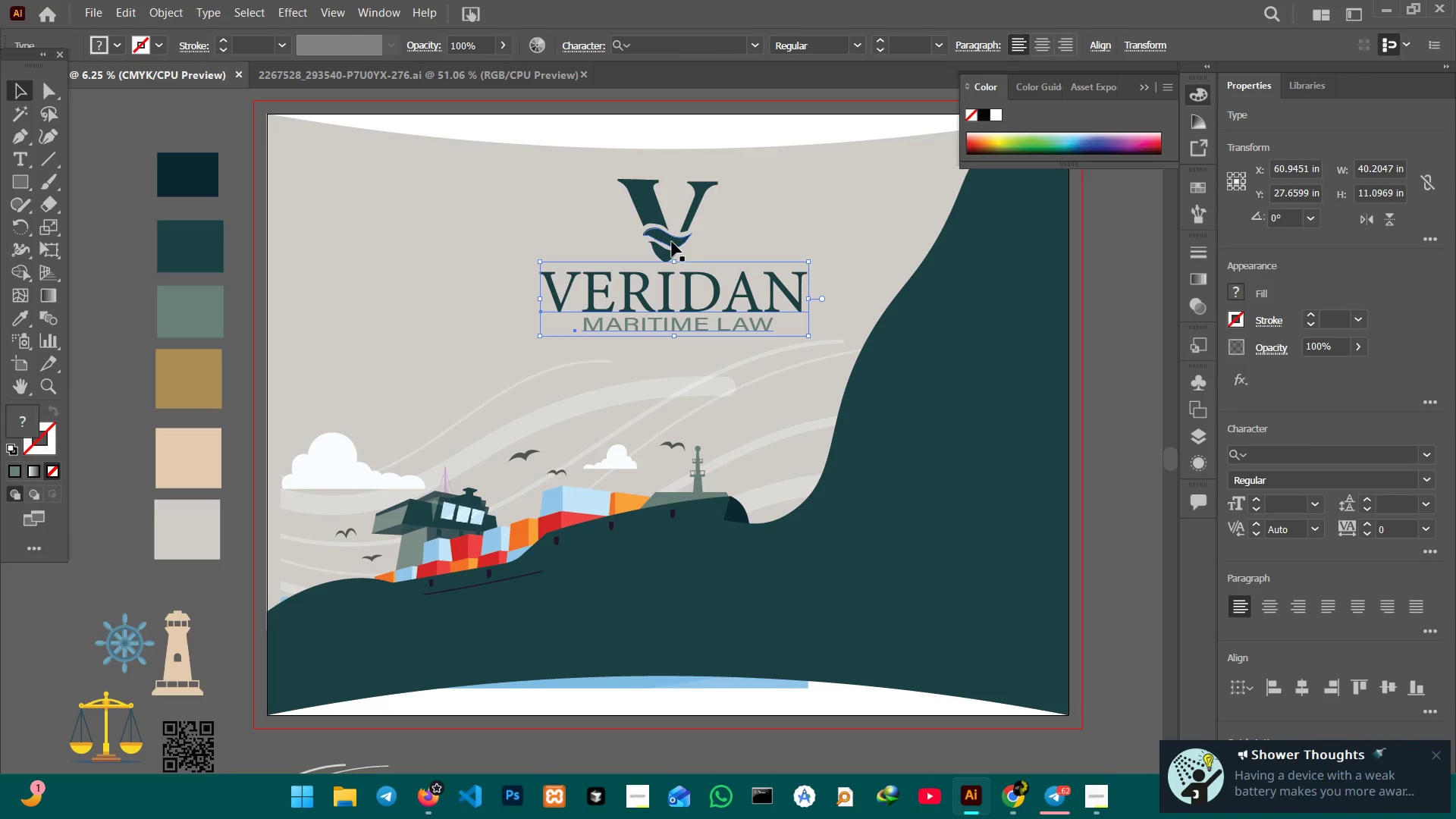 
left_click([669, 246])
 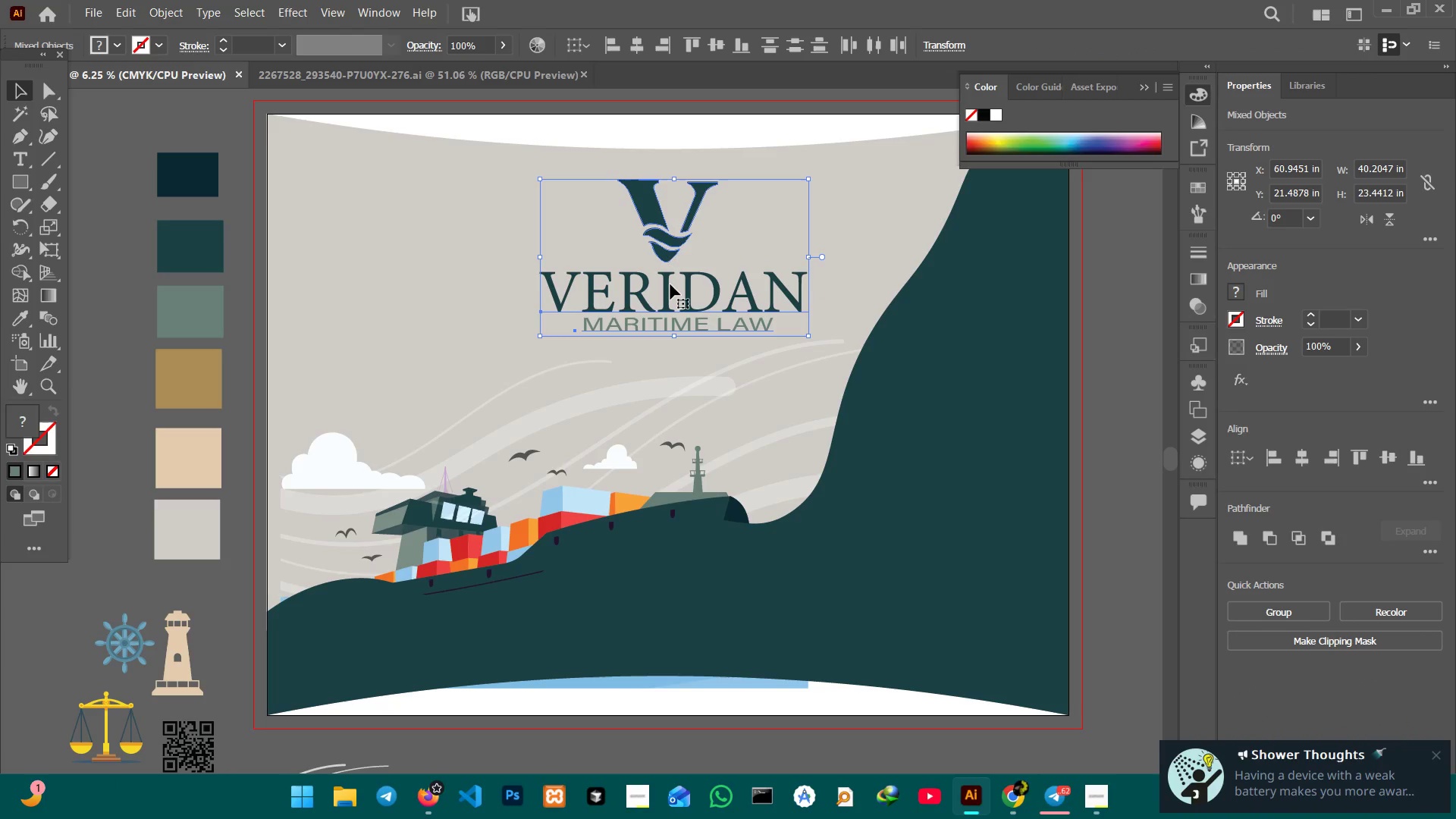 
left_click_drag(start_coordinate=[669, 284], to_coordinate=[847, 284])
 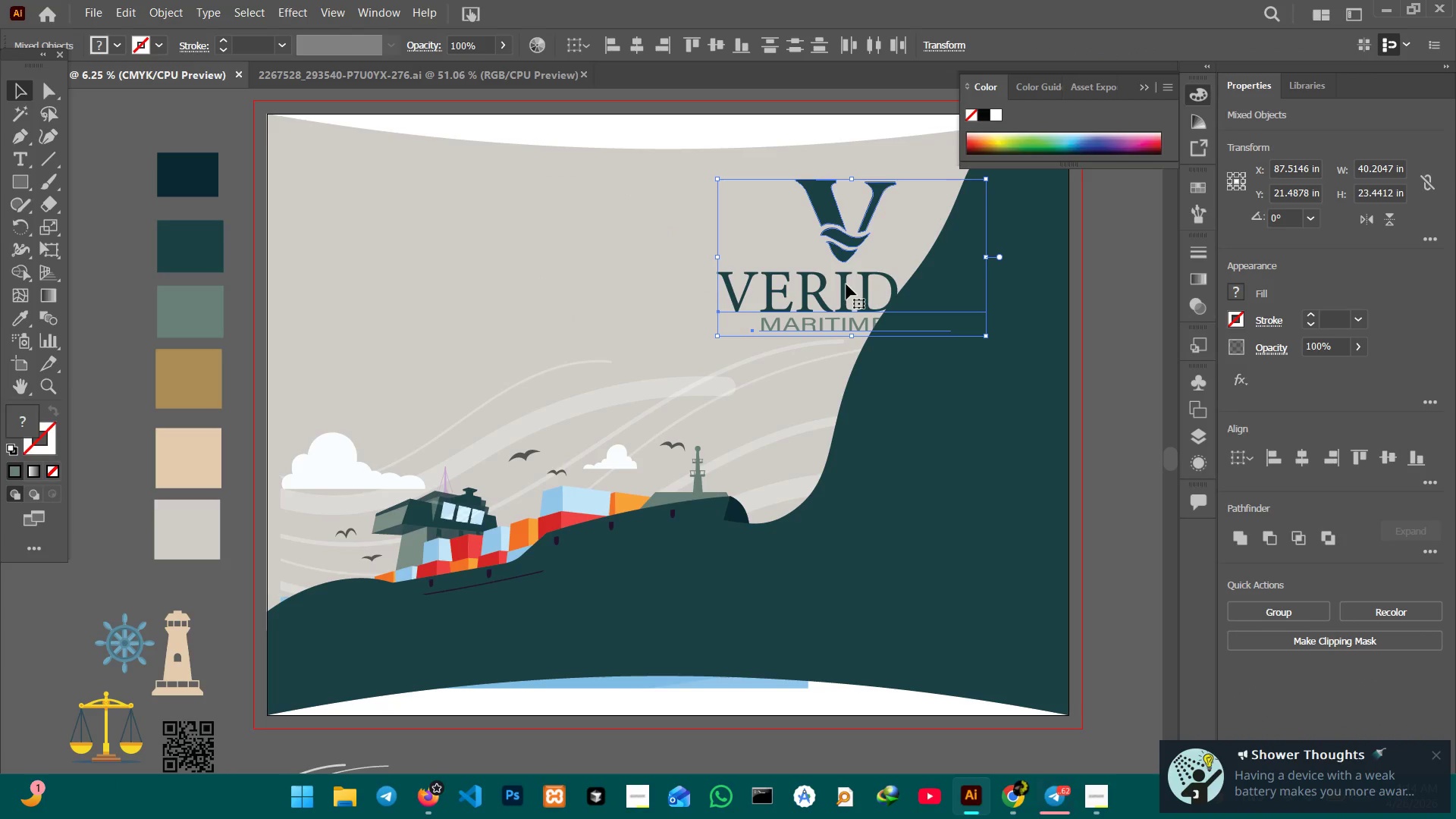 
right_click([846, 284])
 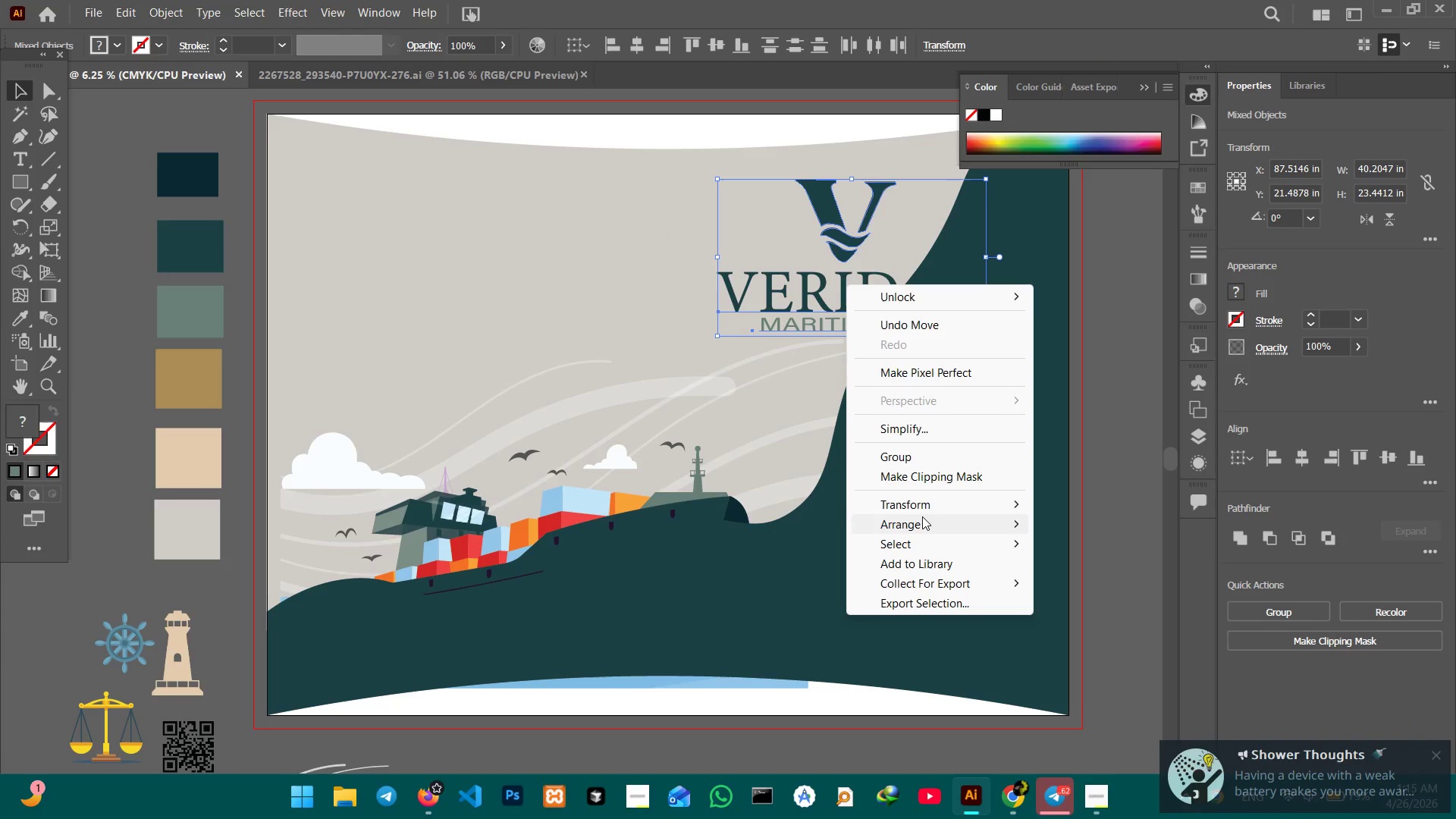 
left_click([922, 517])
 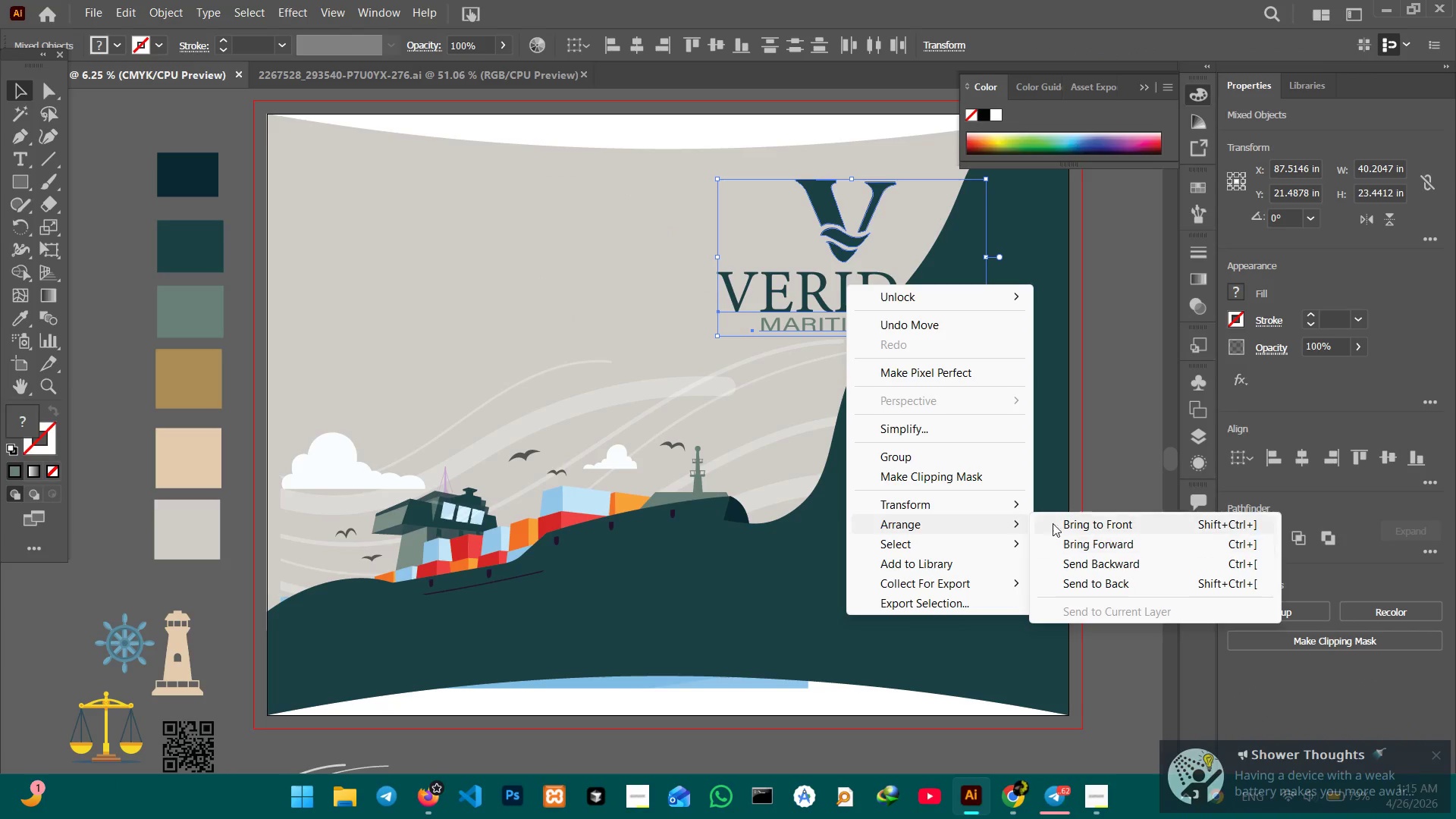 
left_click([1072, 526])
 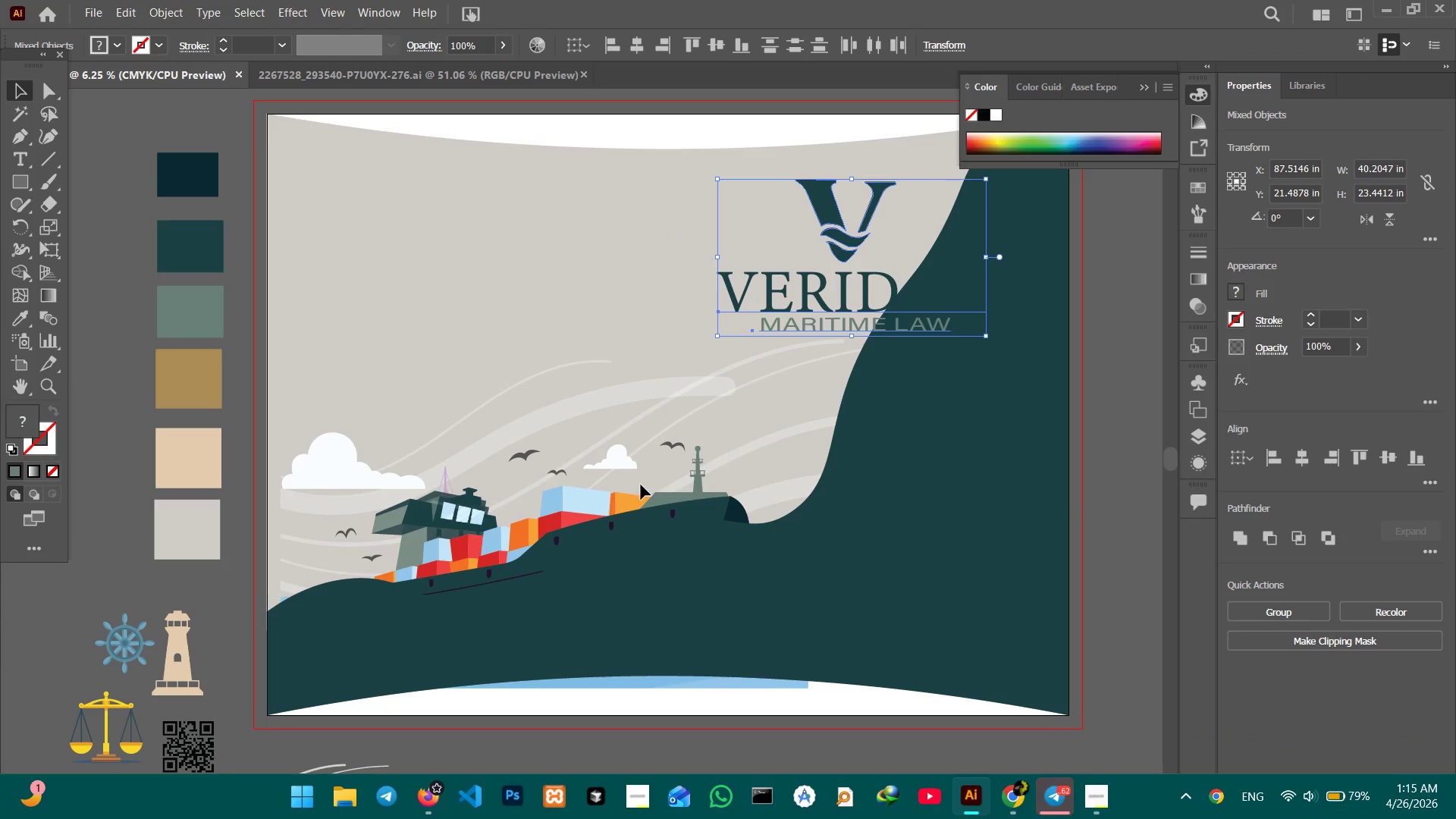 
left_click([609, 500])
 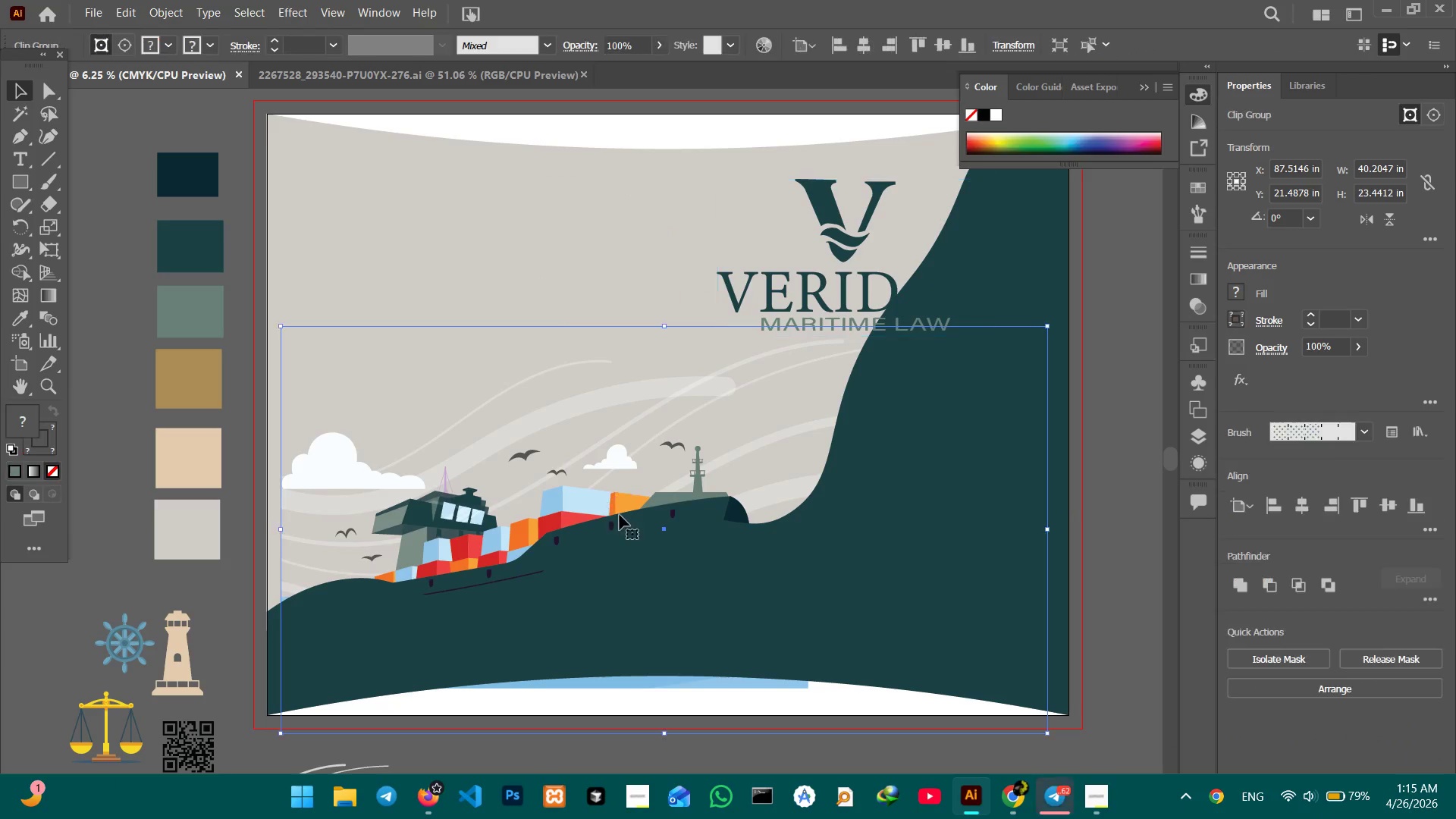 
double_click([621, 516])
 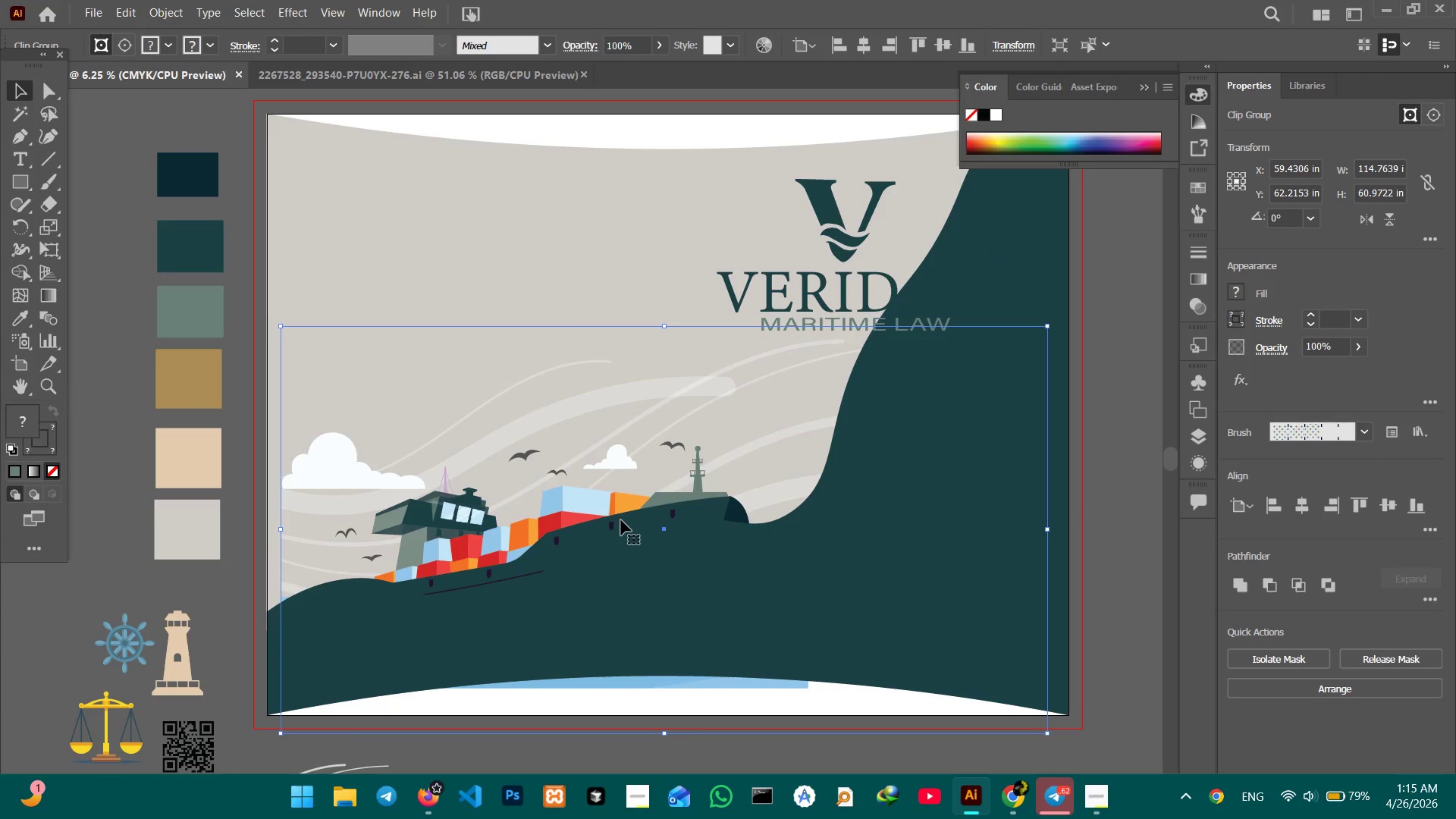 
left_click_drag(start_coordinate=[622, 522], to_coordinate=[604, 438])
 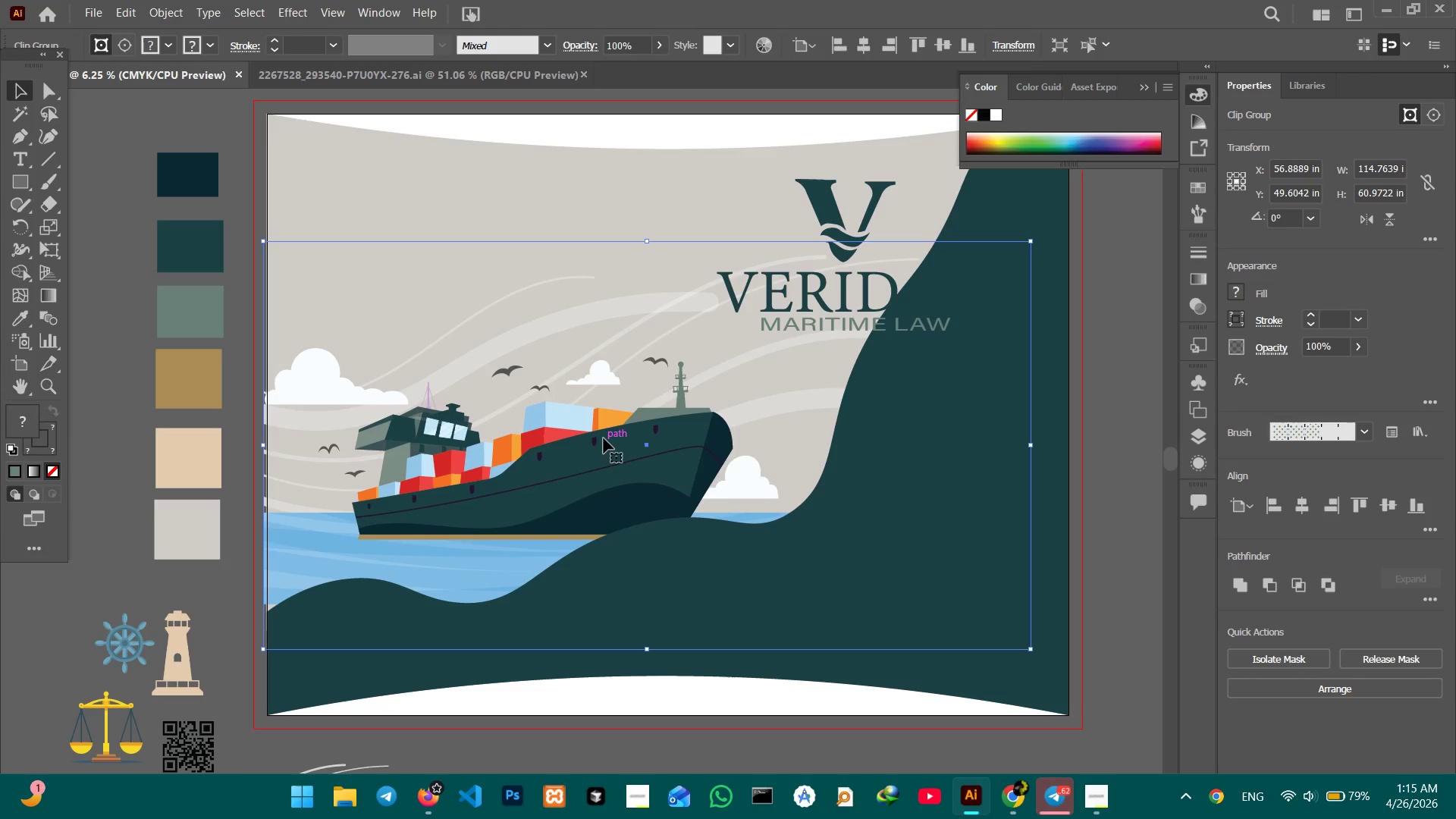 
left_click_drag(start_coordinate=[604, 439], to_coordinate=[613, 443])
 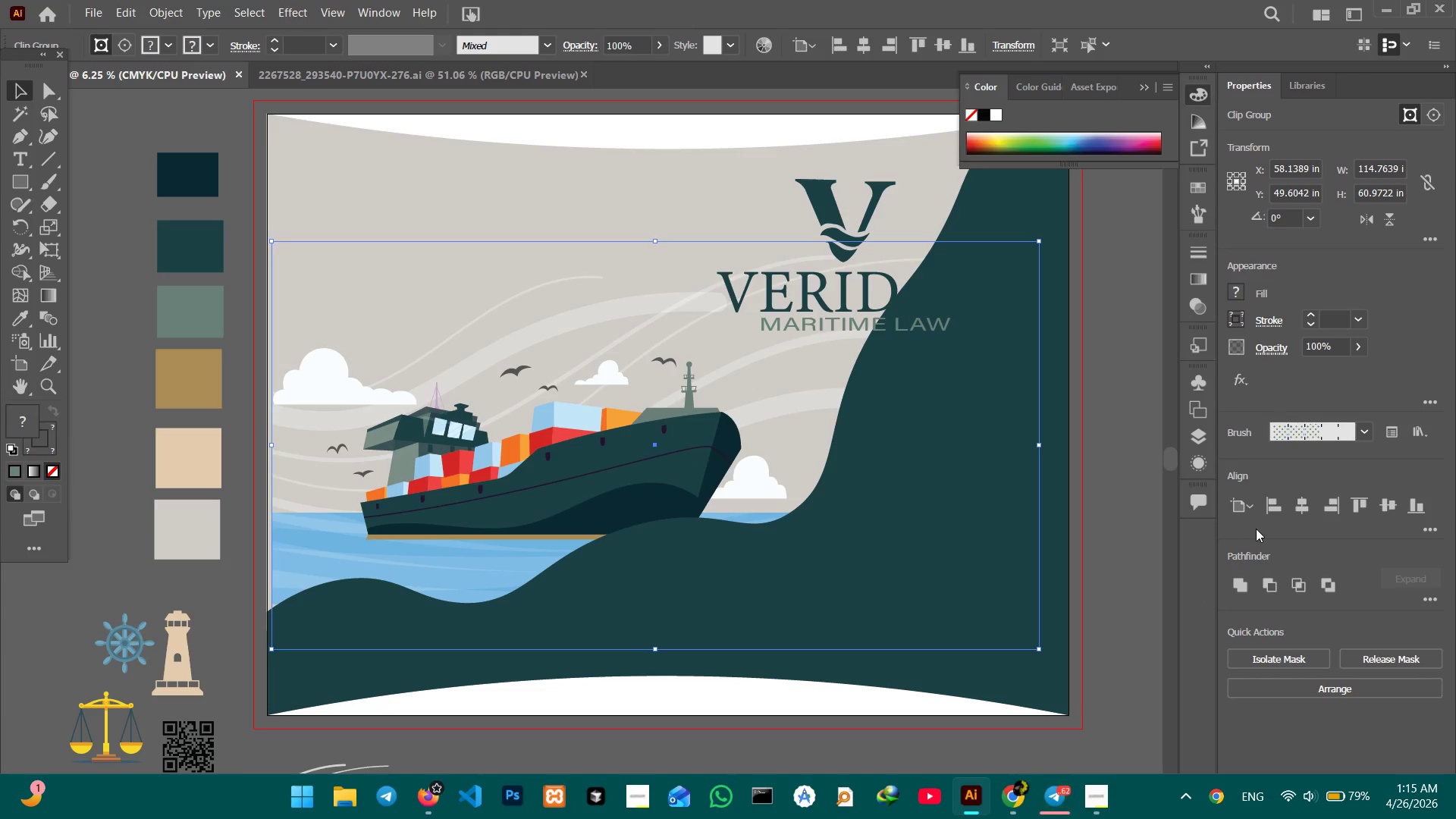 
left_click([1267, 502])
 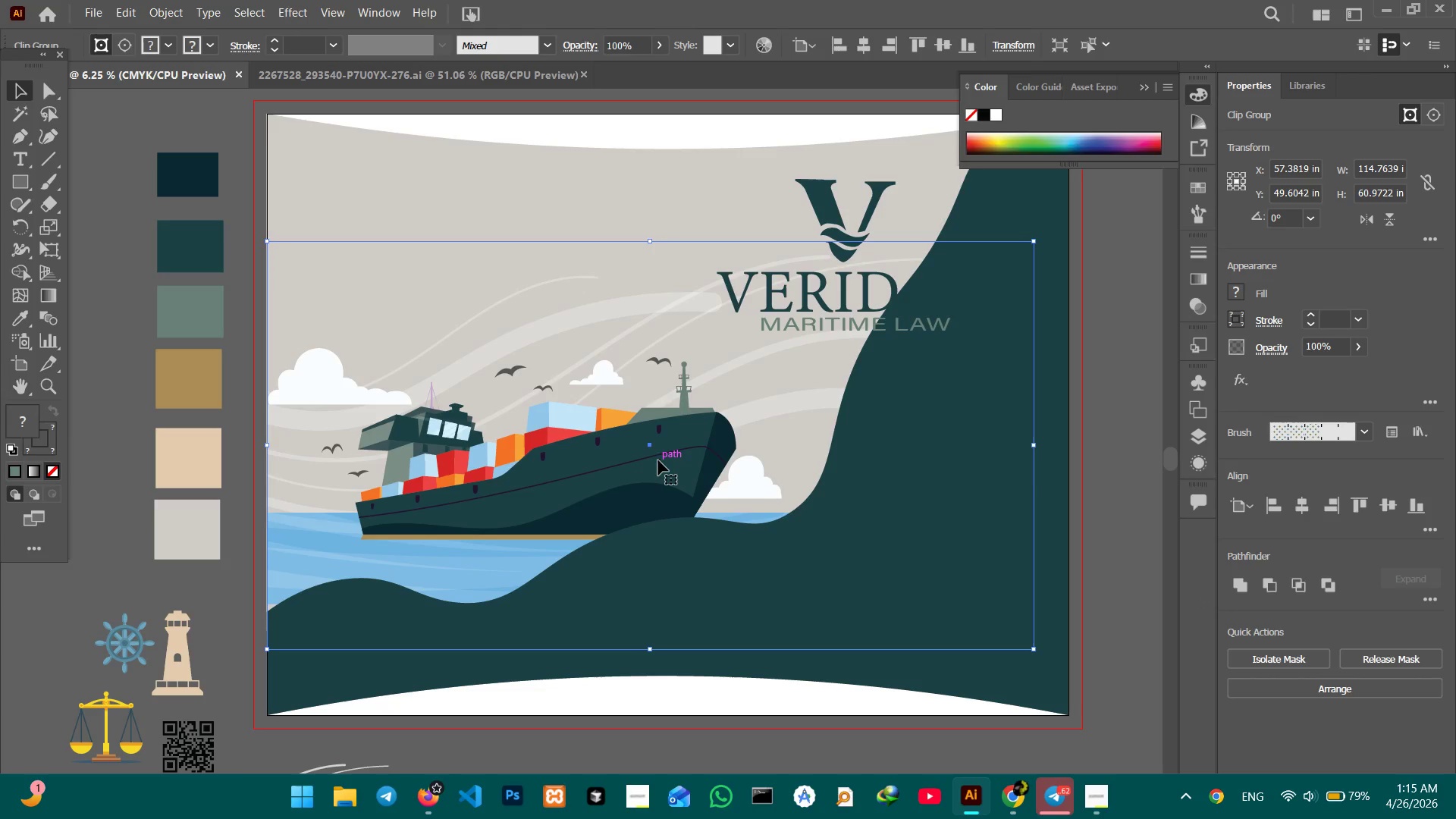 
left_click_drag(start_coordinate=[650, 461], to_coordinate=[643, 463])
 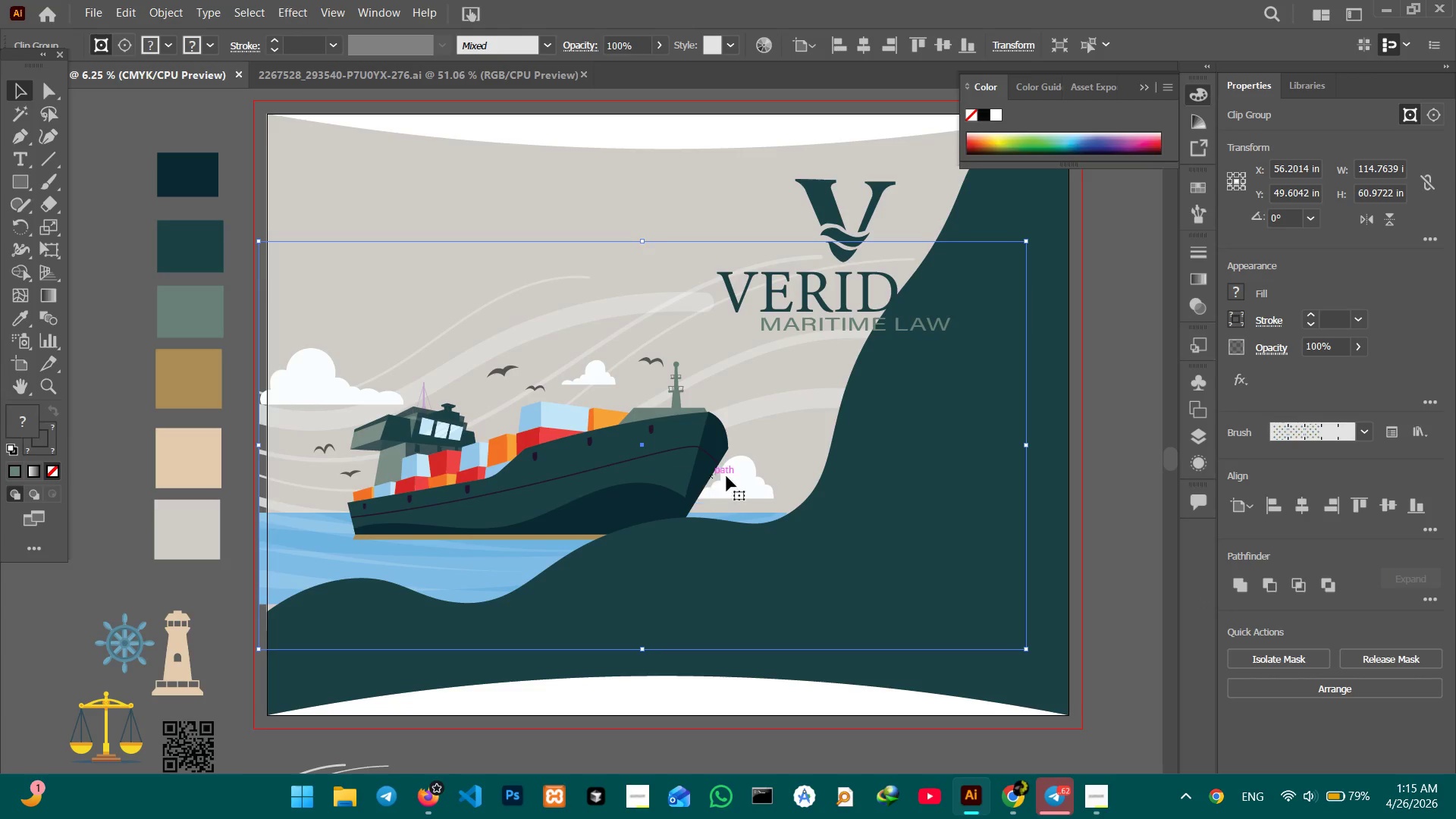 
hold_key(key=ShiftLeft, duration=1.98)
left_click_drag(start_coordinate=[1027, 447], to_coordinate=[937, 441])
 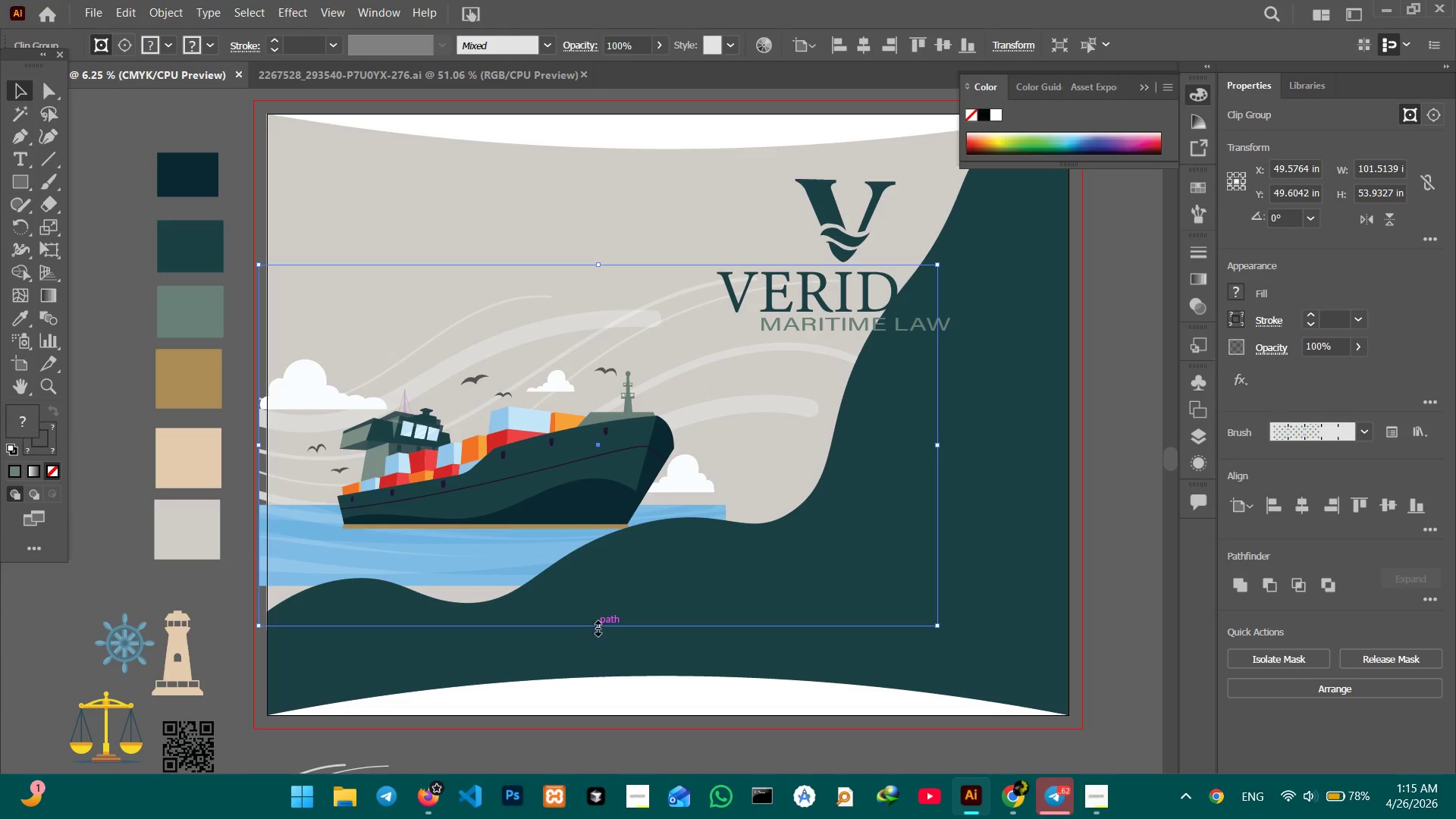 
double_click([552, 522])
 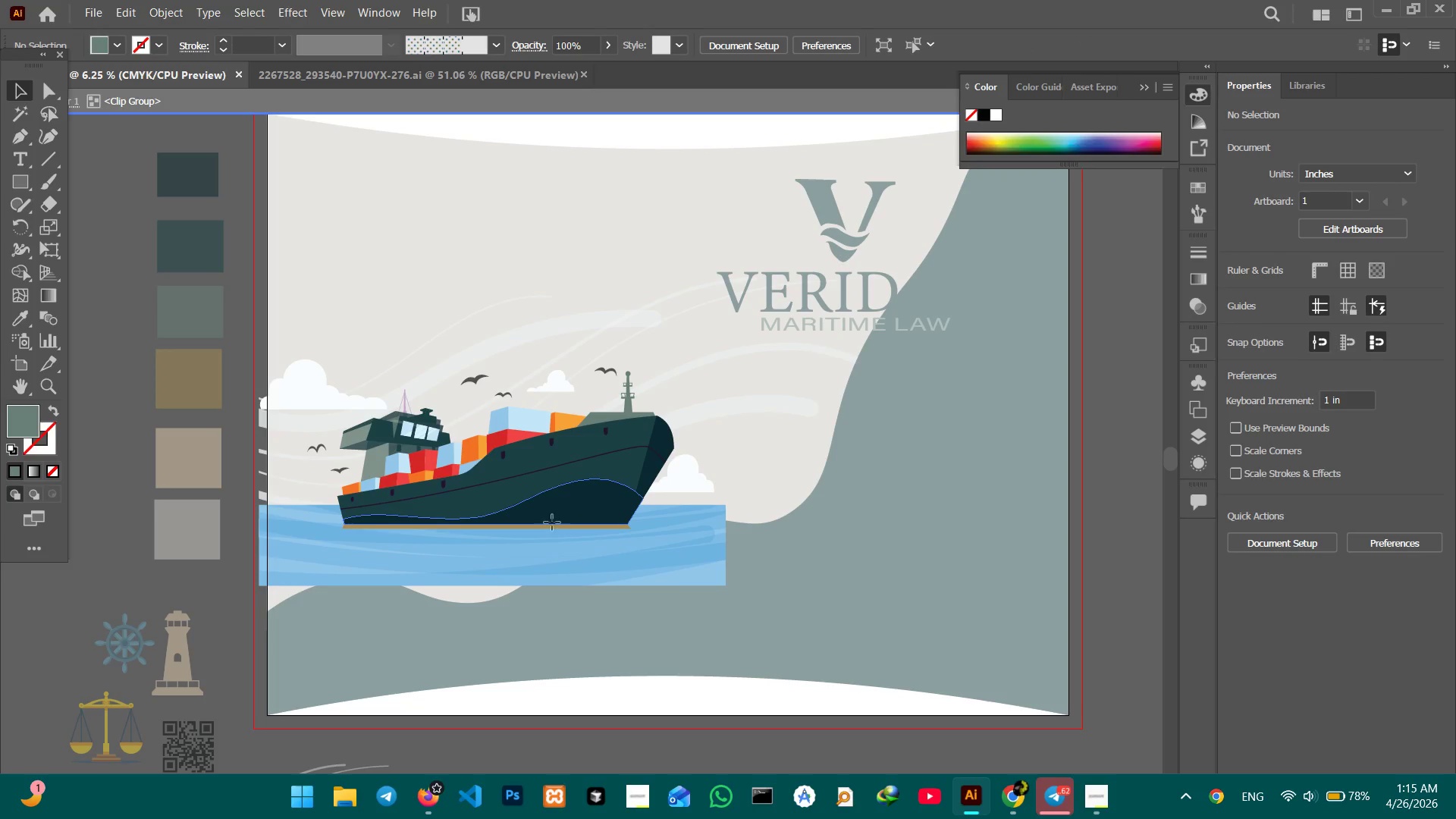 
triple_click([552, 522])
 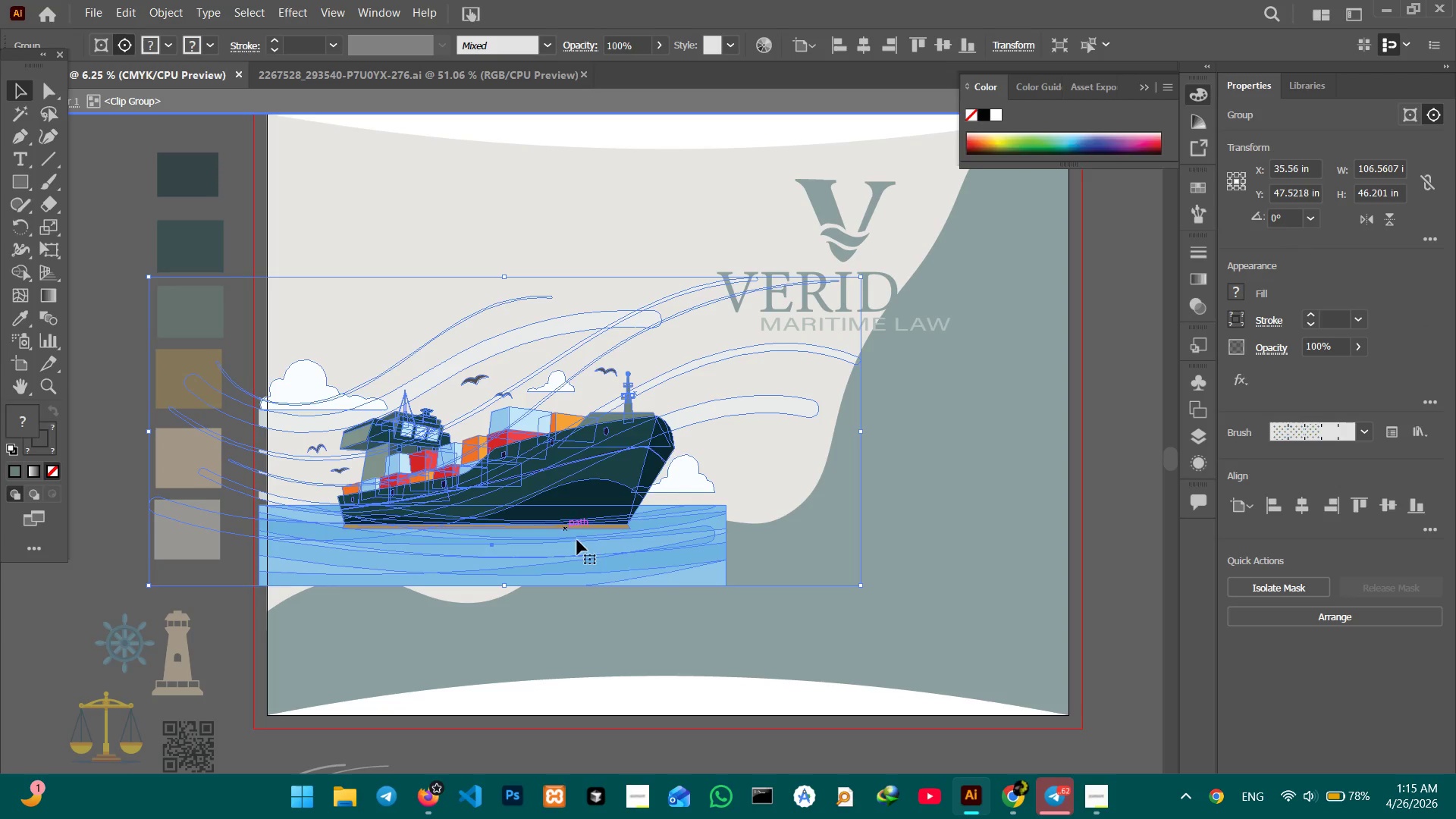 
hold_key(key=ShiftLeft, duration=3.06)
left_click_drag(start_coordinate=[864, 584], to_coordinate=[915, 620])
 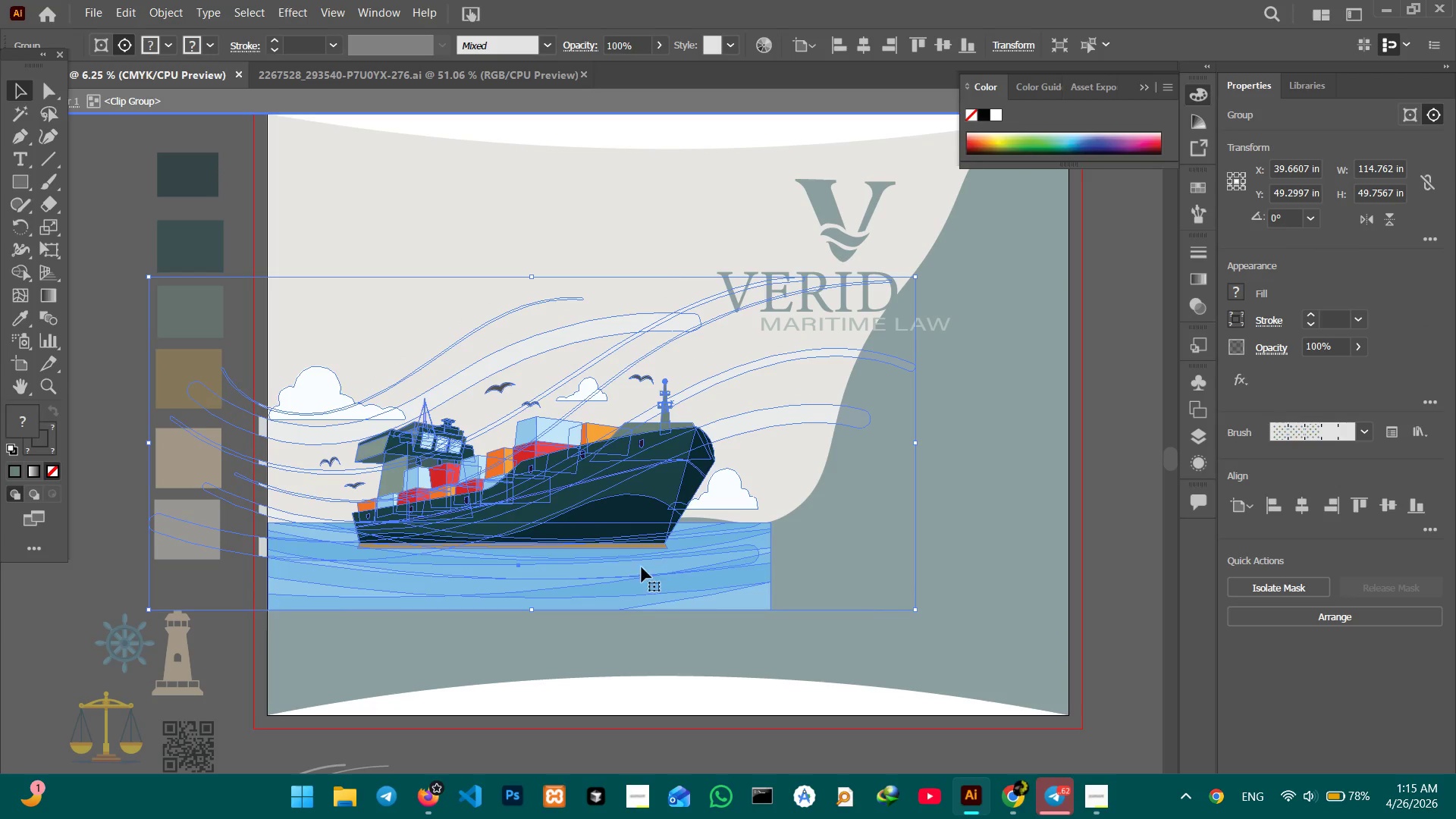 
left_click_drag(start_coordinate=[635, 566], to_coordinate=[634, 545])
 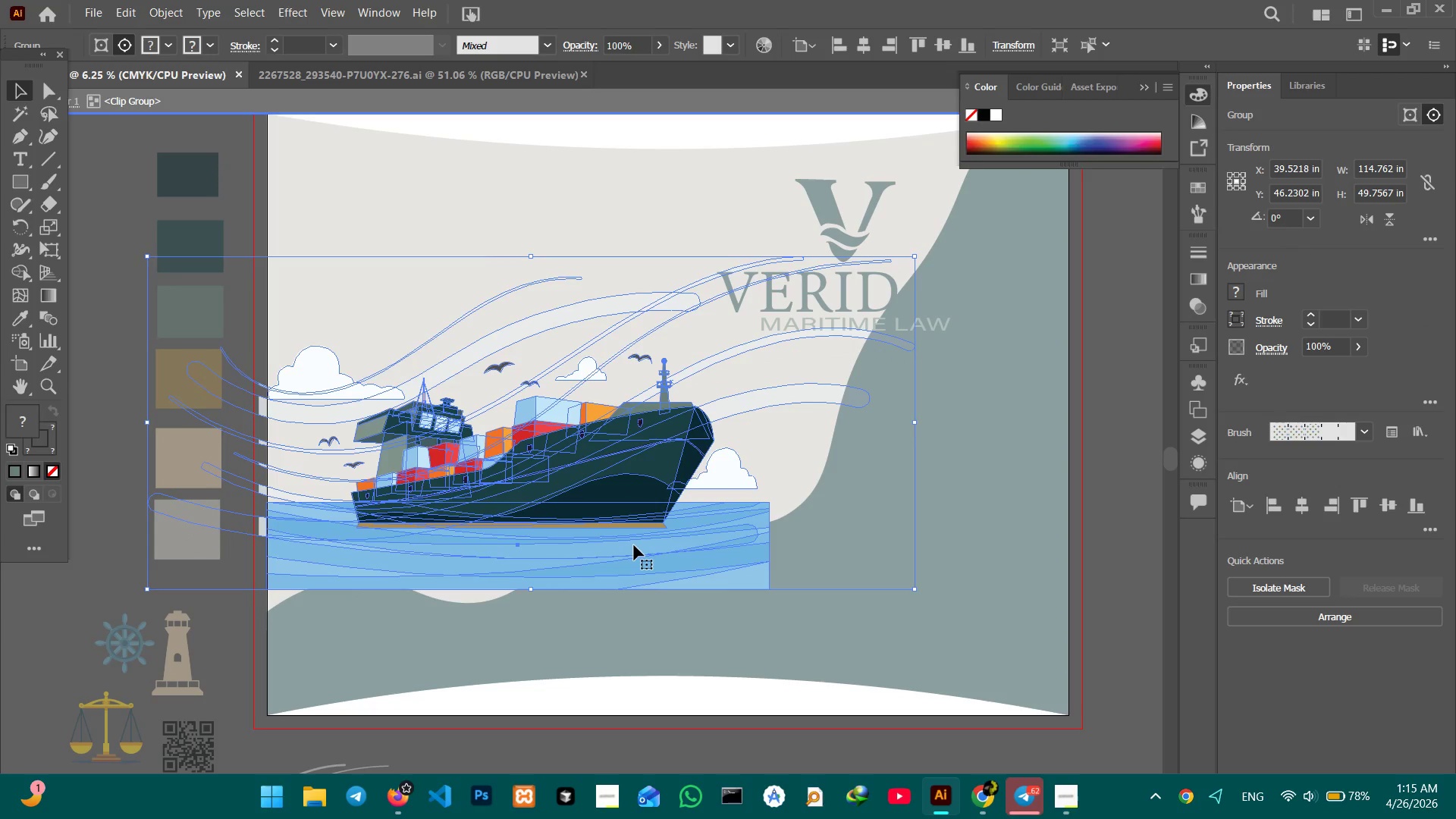 
hold_key(key=ShiftLeft, duration=6.92)
left_click([912, 584])
 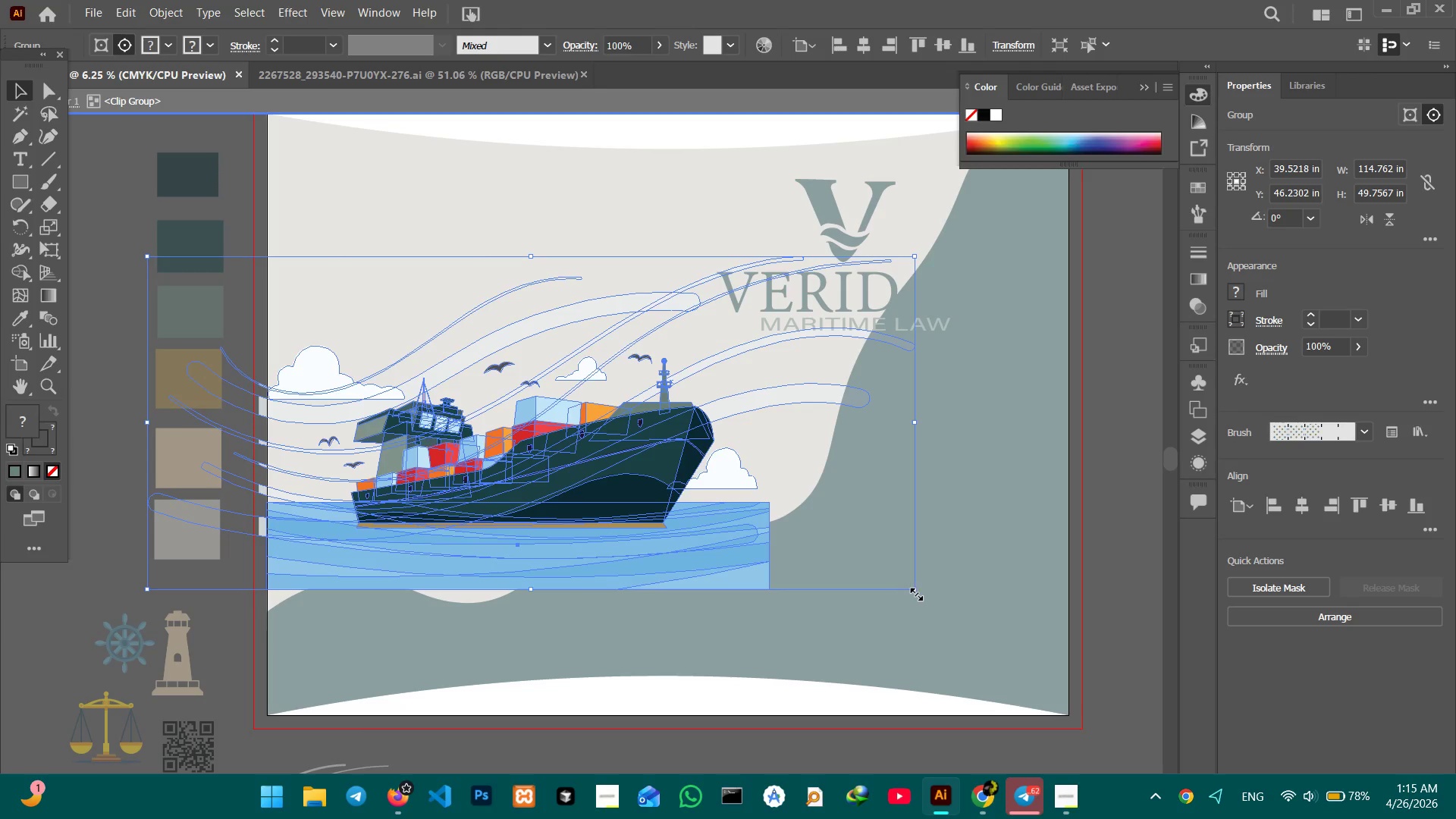 
left_click_drag(start_coordinate=[912, 592], to_coordinate=[924, 607])
 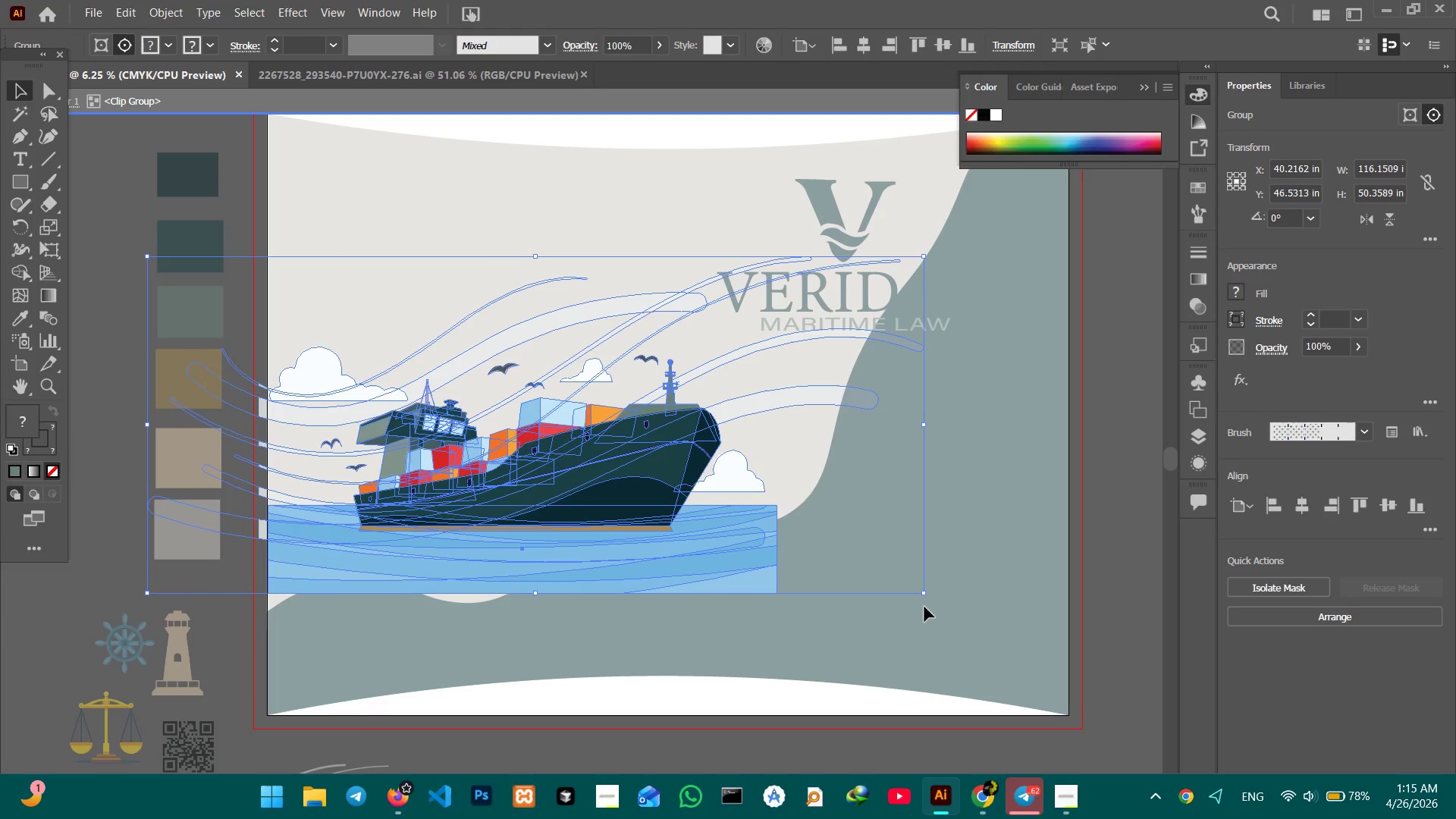 
left_click_drag(start_coordinate=[924, 607], to_coordinate=[937, 617])
 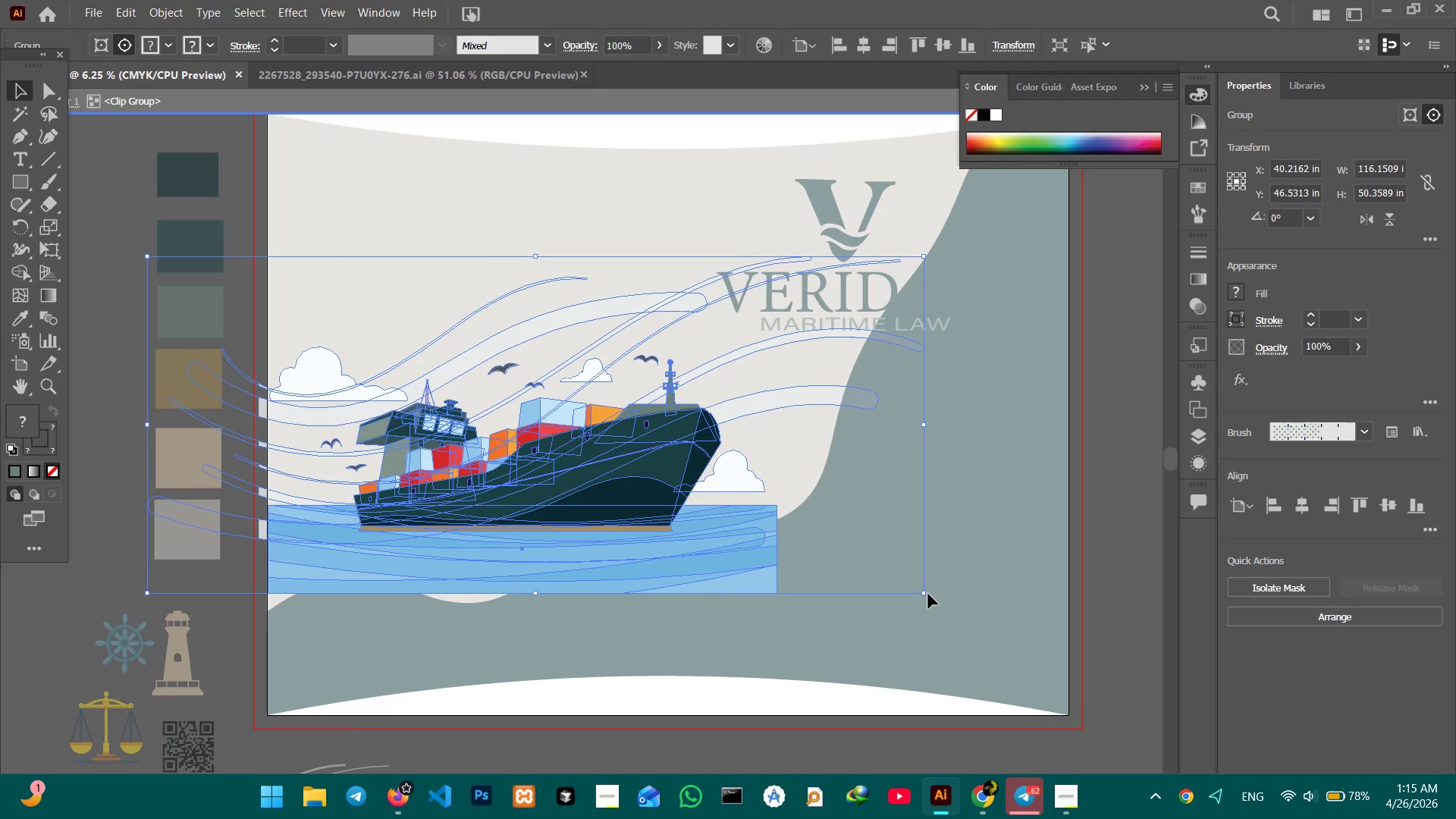 
left_click([928, 594])
 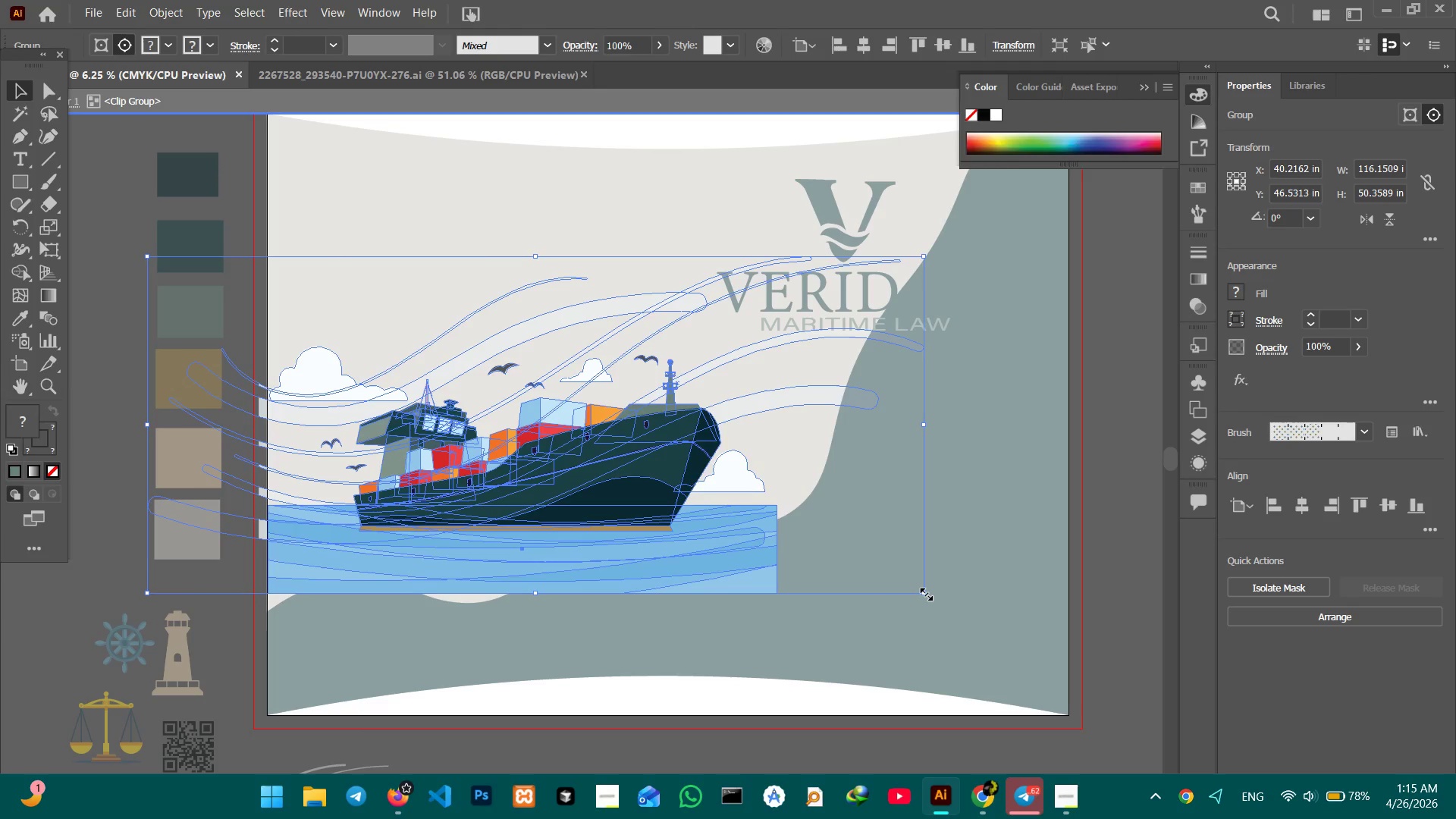 
left_click_drag(start_coordinate=[924, 592], to_coordinate=[934, 604])
 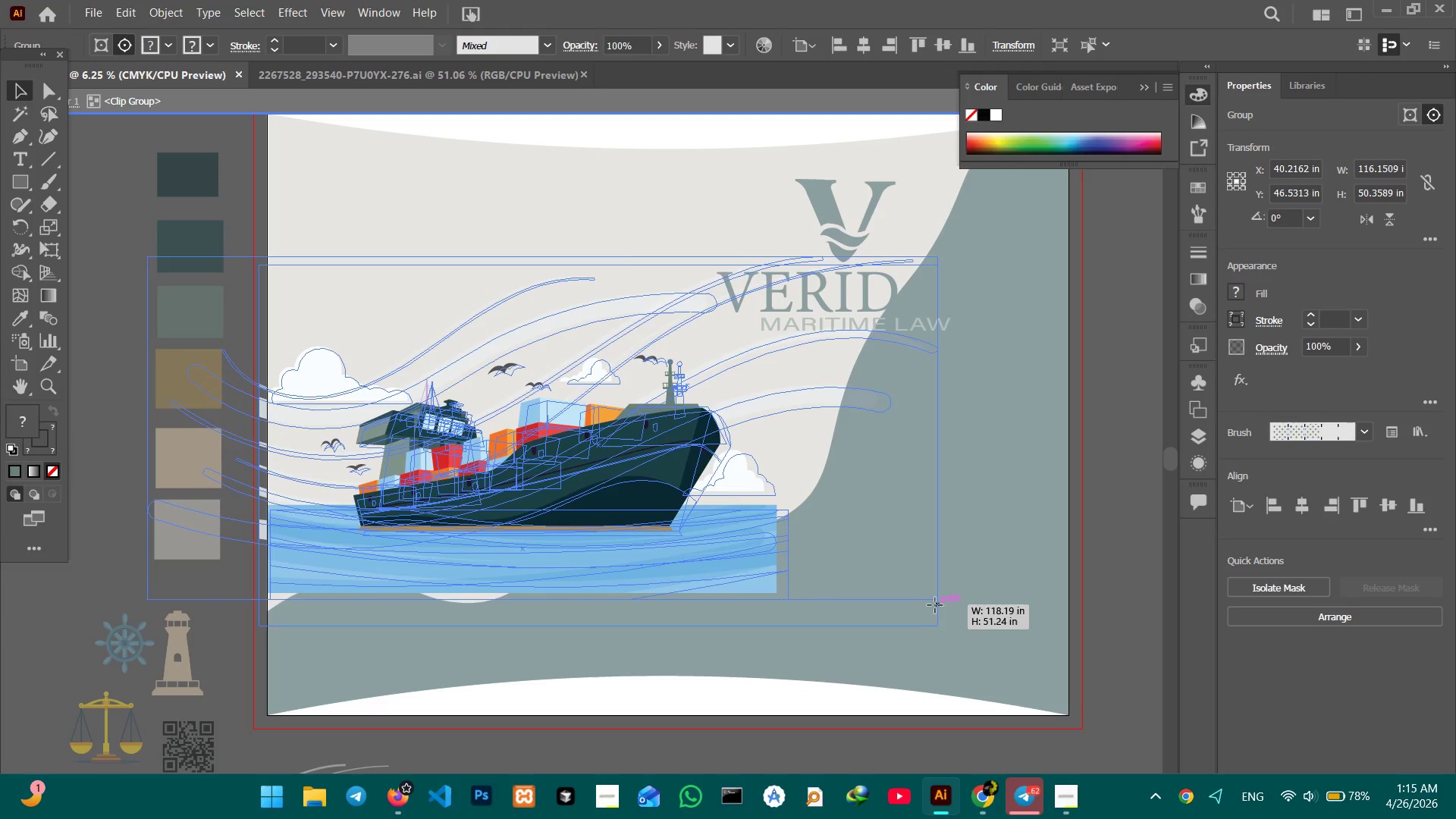 
left_click_drag(start_coordinate=[934, 604], to_coordinate=[940, 610])
 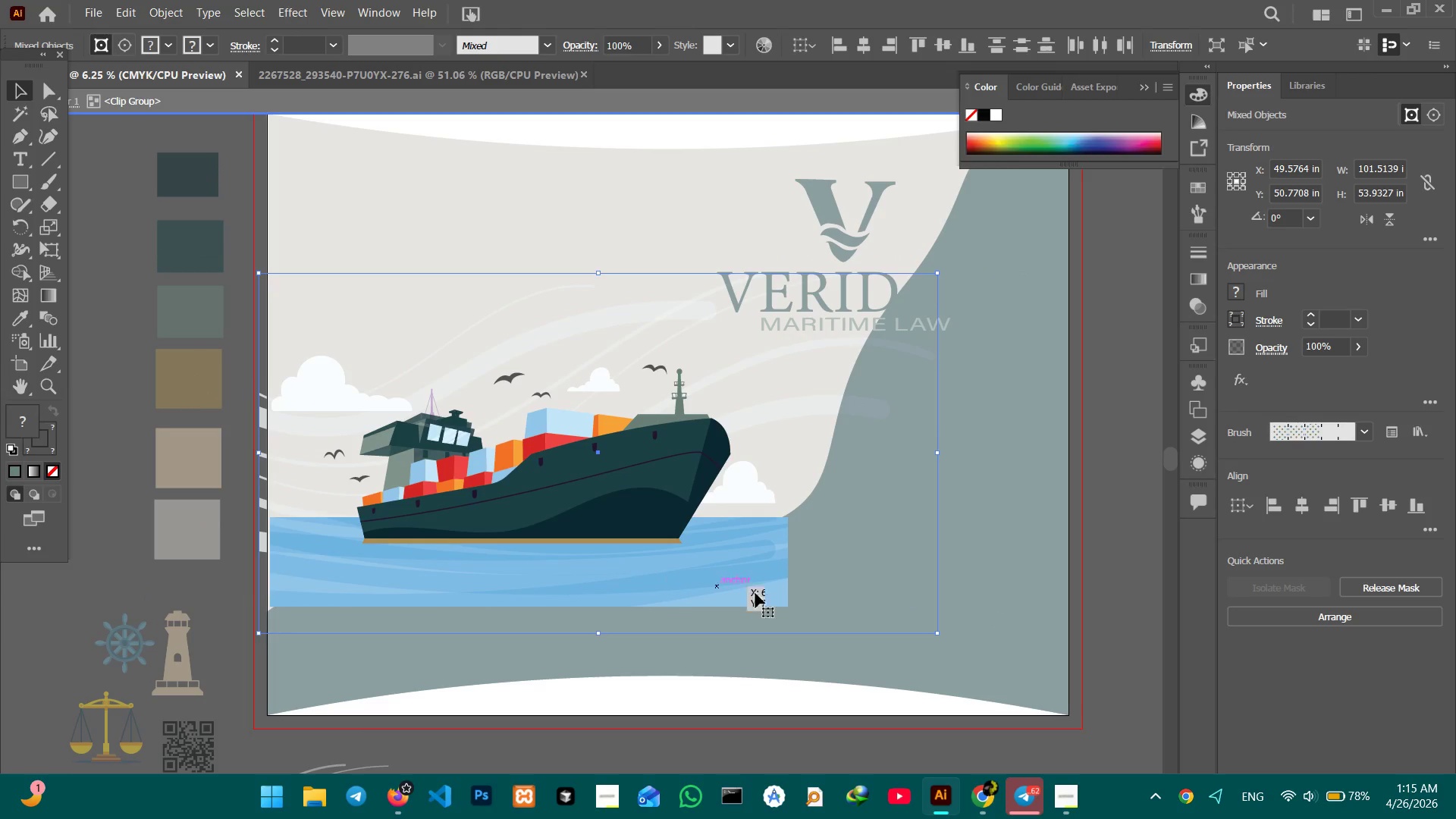 
double_click([1080, 607])
 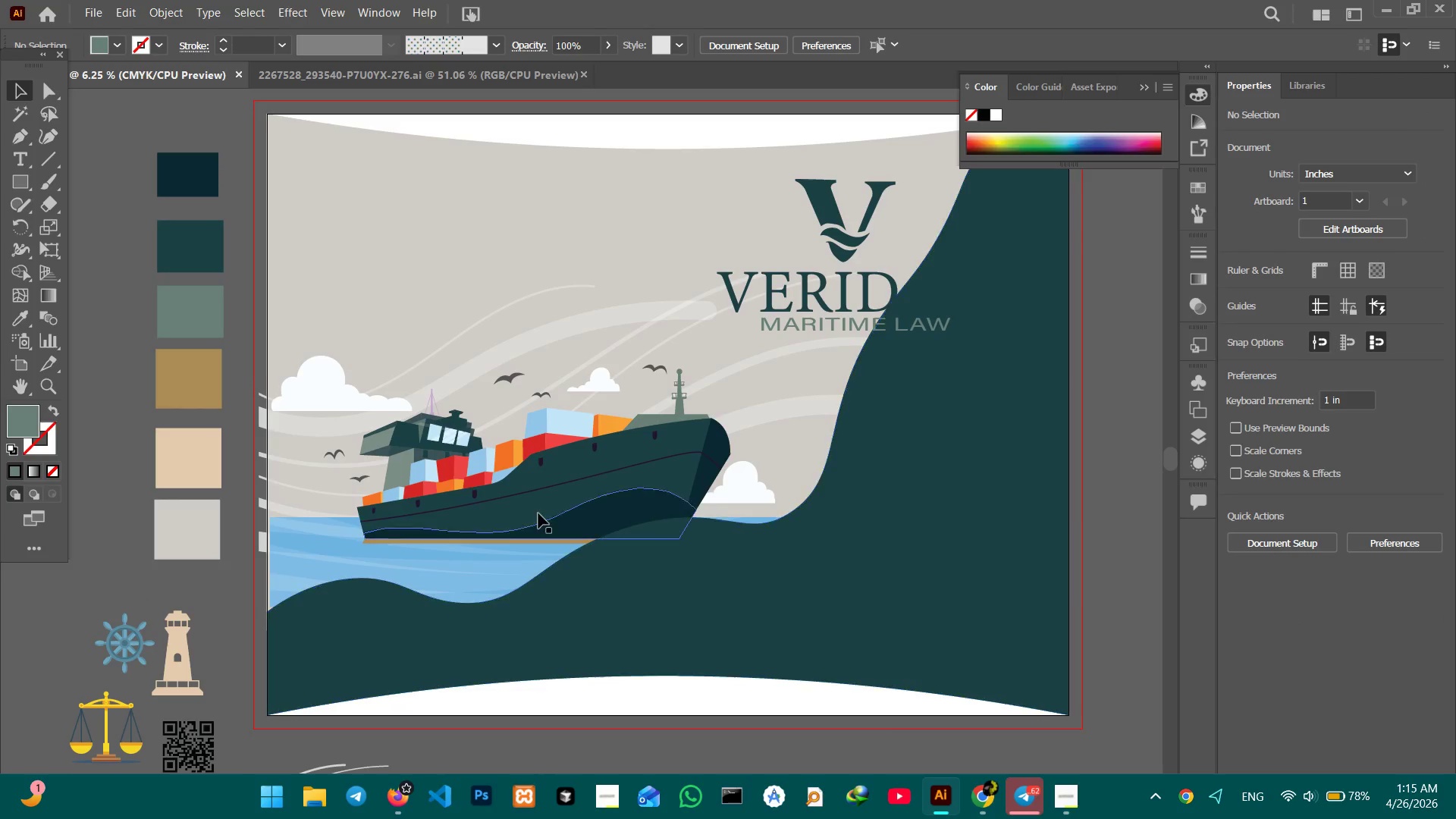 
left_click([519, 510])
 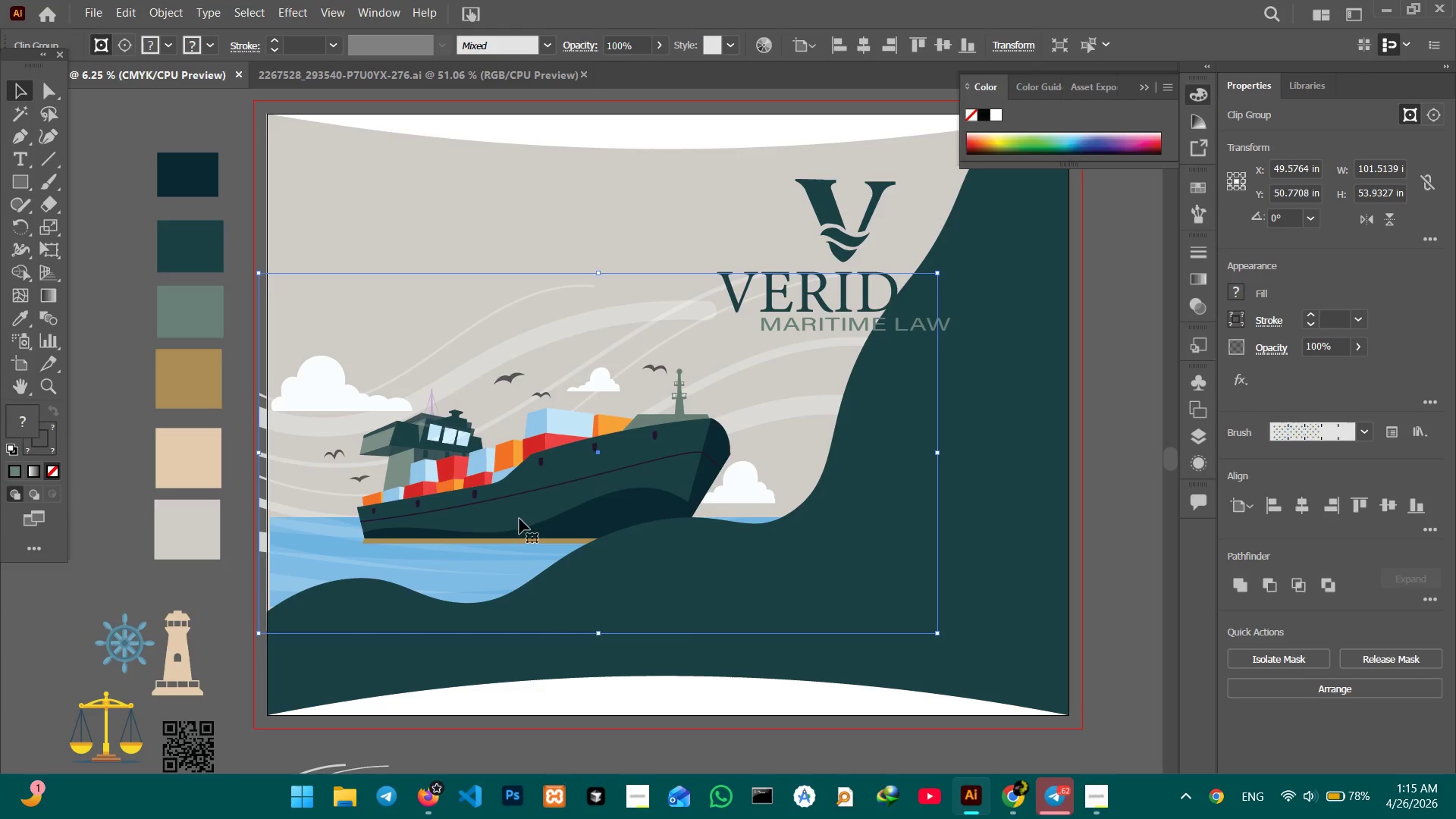 
left_click_drag(start_coordinate=[519, 519], to_coordinate=[514, 519])
 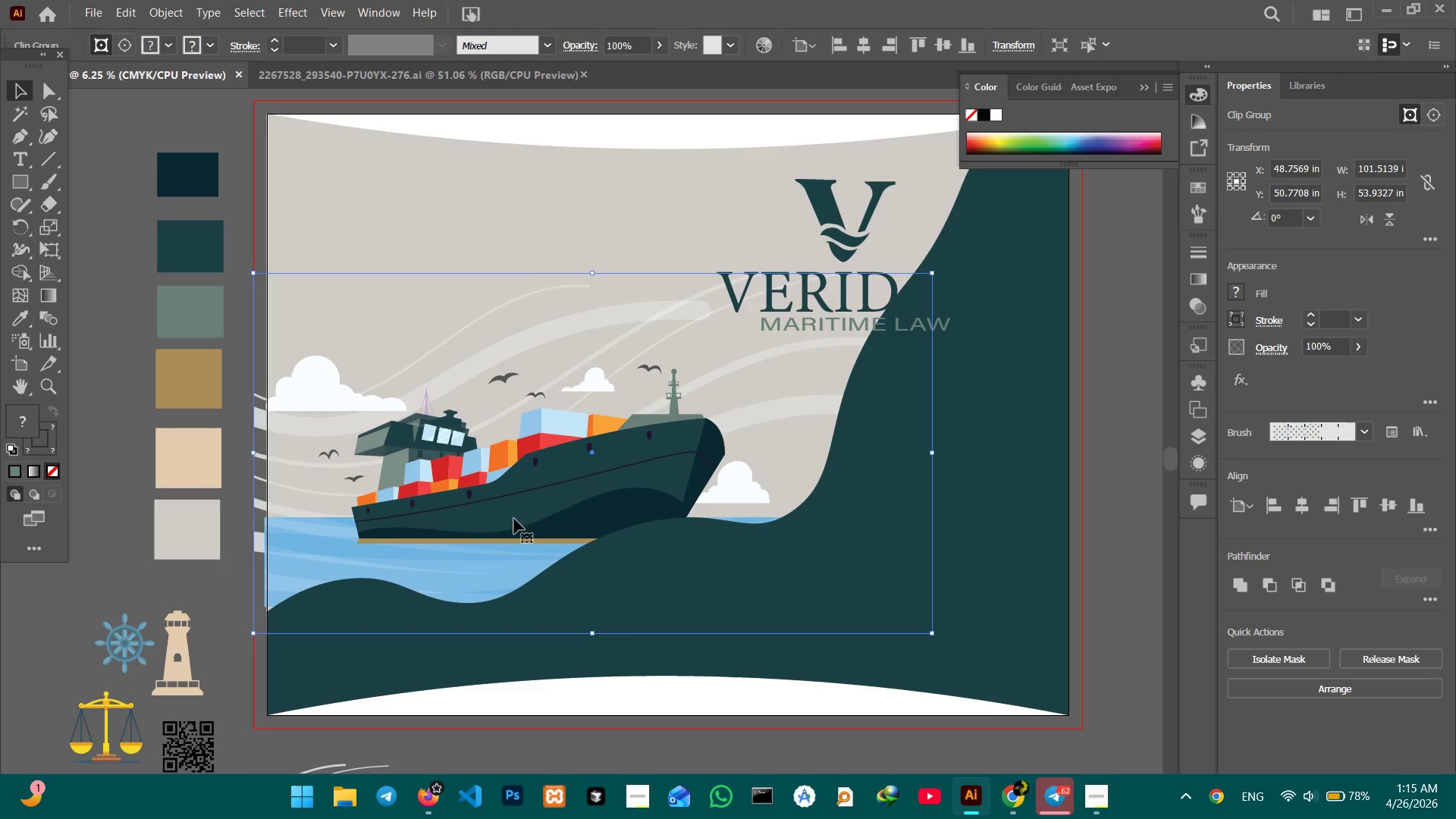 
left_click_drag(start_coordinate=[514, 519], to_coordinate=[520, 519])
 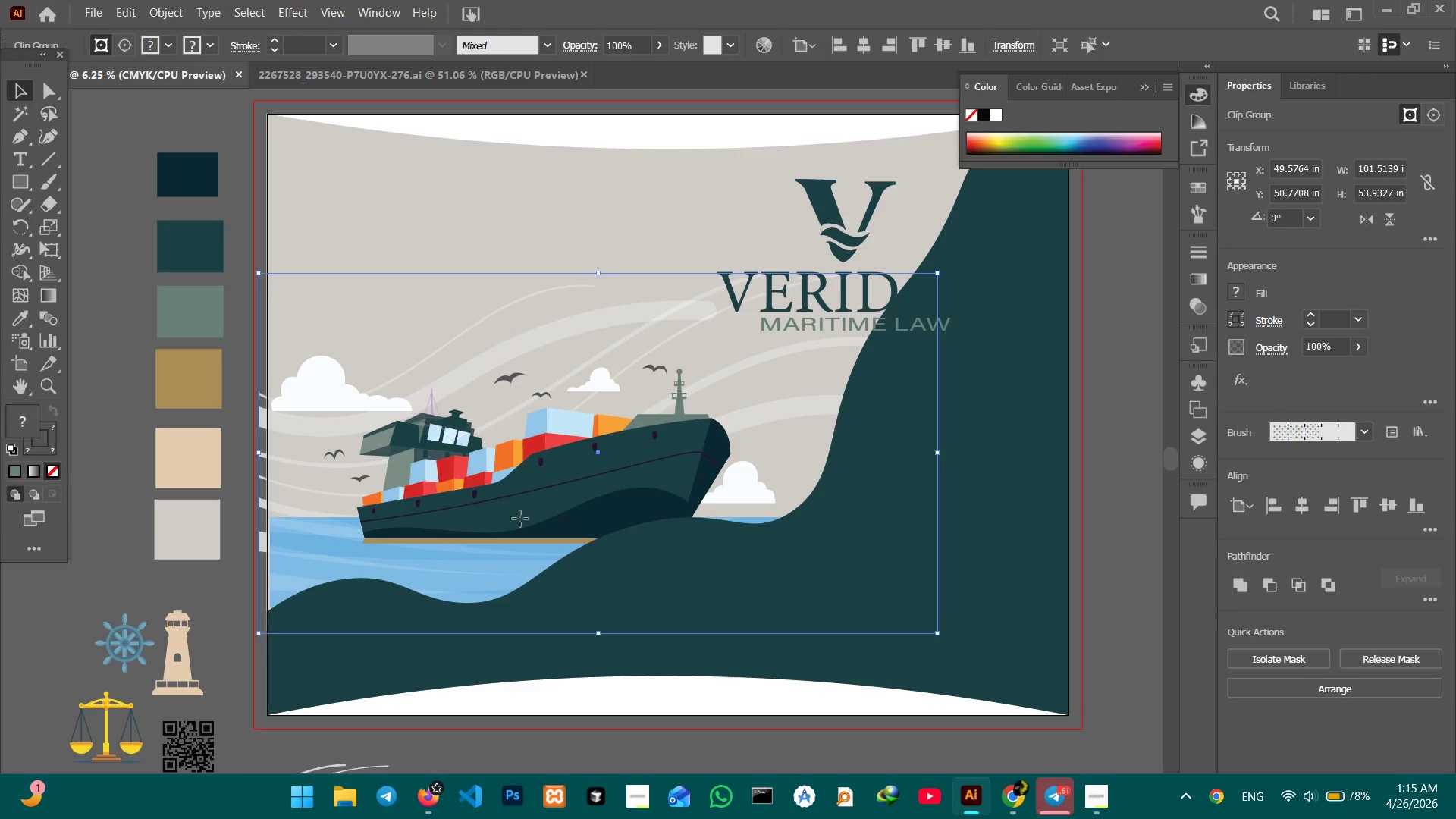 
left_click([520, 519])
 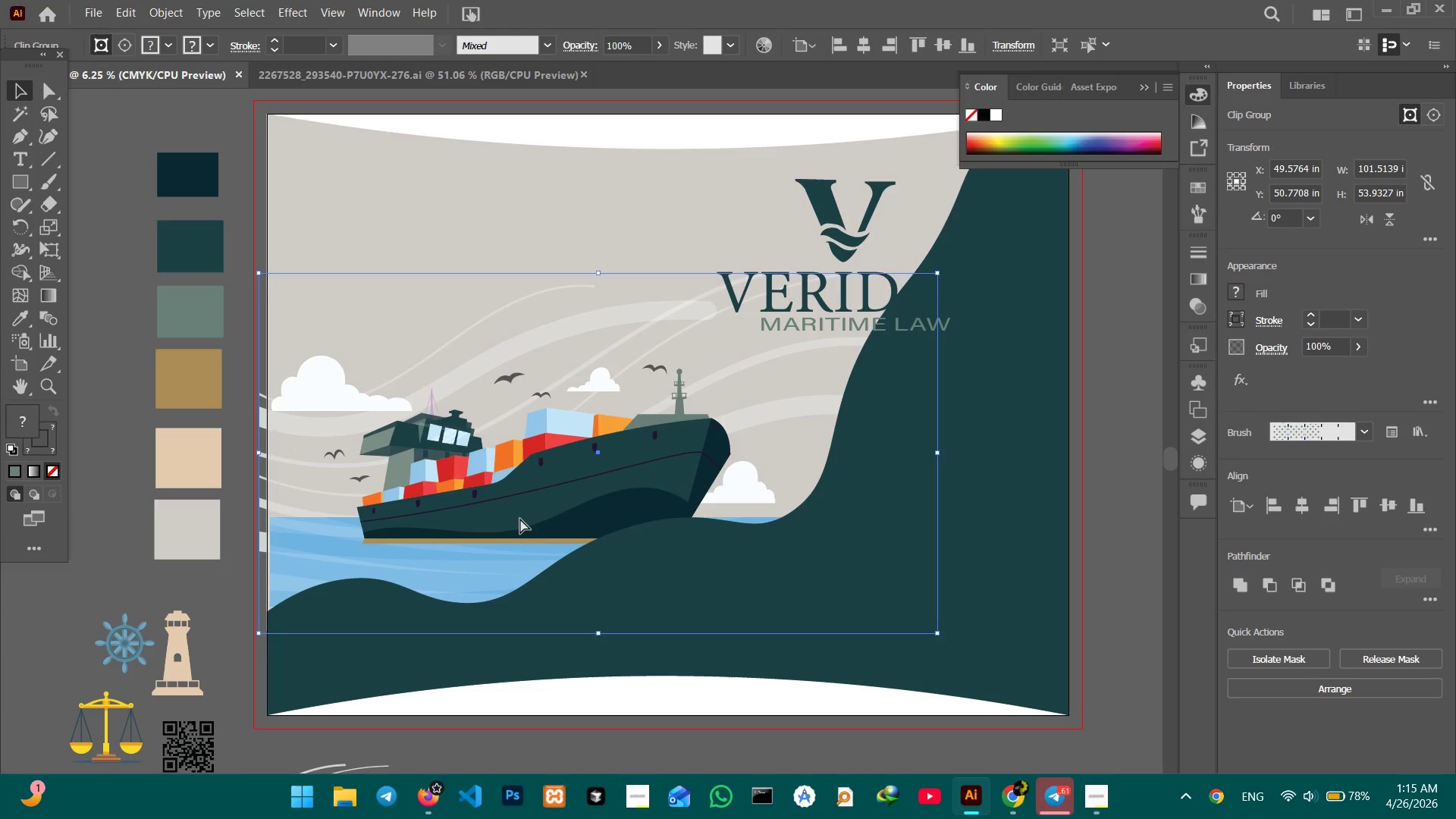 
key(Control+Z)
 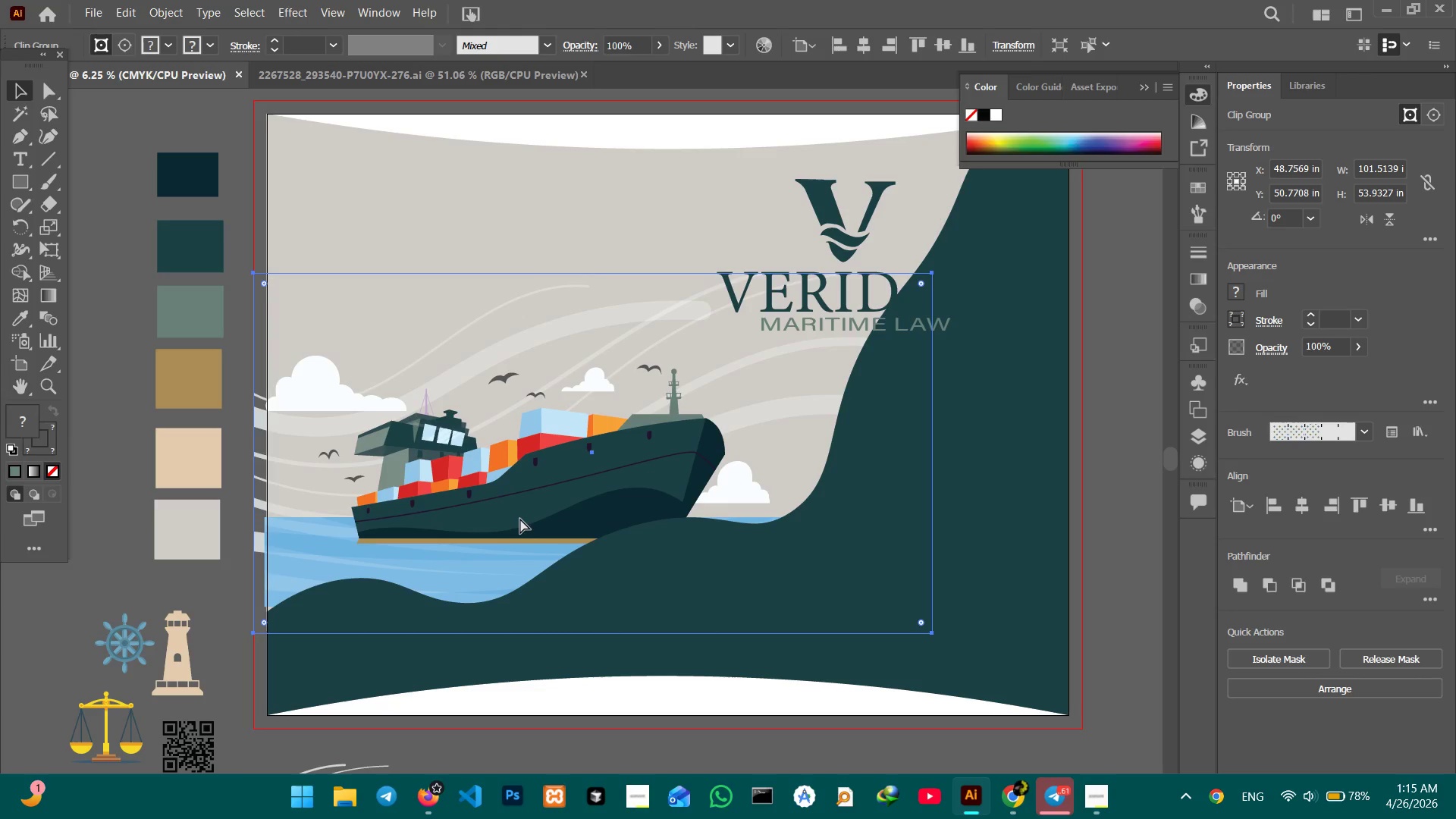 
key(Control+Z)
 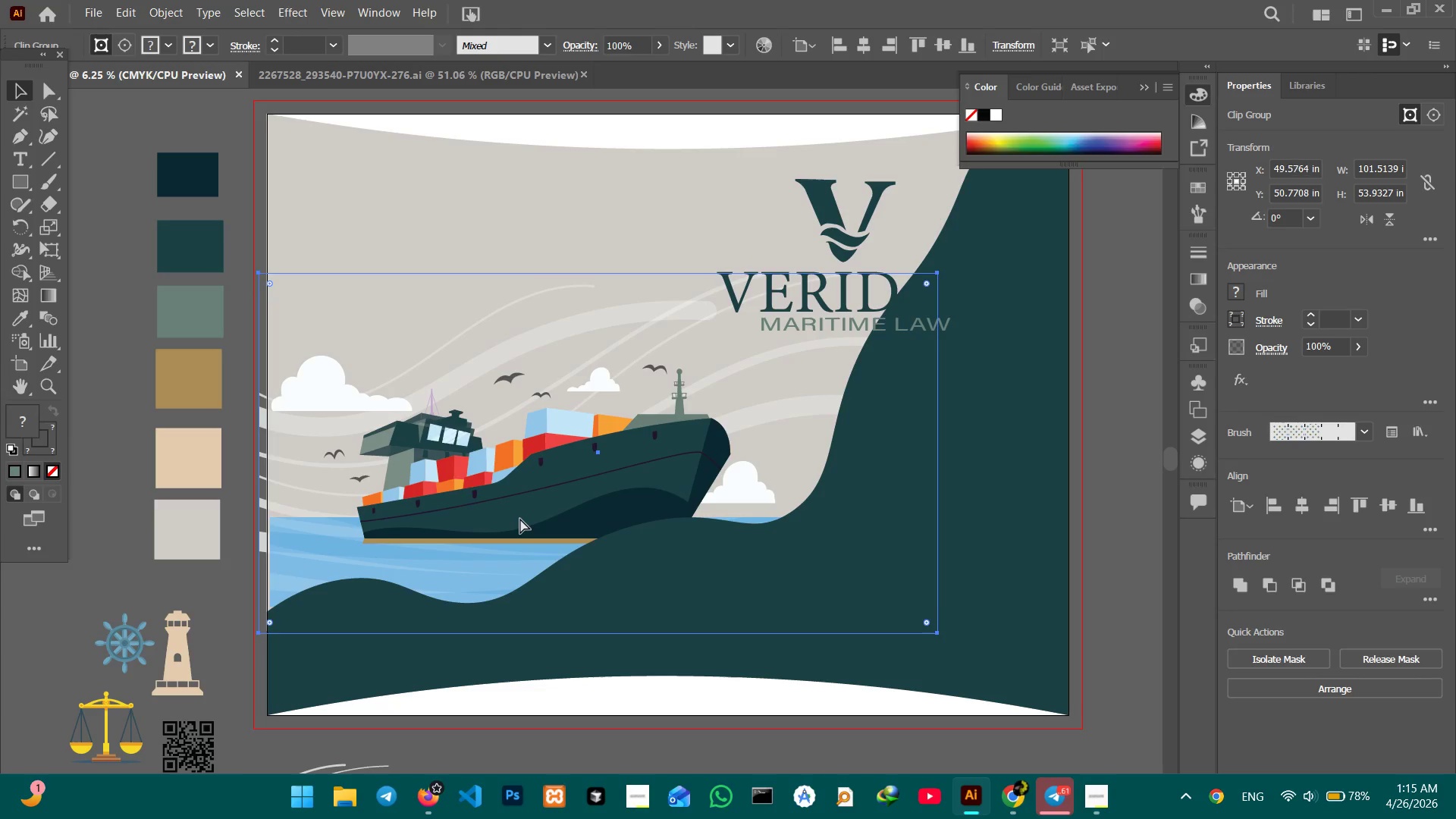 
key(Control+Z)
 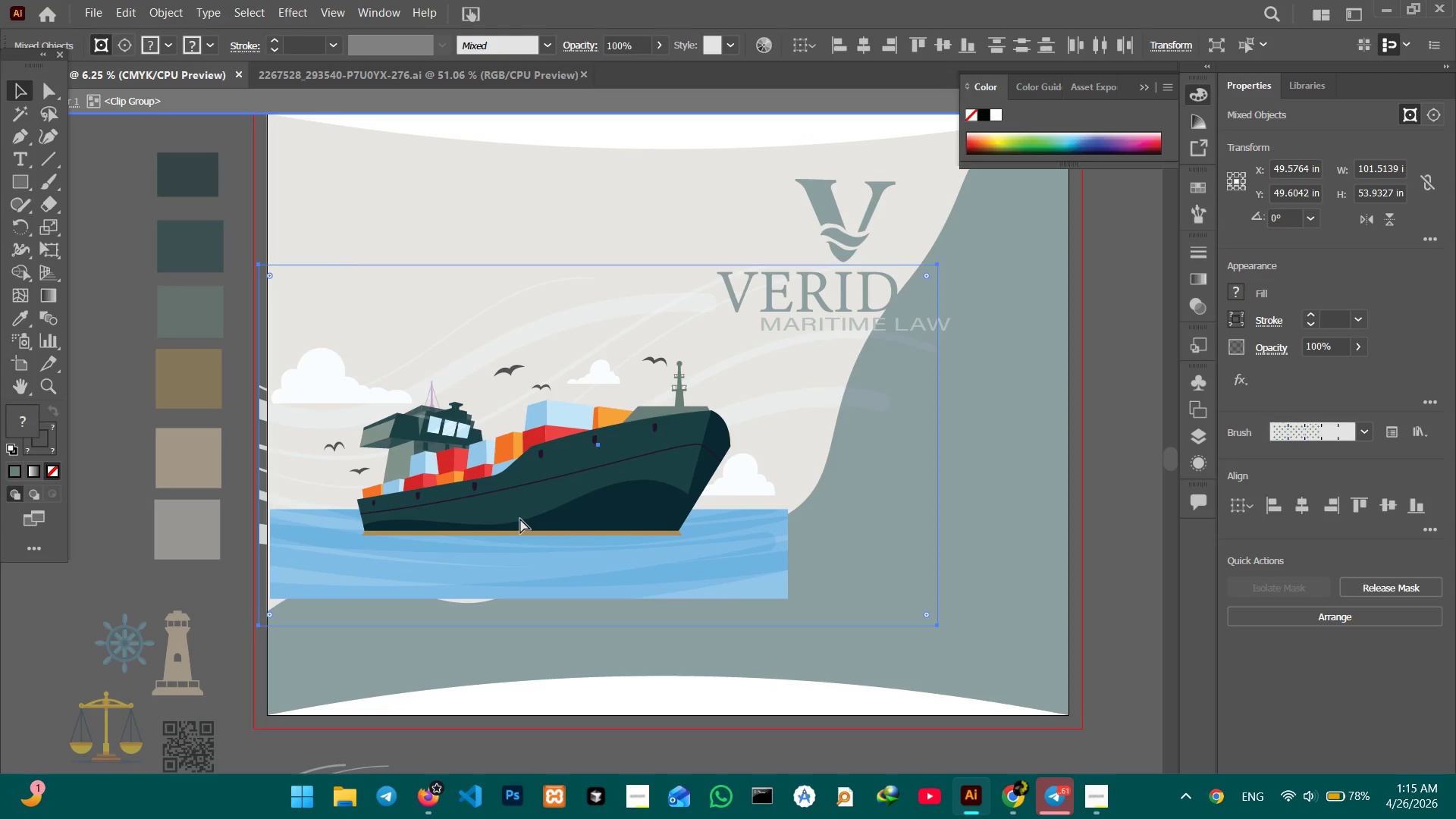 
key(Control+Z)
 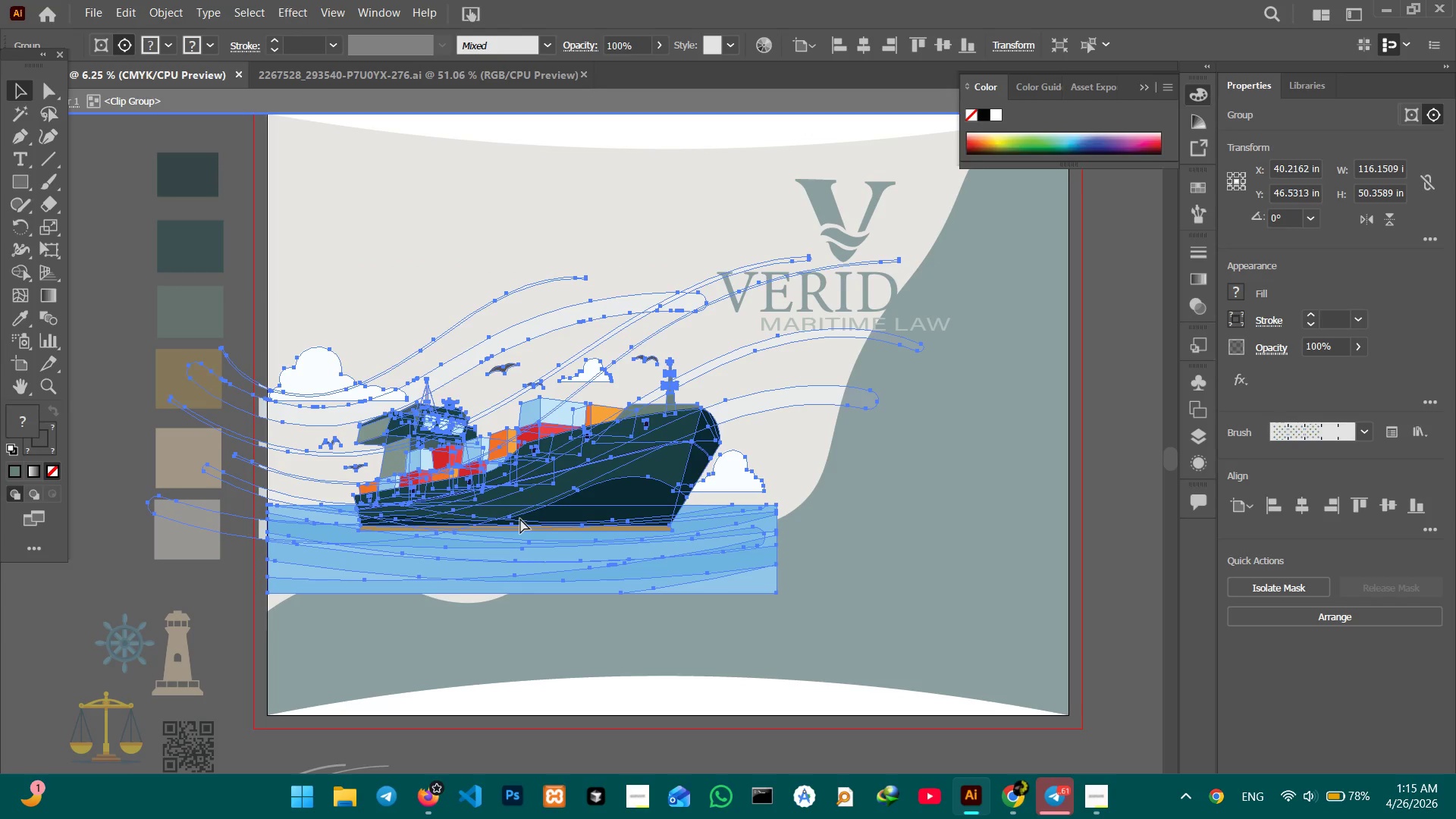 
key(Control+Z)
 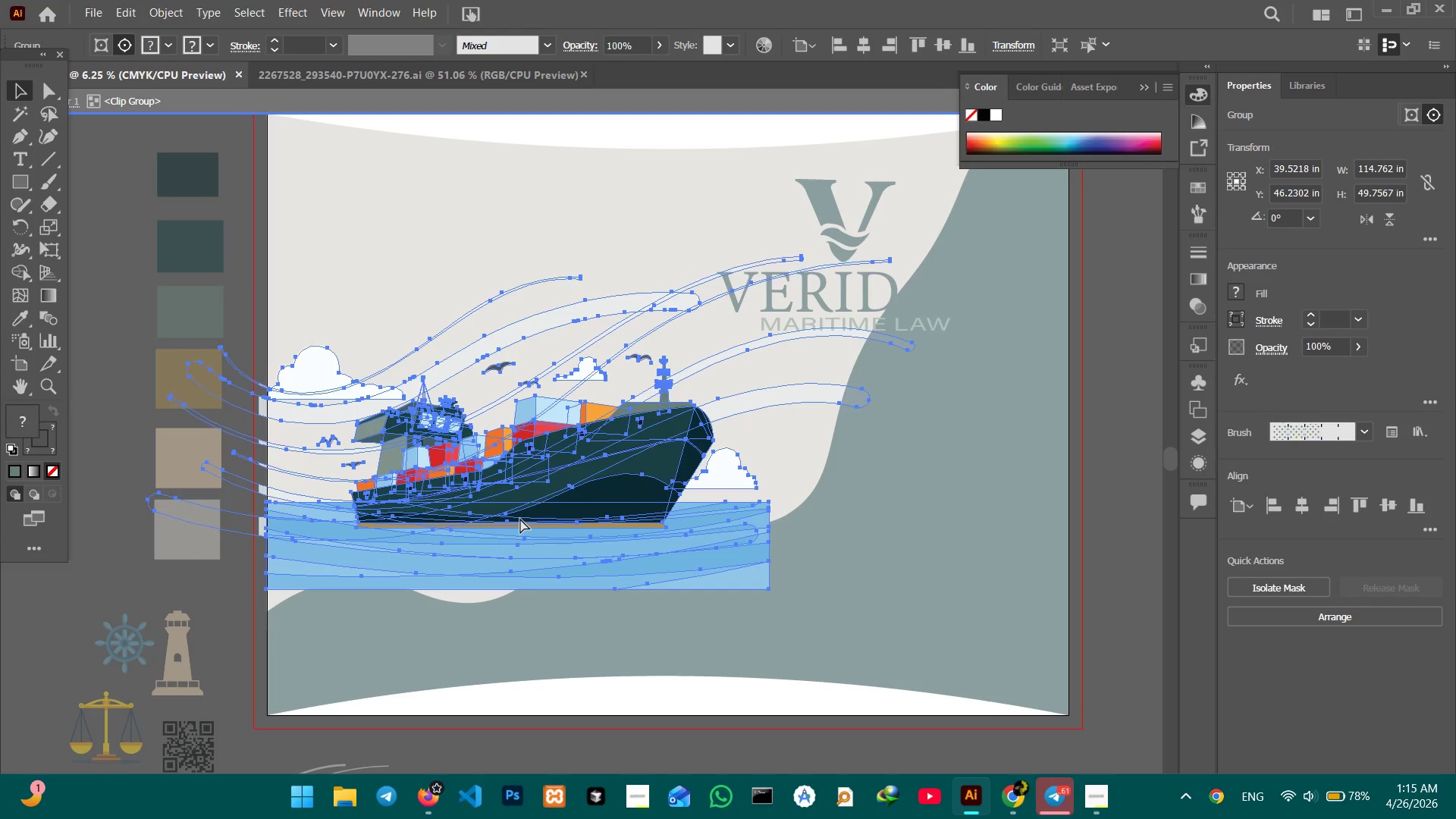 
key(Control+Z)
 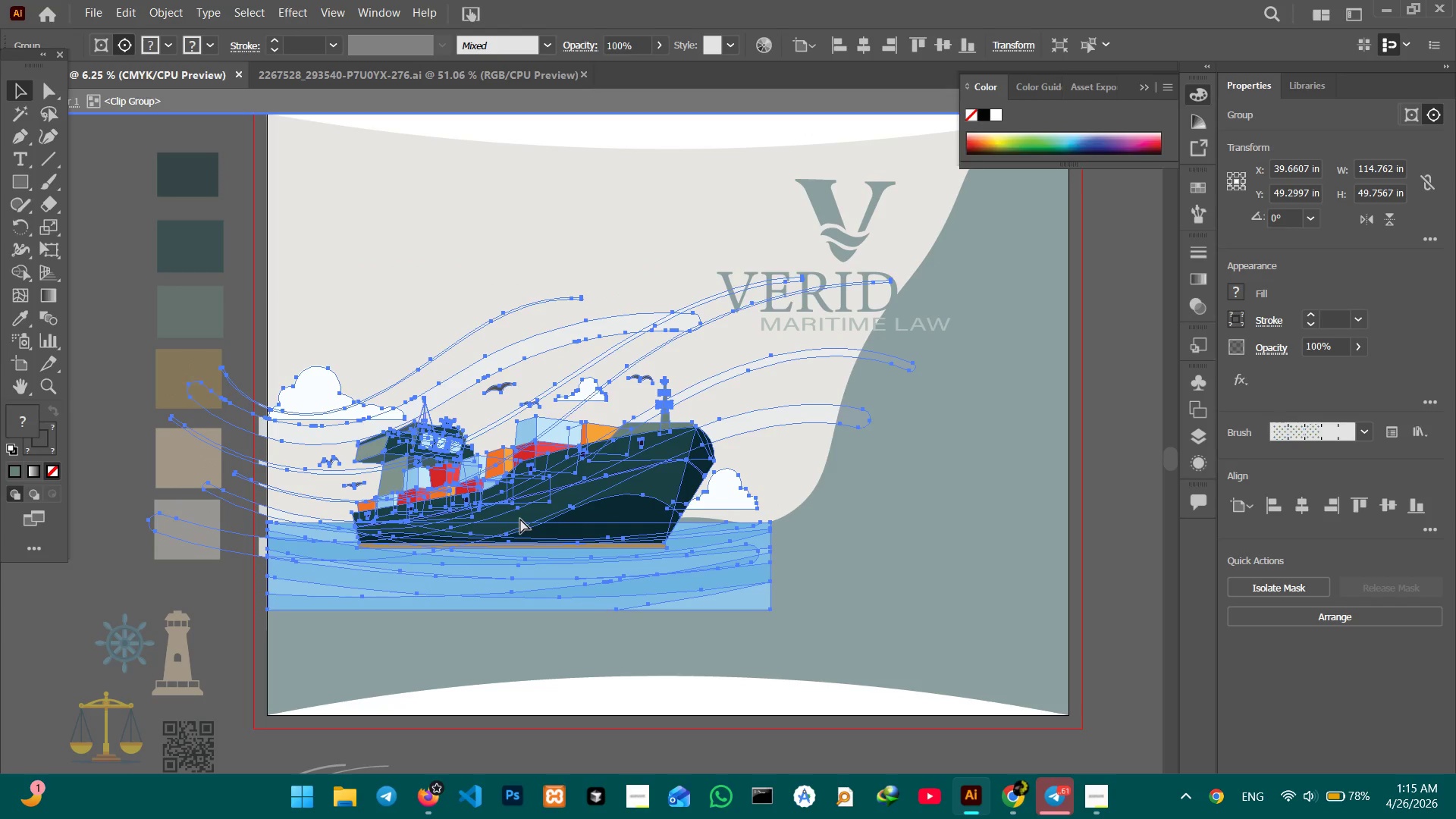 
key(Control+Z)
 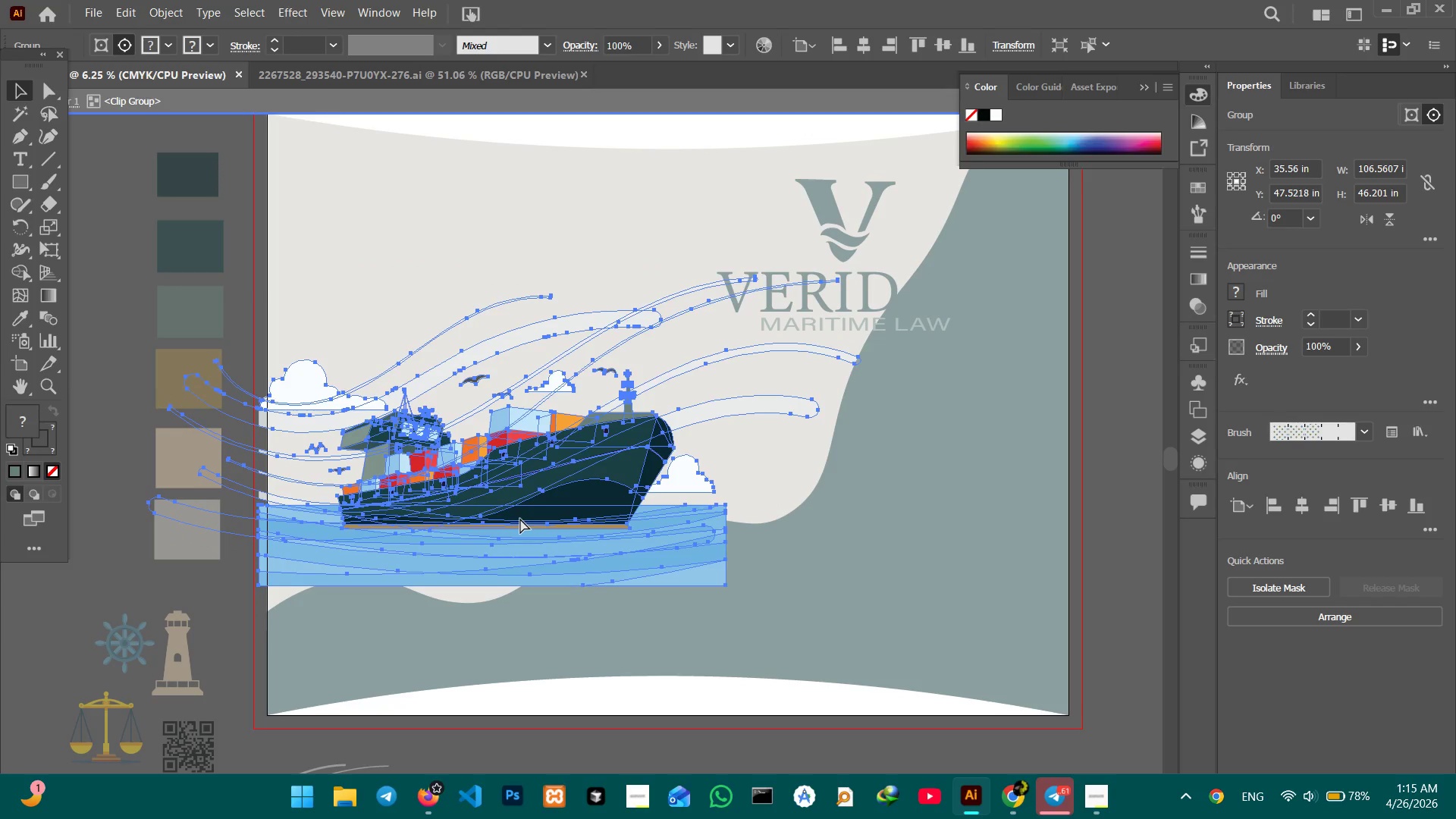 
key(Control+Z)
 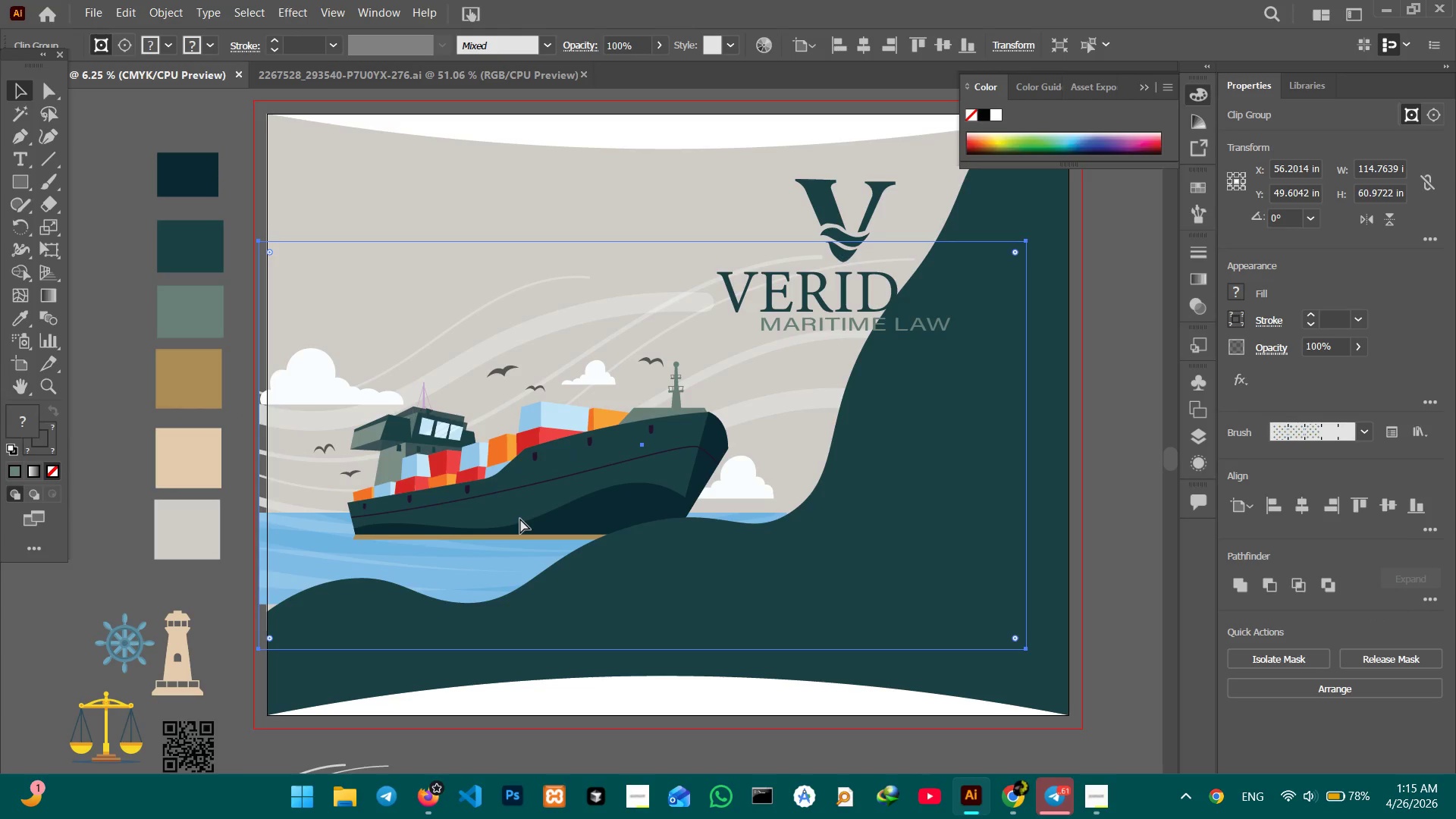 
key(Control+Z)
 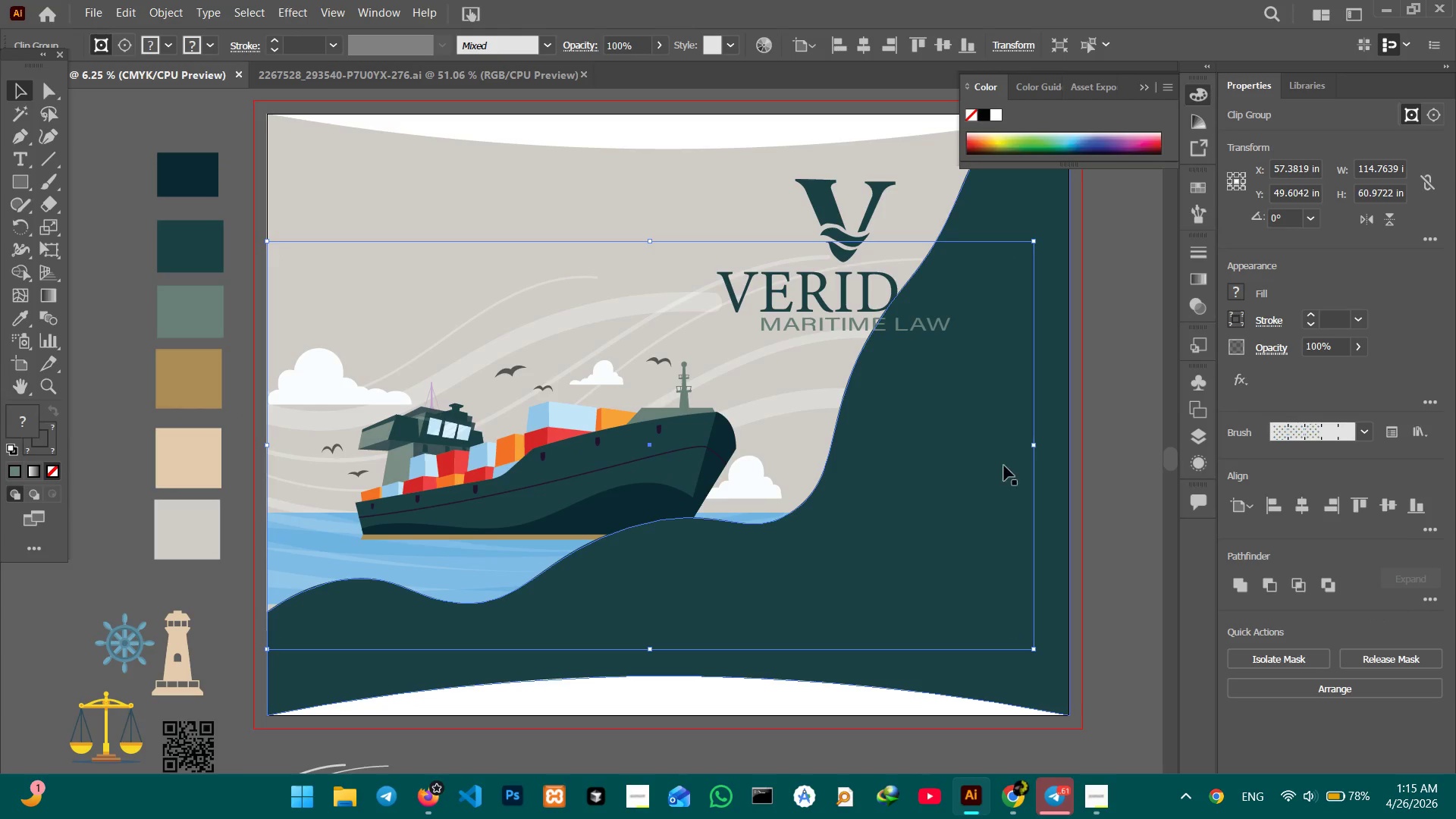 
left_click_drag(start_coordinate=[1033, 448], to_coordinate=[942, 441])
 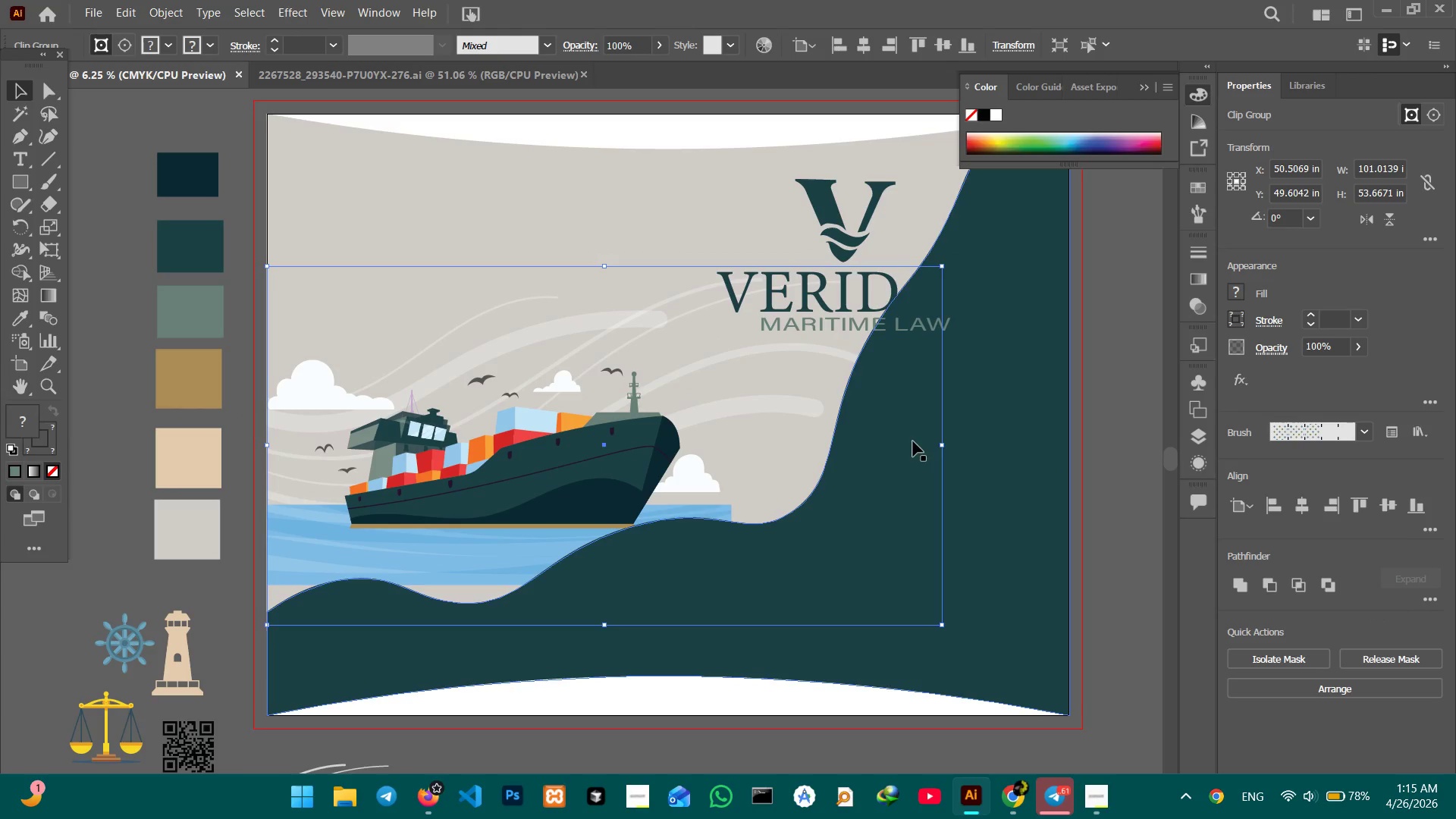 
hold_key(key=ShiftLeft, duration=1.05)
 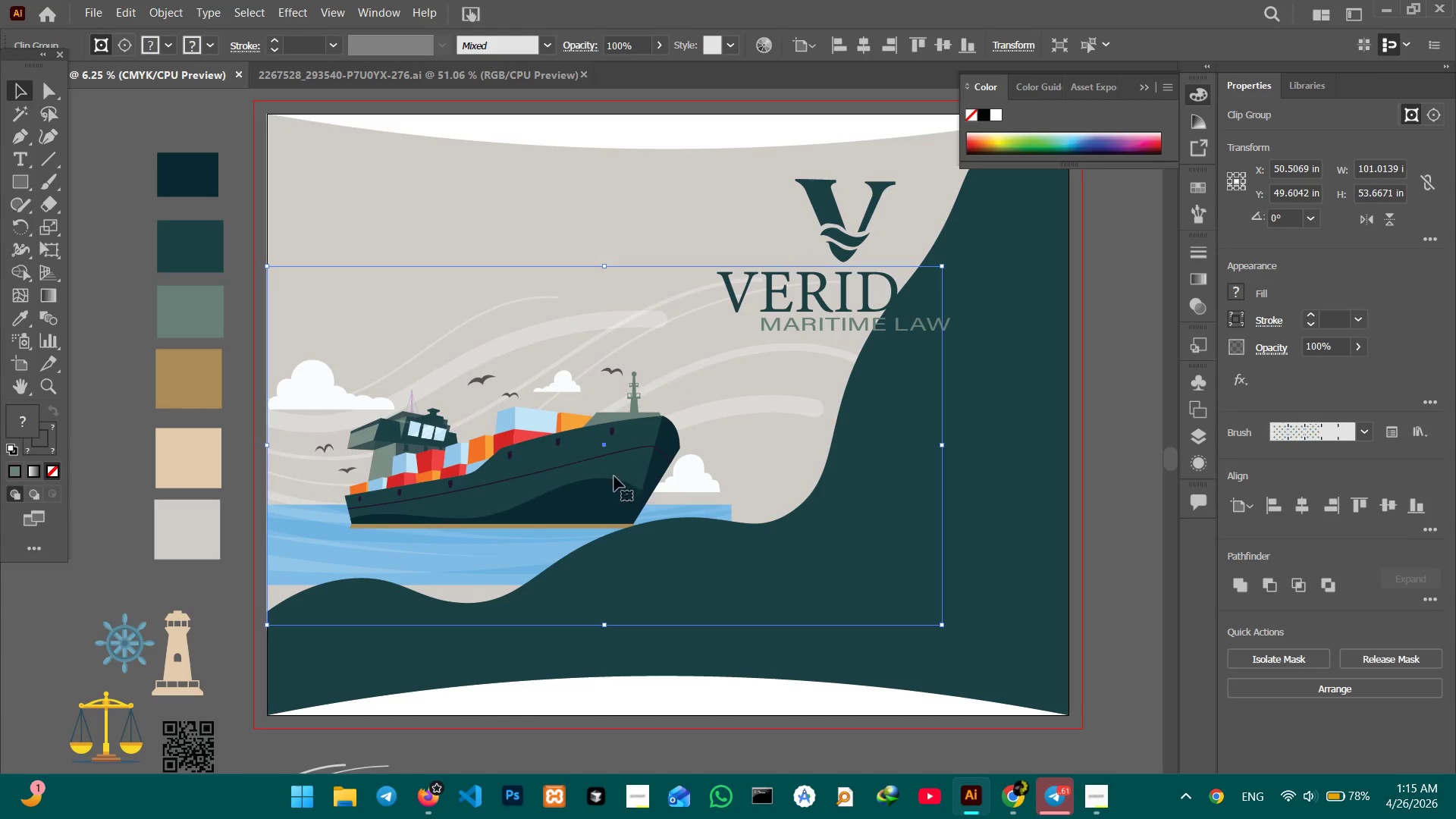 
left_click_drag(start_coordinate=[603, 476], to_coordinate=[603, 497])
 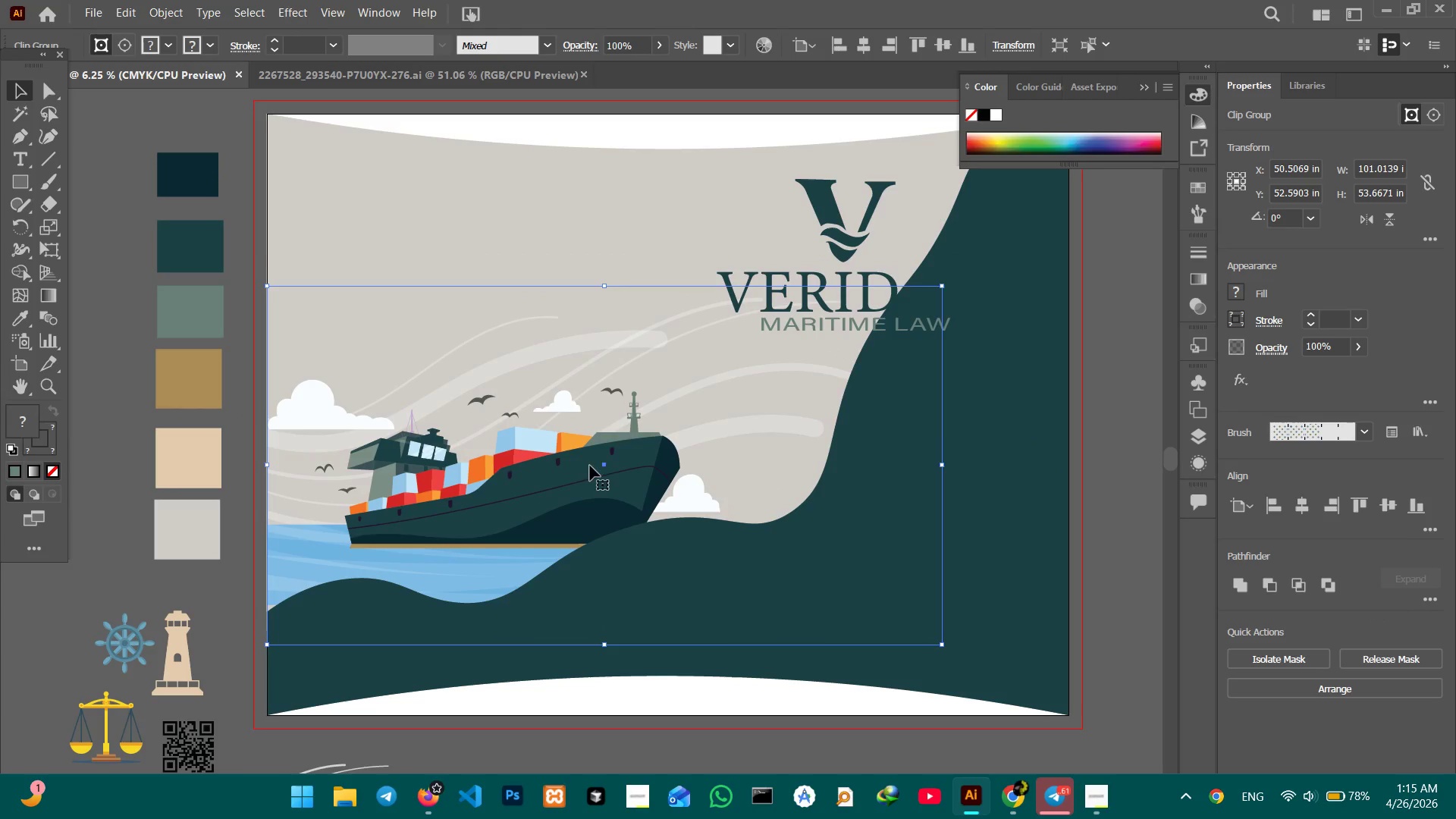 
left_click([313, 201])
 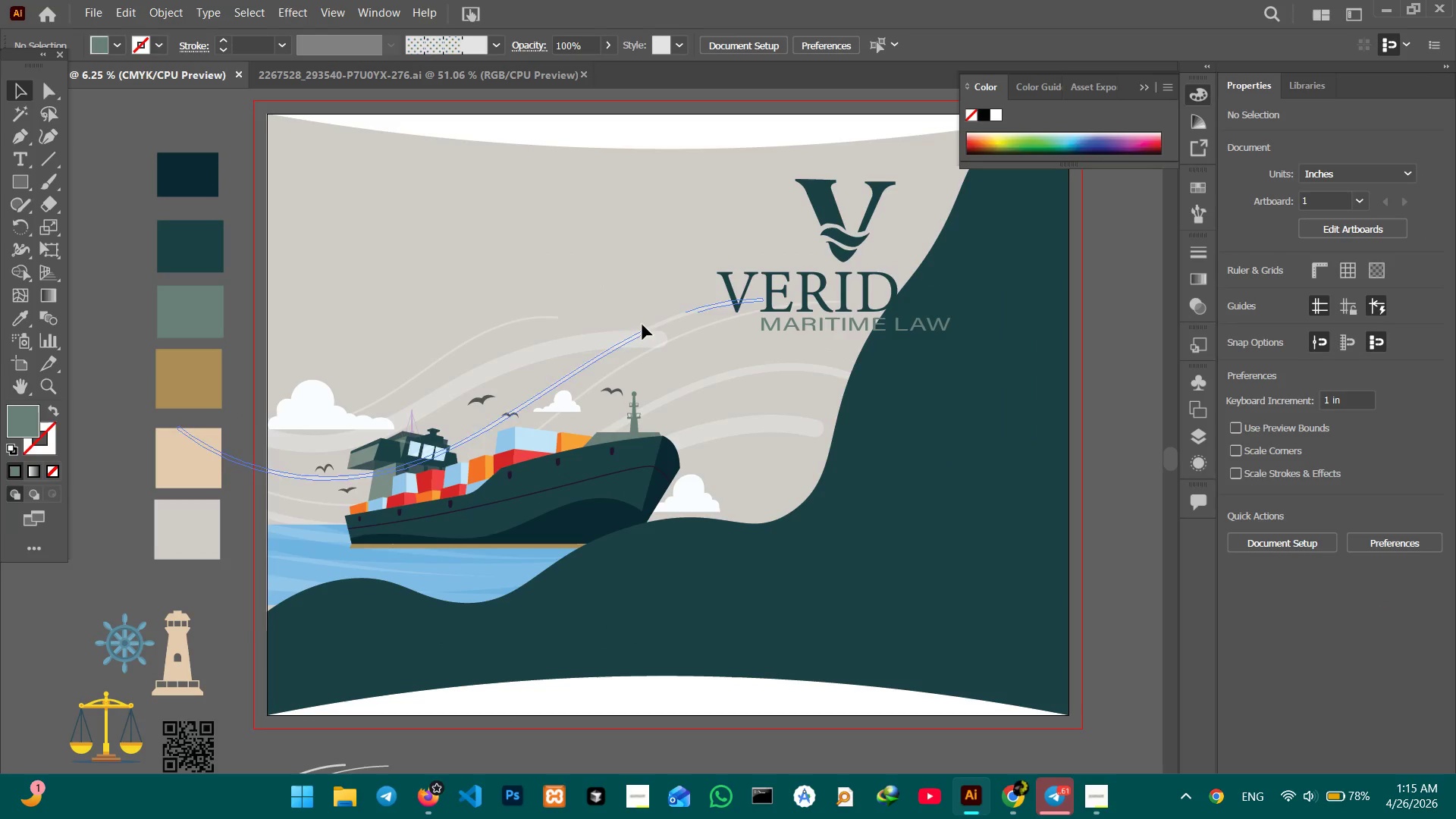 
hold_key(key=Space, duration=0.59)
 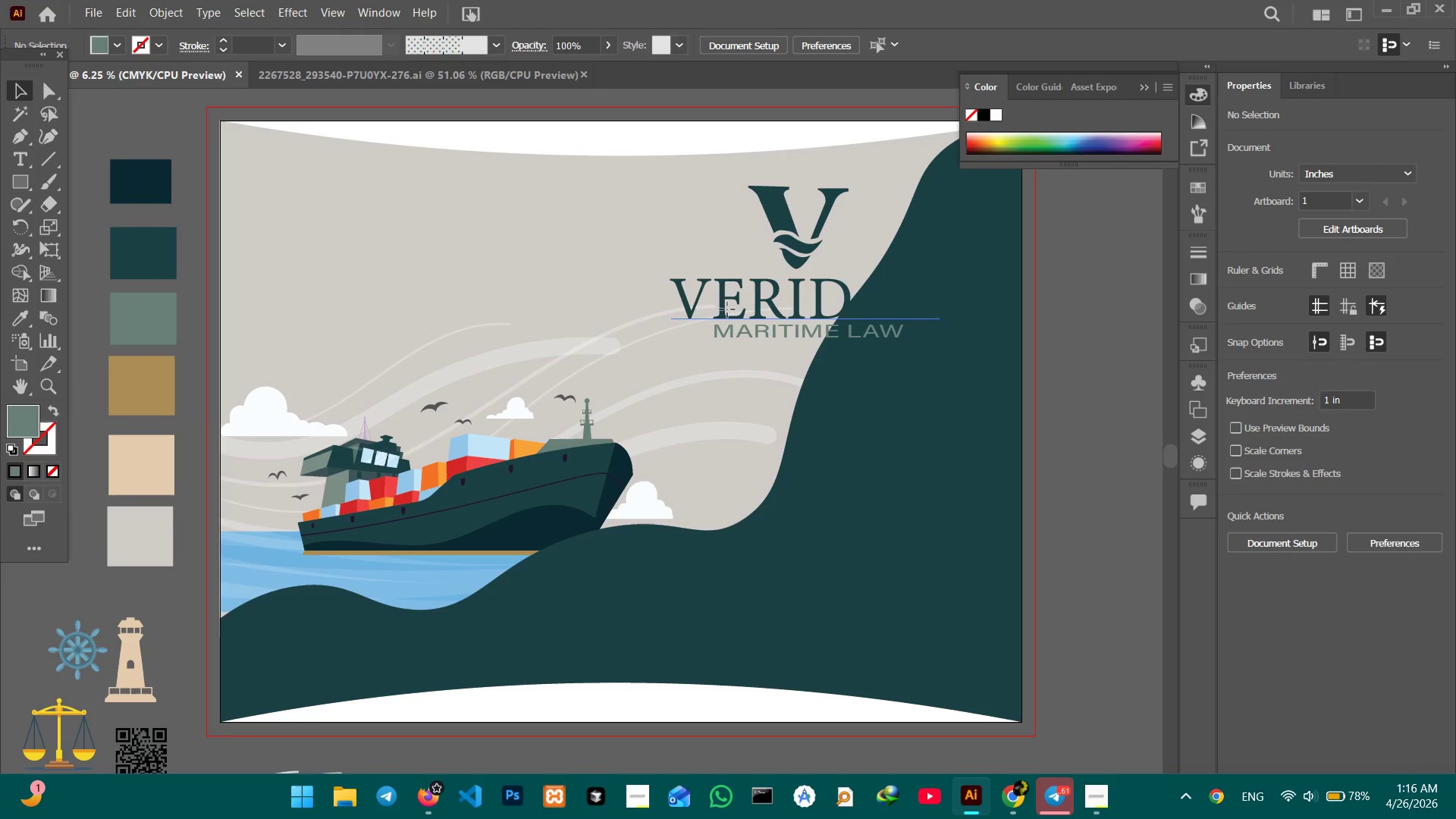 
left_click_drag(start_coordinate=[617, 302], to_coordinate=[570, 309])
 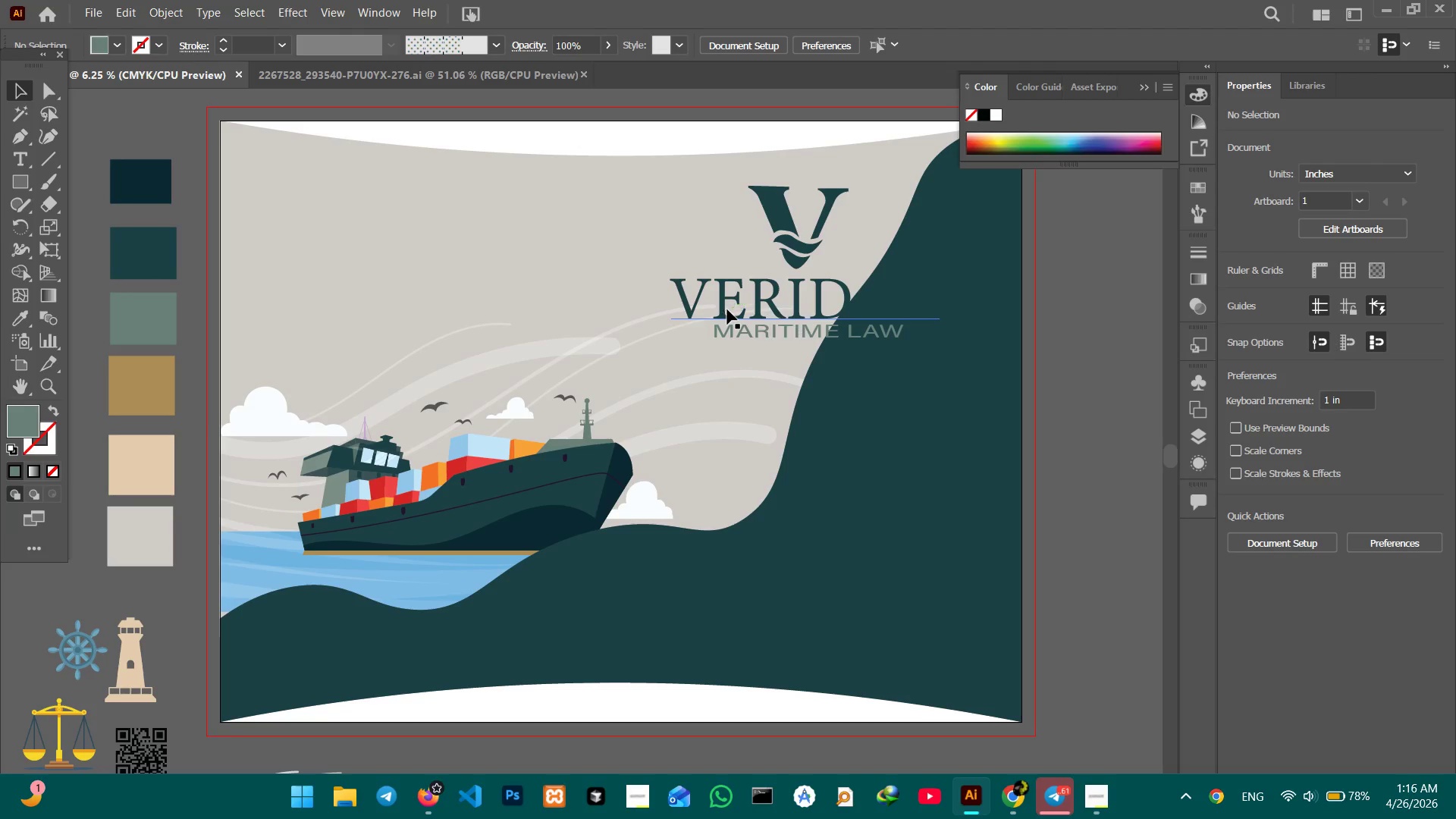 
left_click([727, 309])
 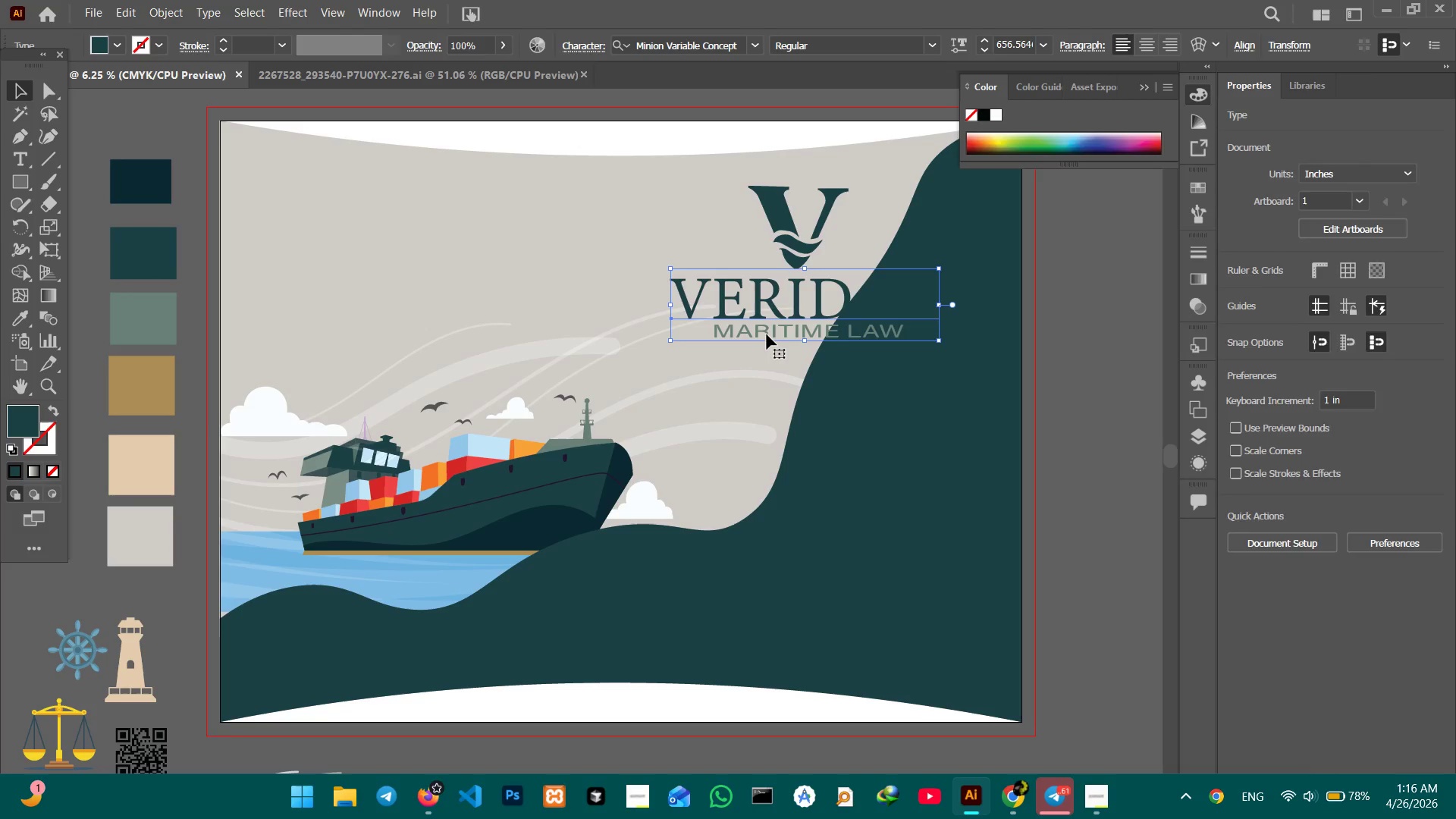 
hold_key(key=ShiftLeft, duration=2.3)
left_click([798, 245])
 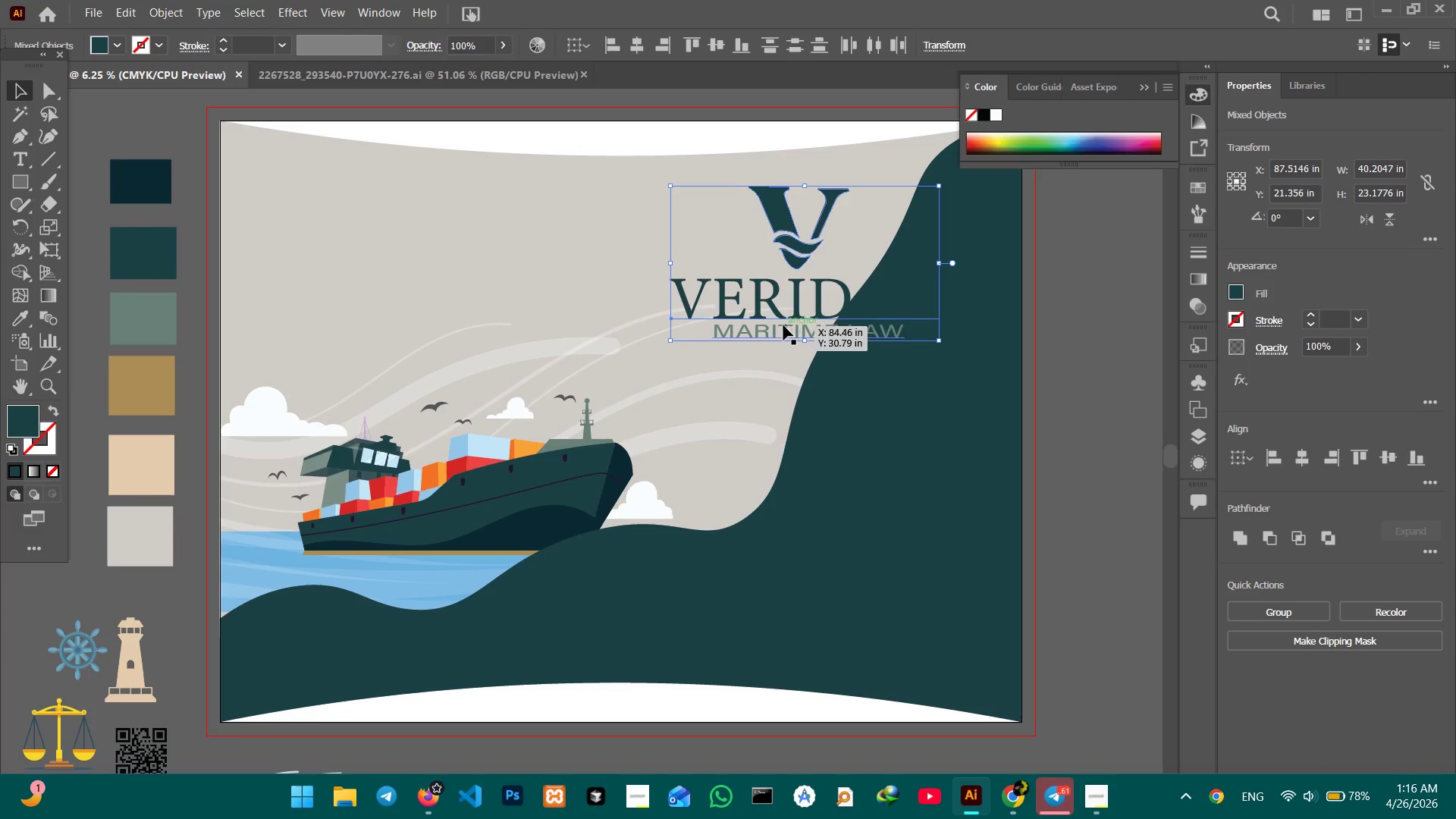 
left_click([782, 329])
 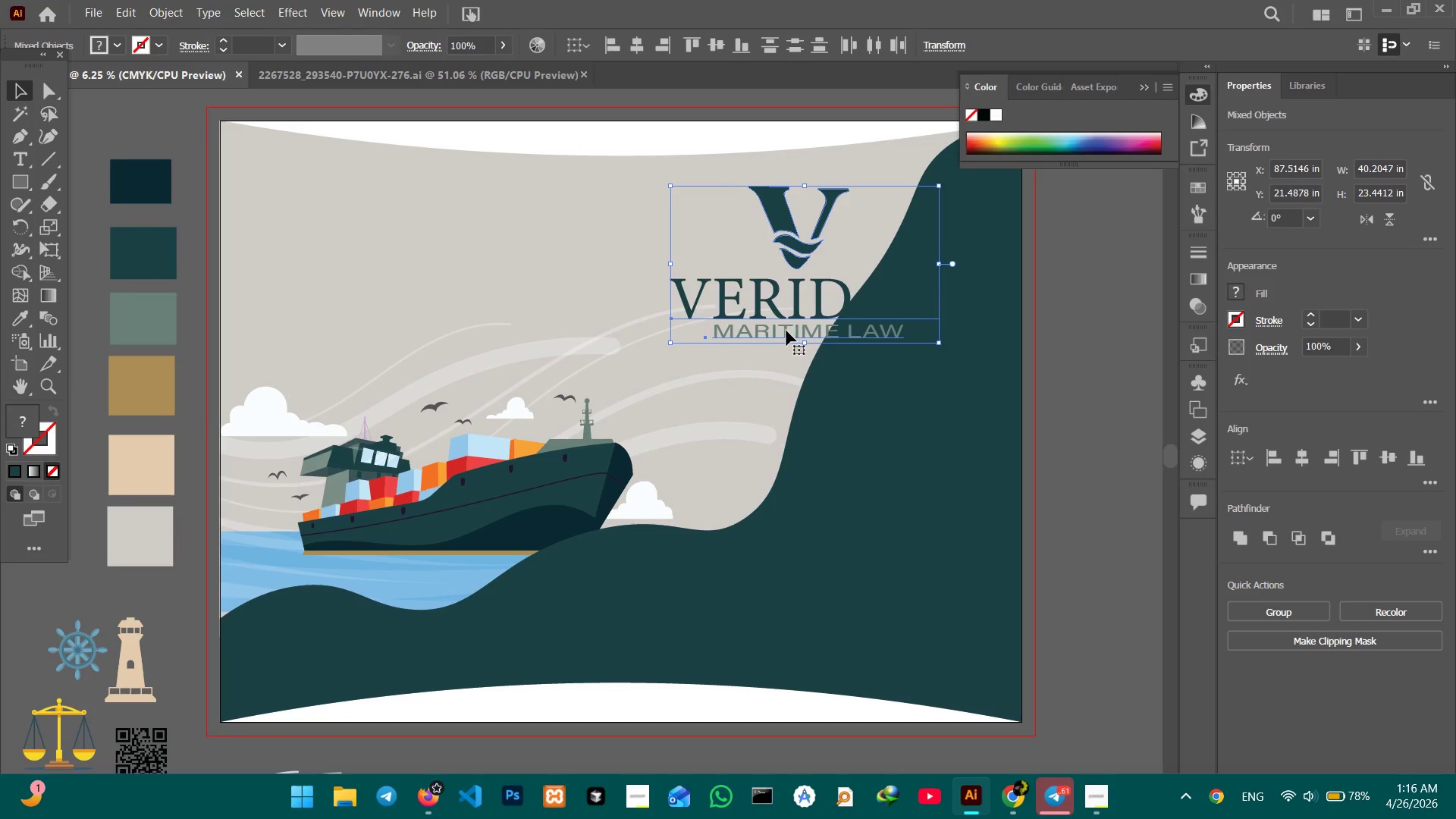 
left_click_drag(start_coordinate=[786, 331], to_coordinate=[581, 324])
 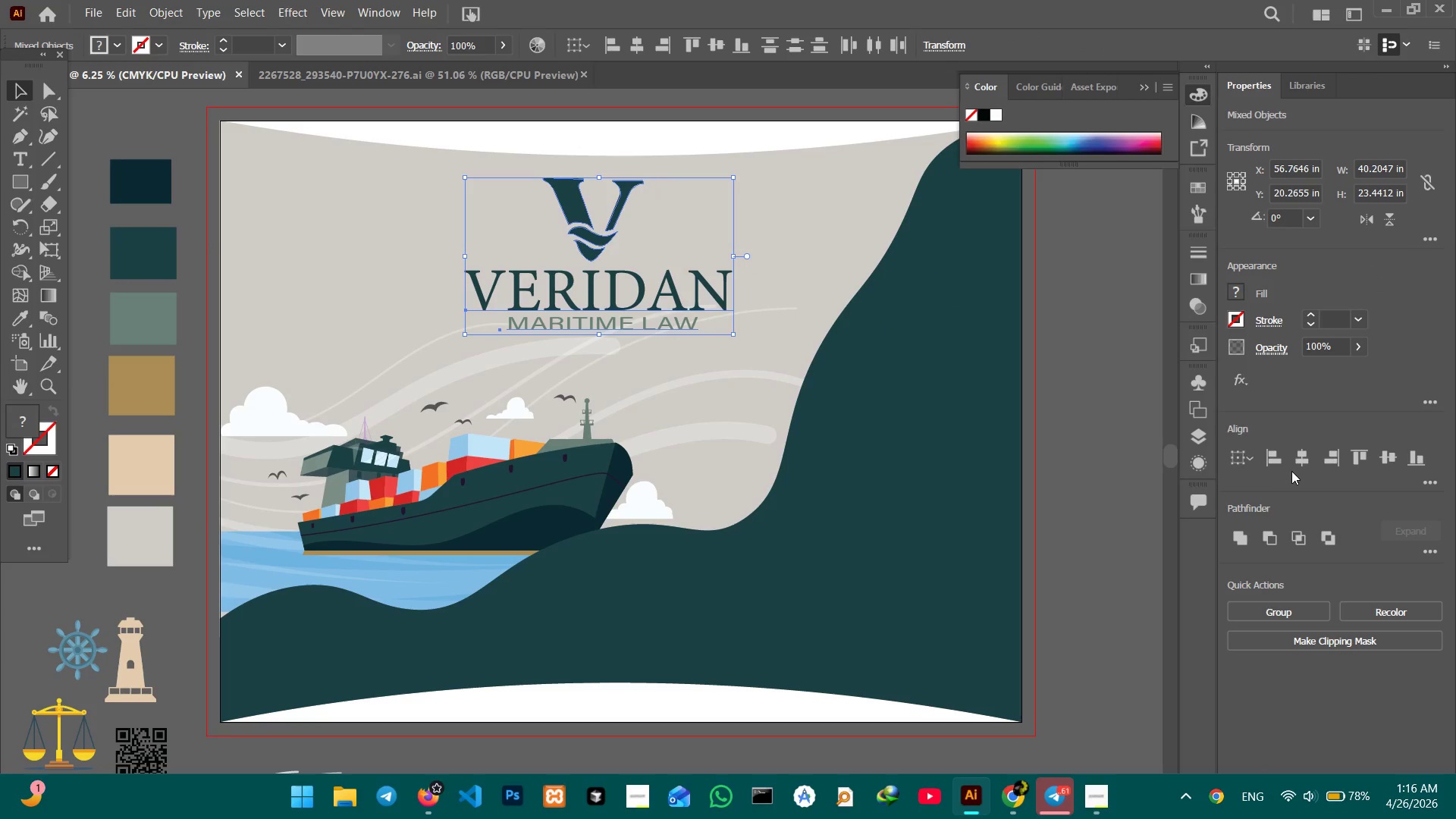 
left_click([1294, 464])
 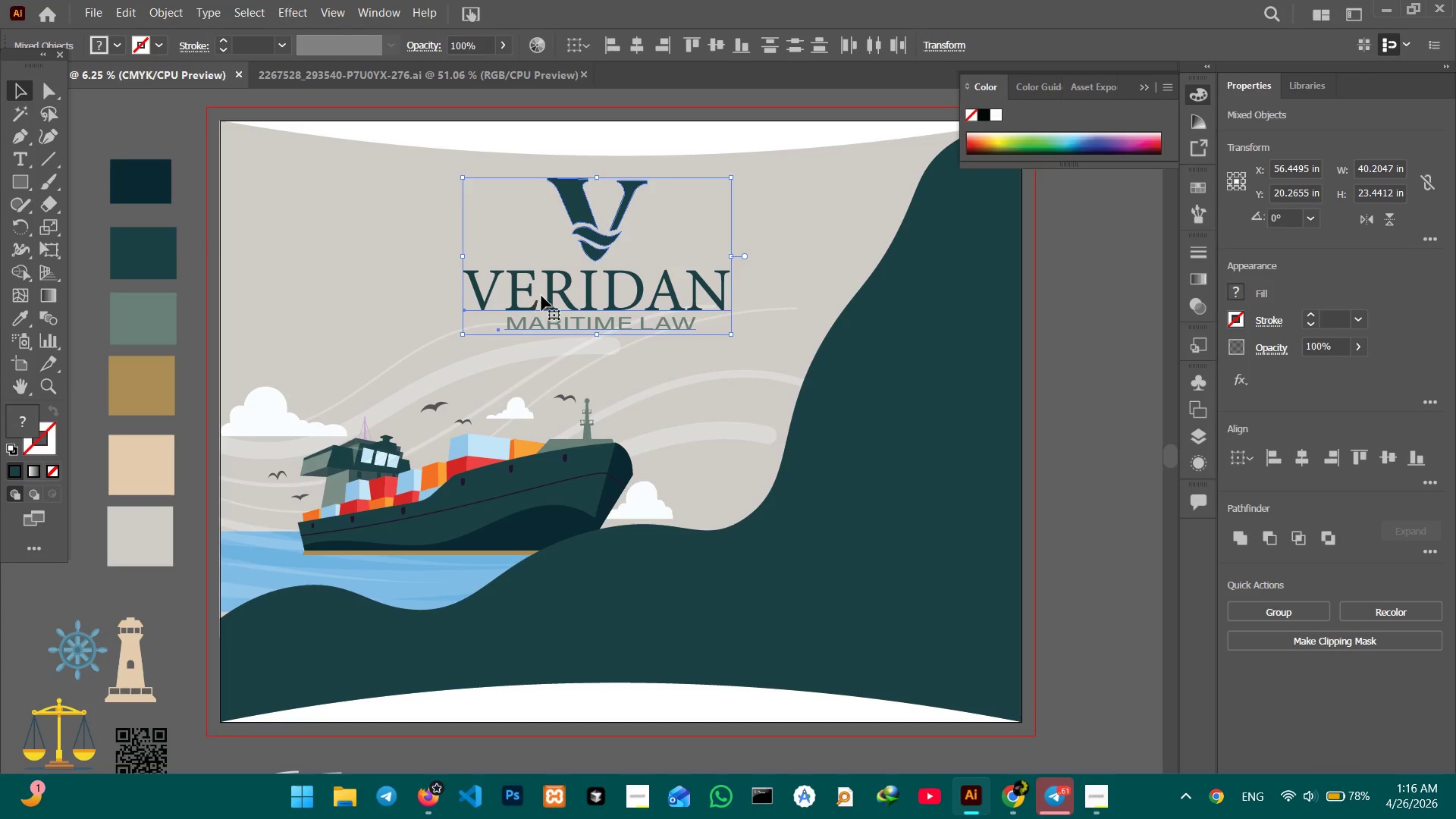 
hold_key(key=Space, duration=1.5)
 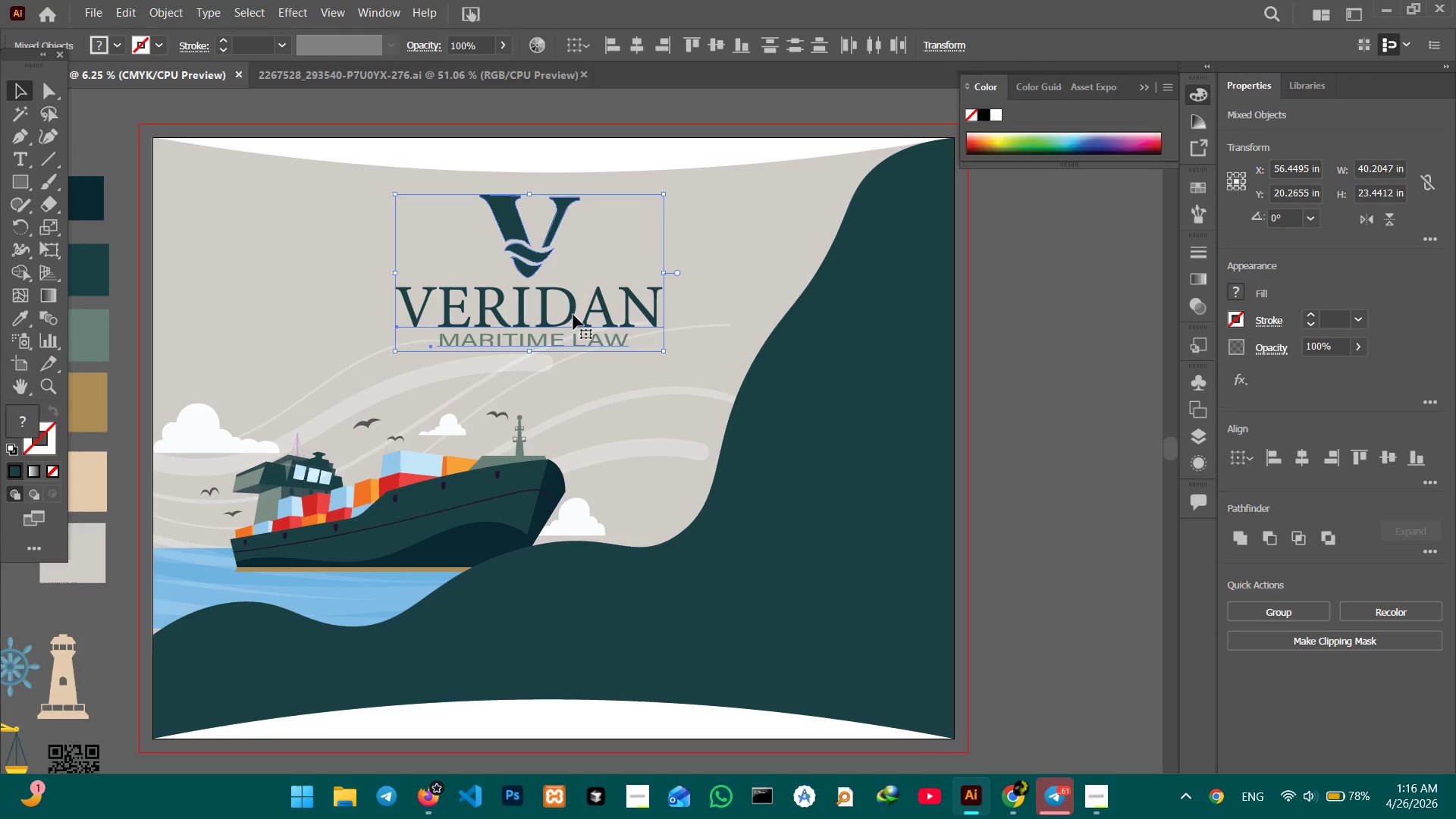 
left_click_drag(start_coordinate=[764, 424], to_coordinate=[697, 441])
 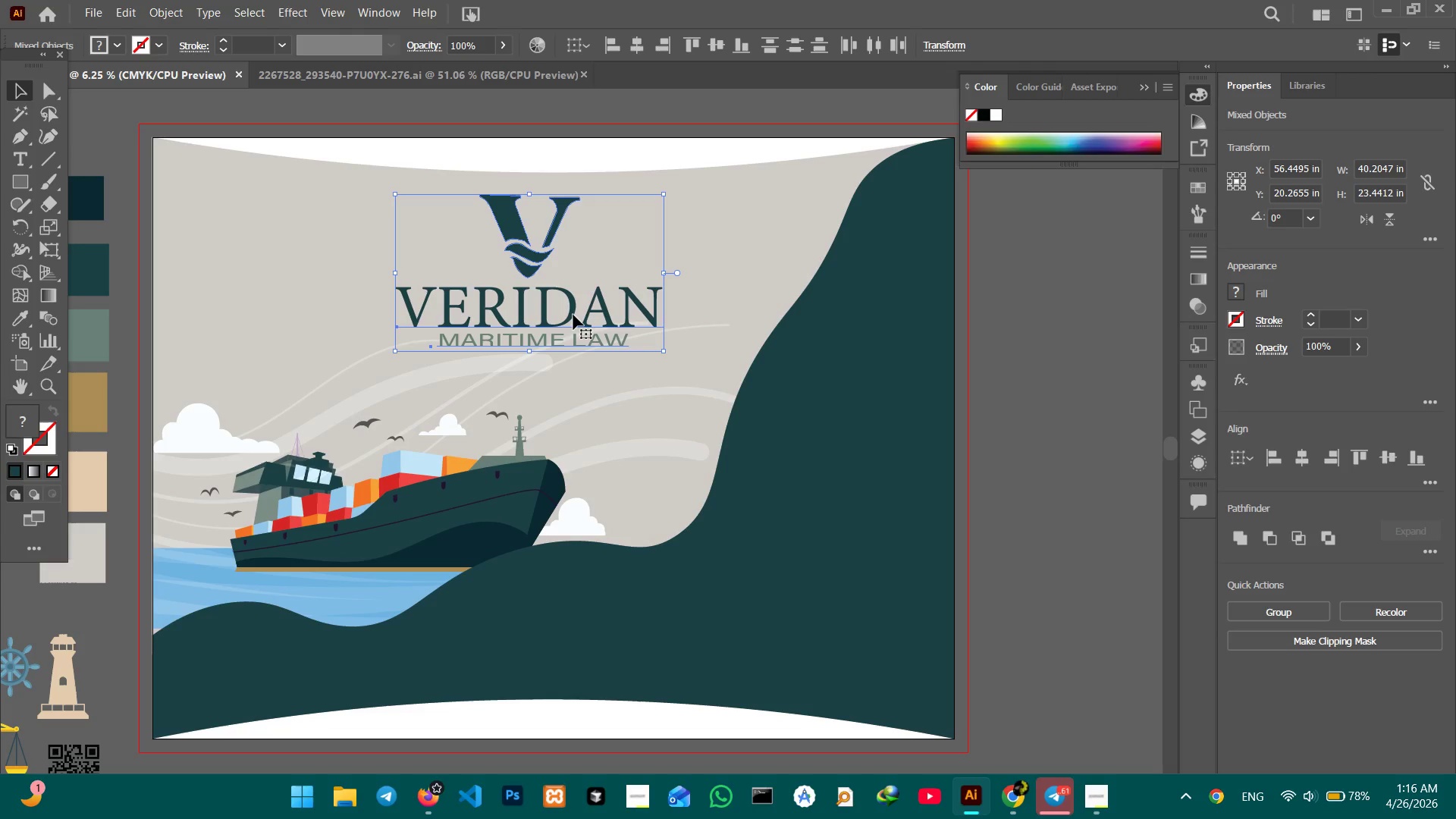 
key(Space)
 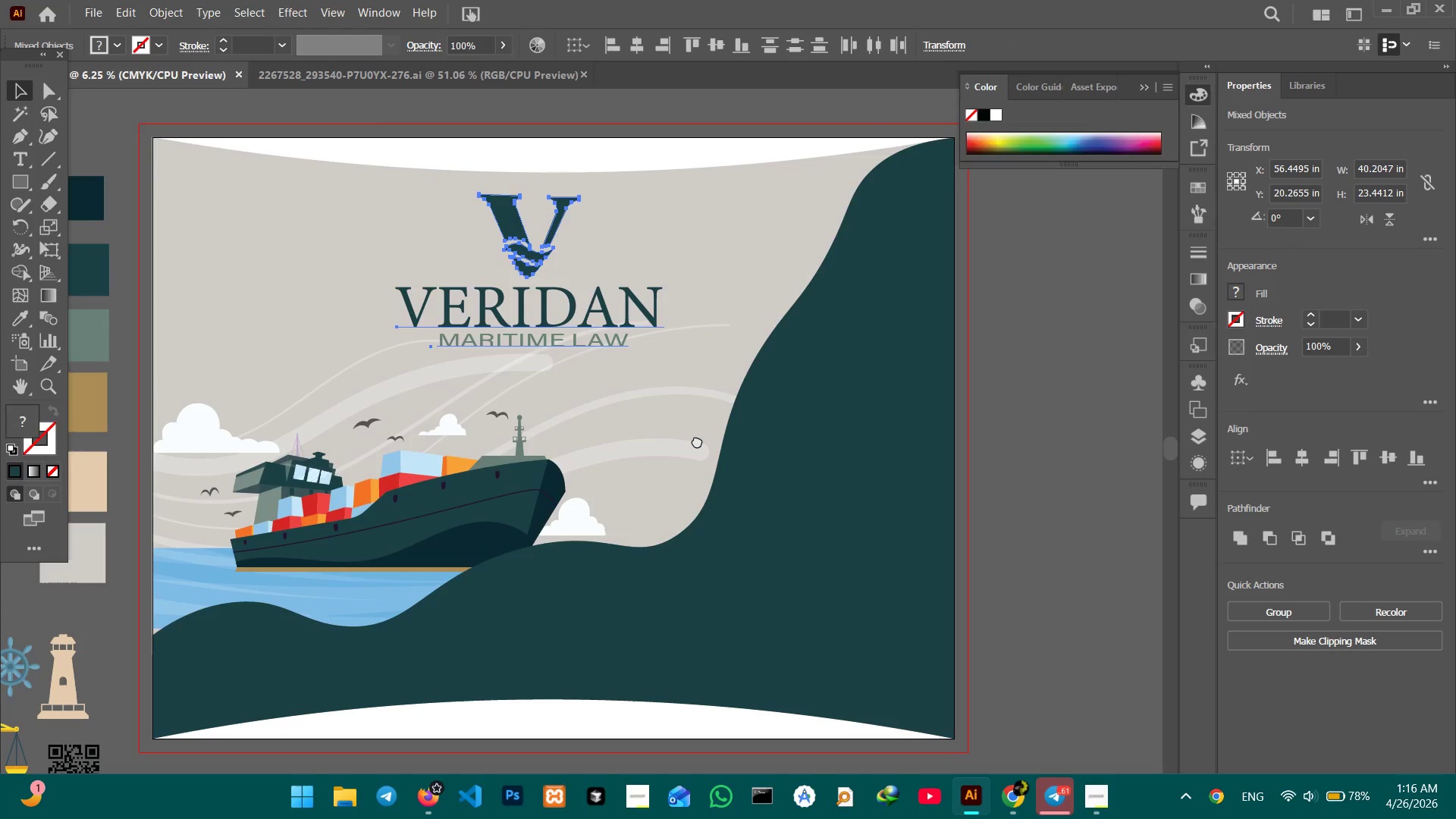 
key(Space)
 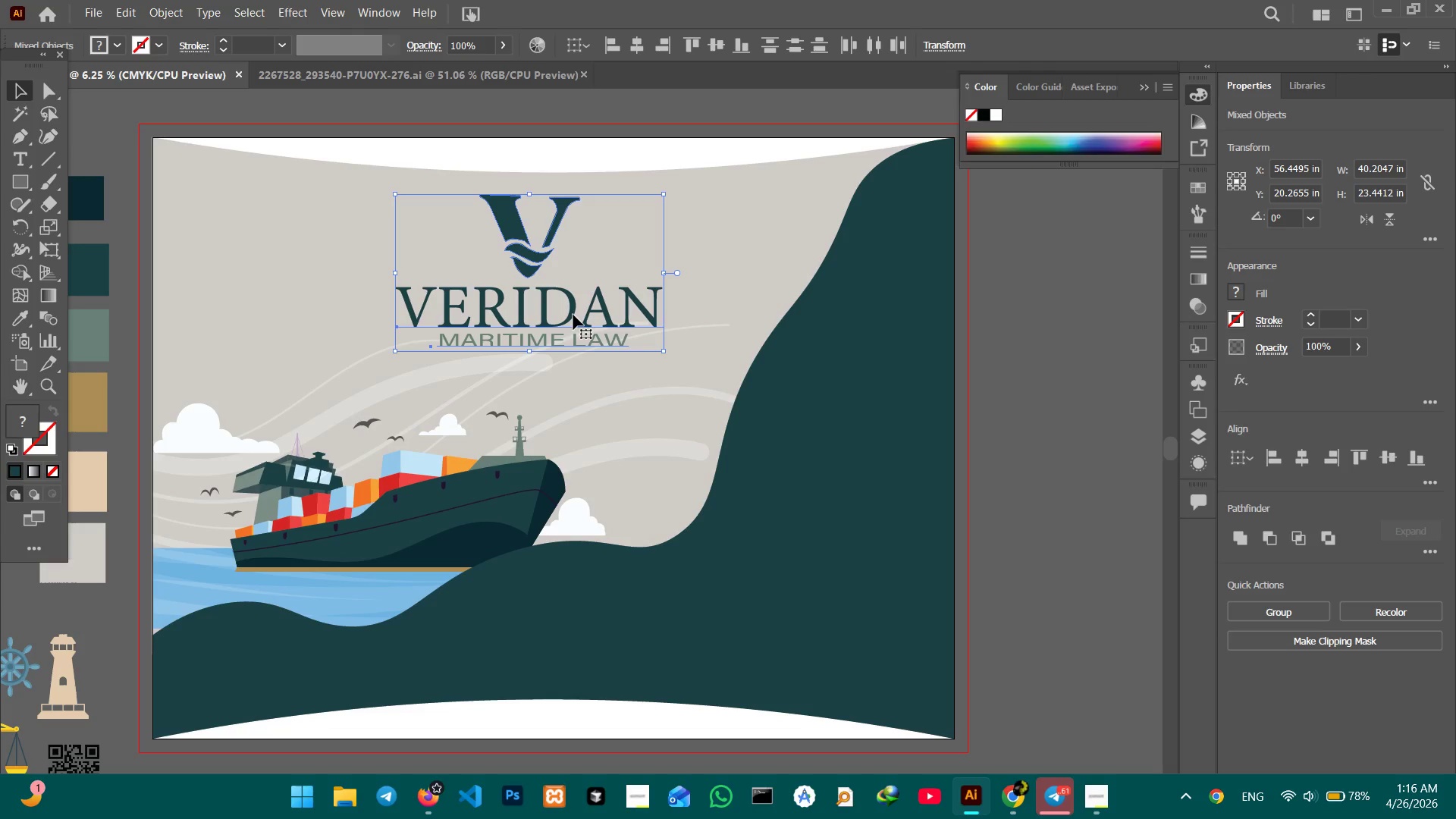 
left_click_drag(start_coordinate=[573, 315], to_coordinate=[598, 319])
 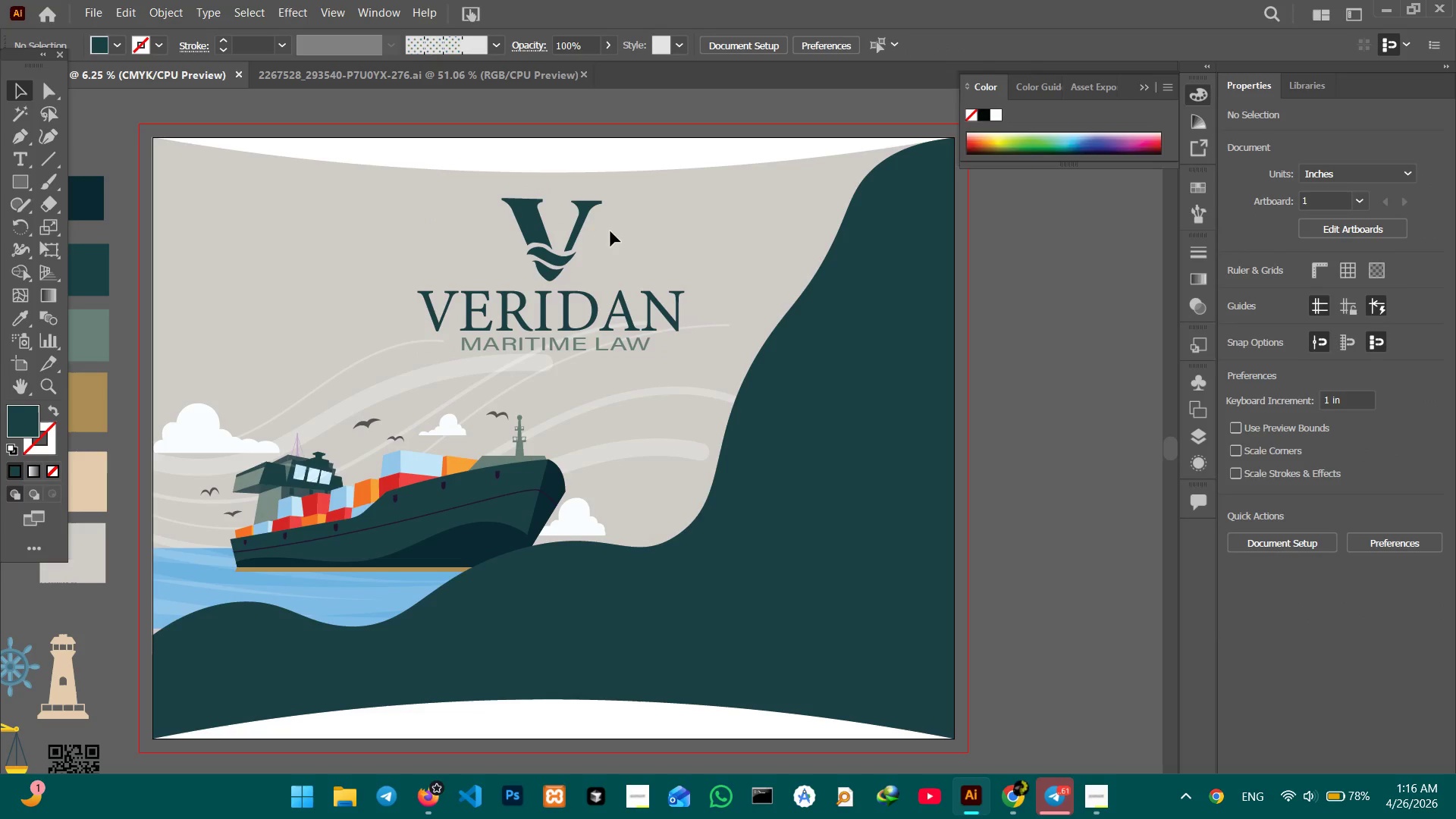 
left_click([581, 232])
 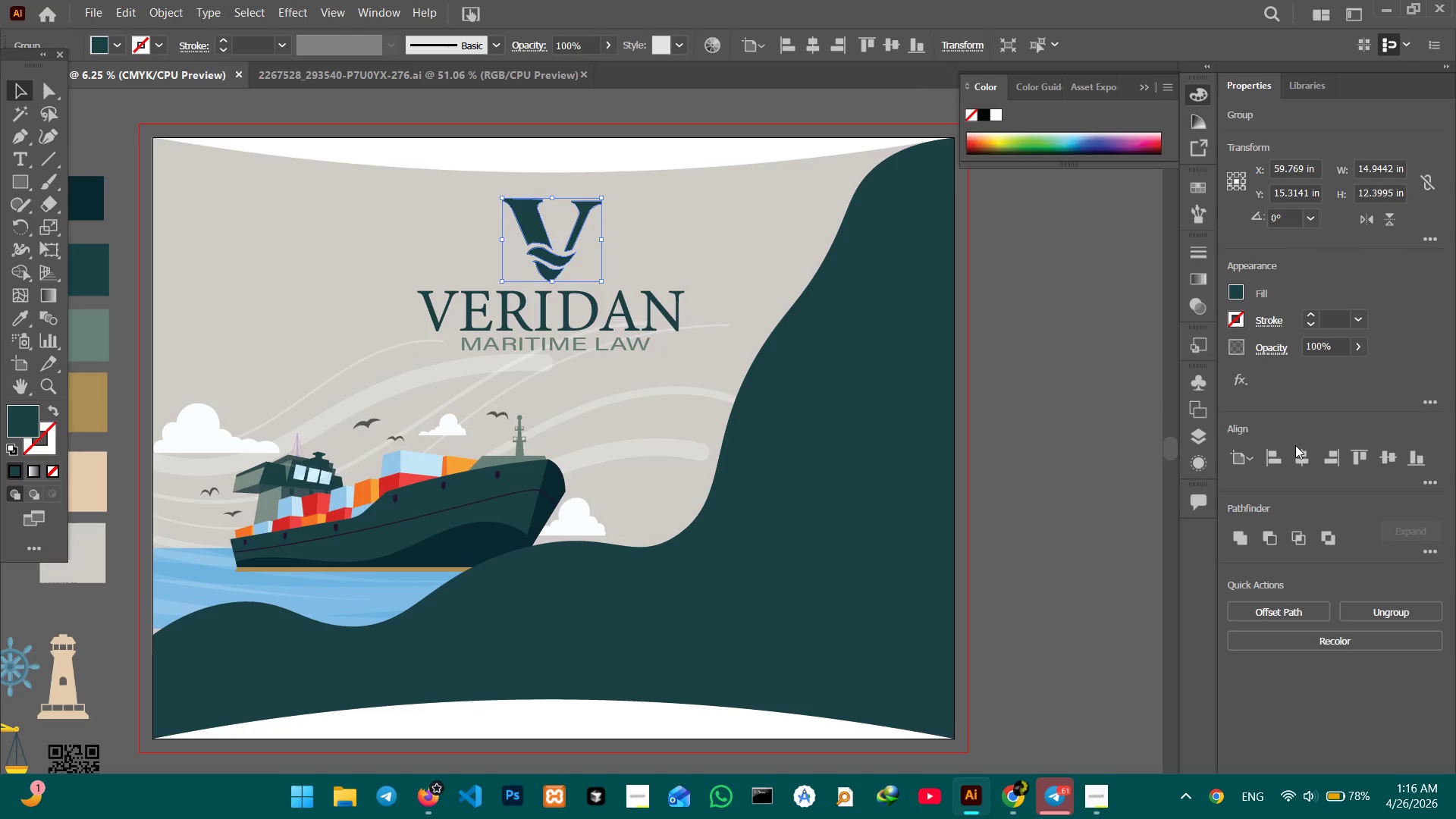 
left_click([1296, 453])
 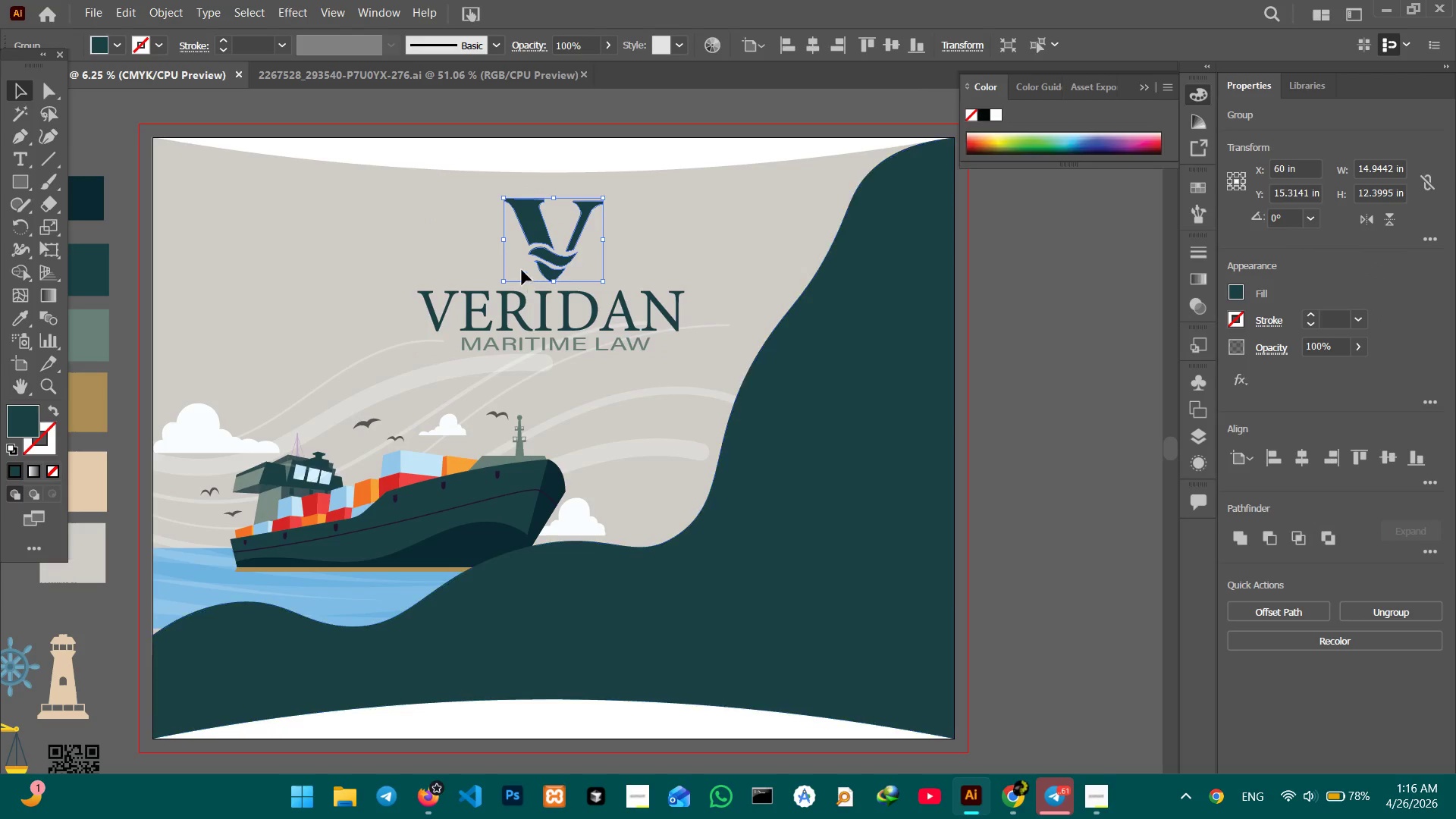 
left_click([653, 221])
 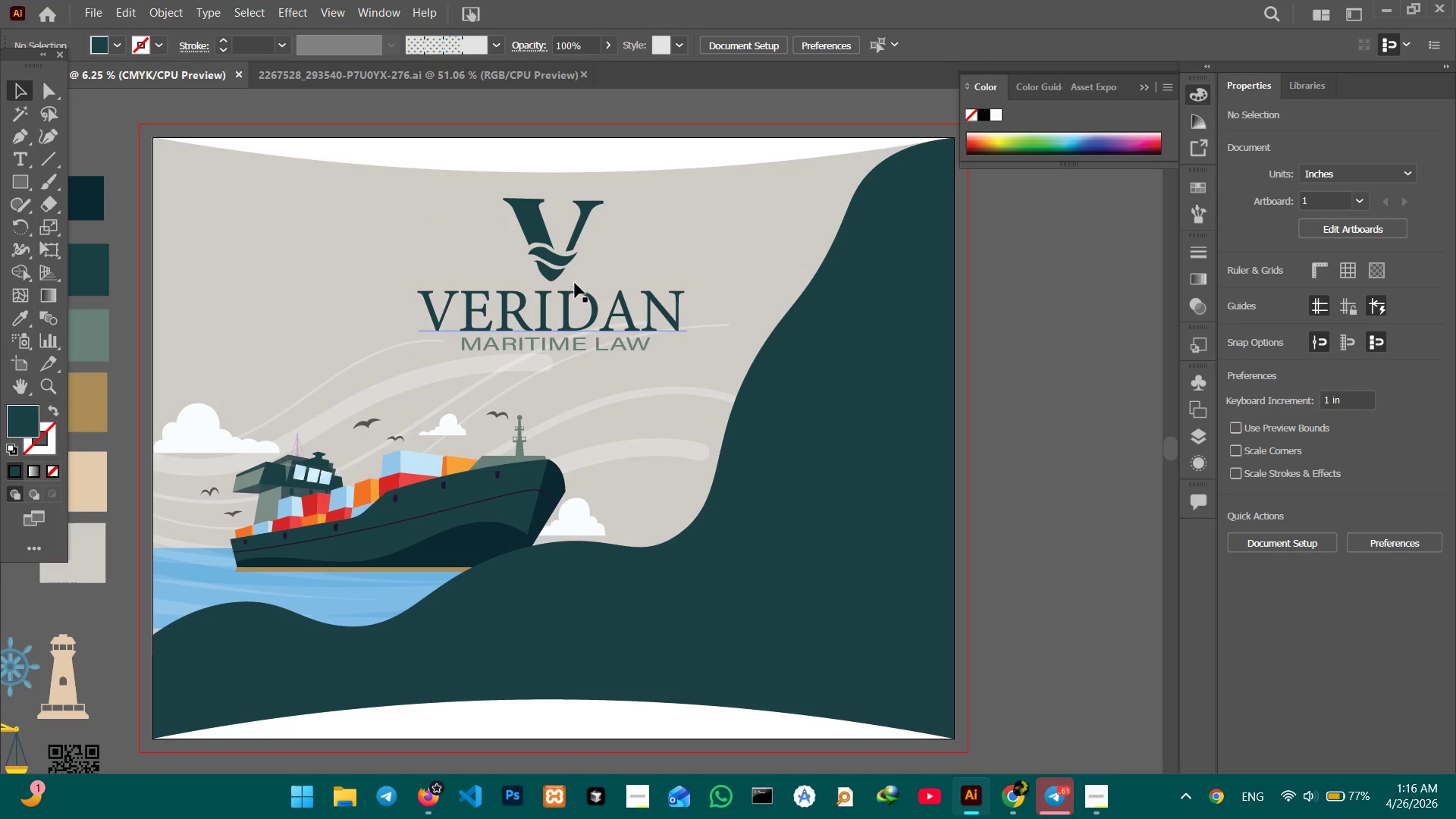 
left_click([543, 271])
 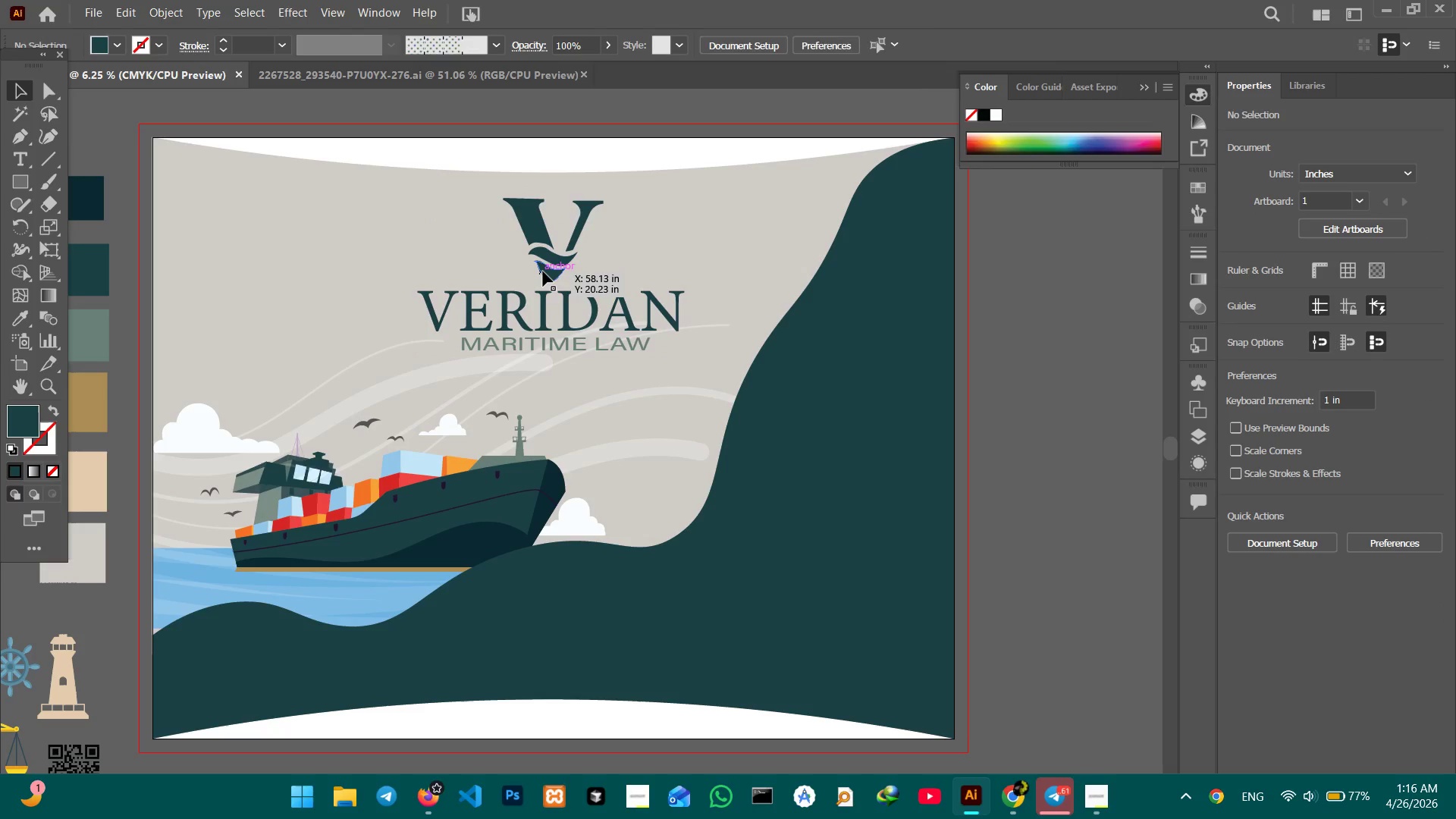 
hold_key(key=ShiftLeft, duration=1.73)
left_click([548, 313])
 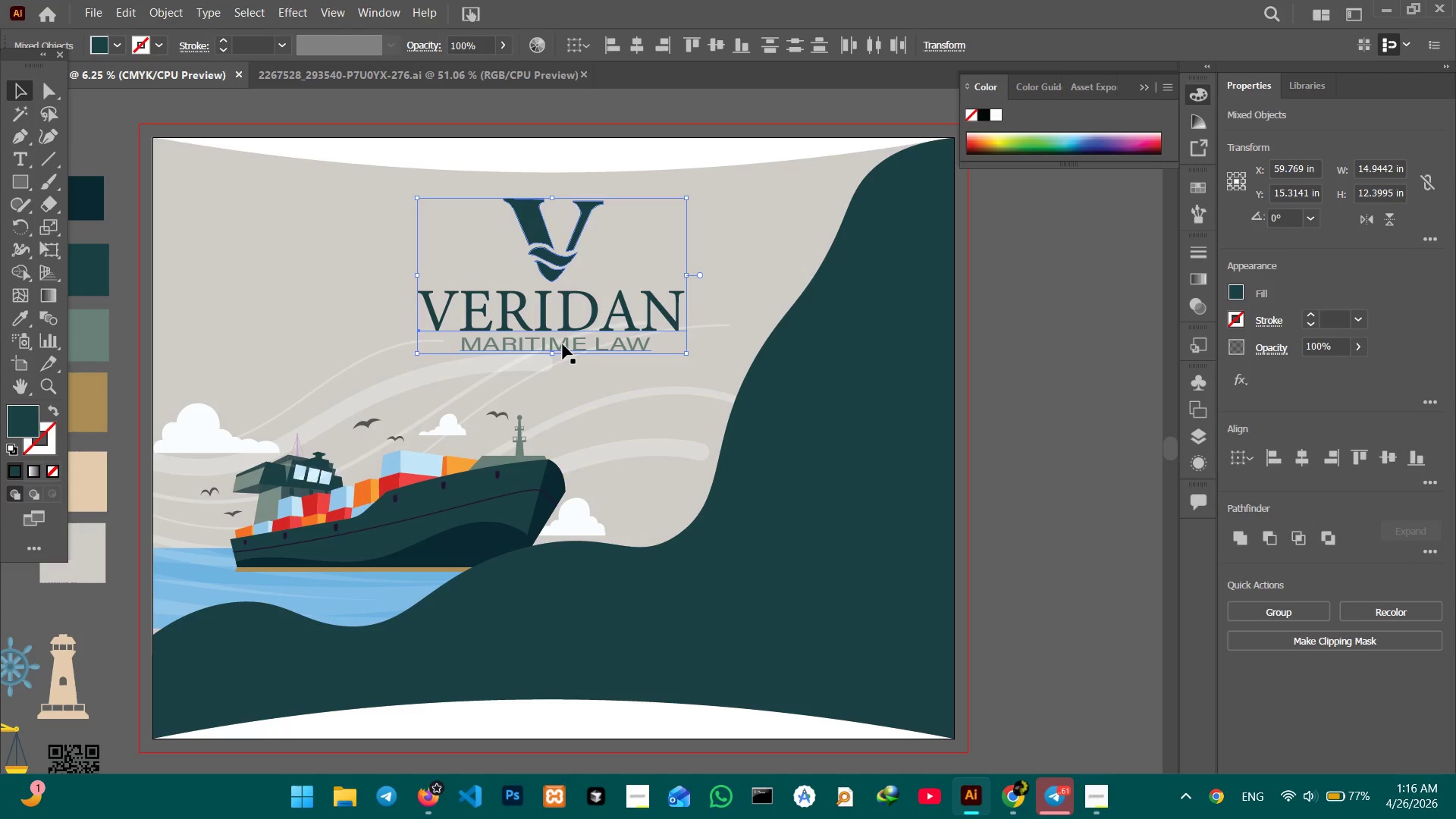 
double_click([563, 344])
 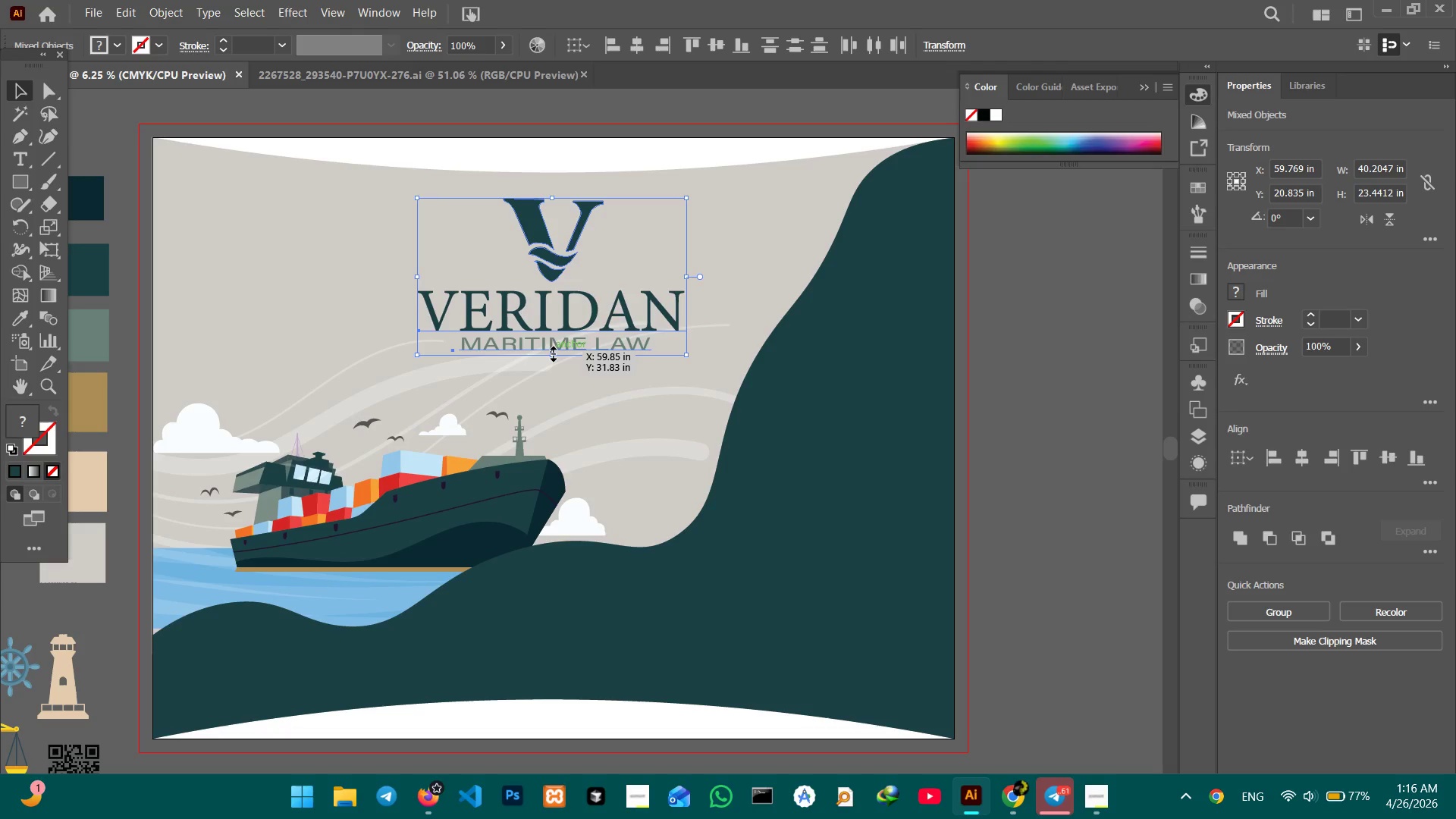 
left_click_drag(start_coordinate=[551, 352], to_coordinate=[551, 328])
 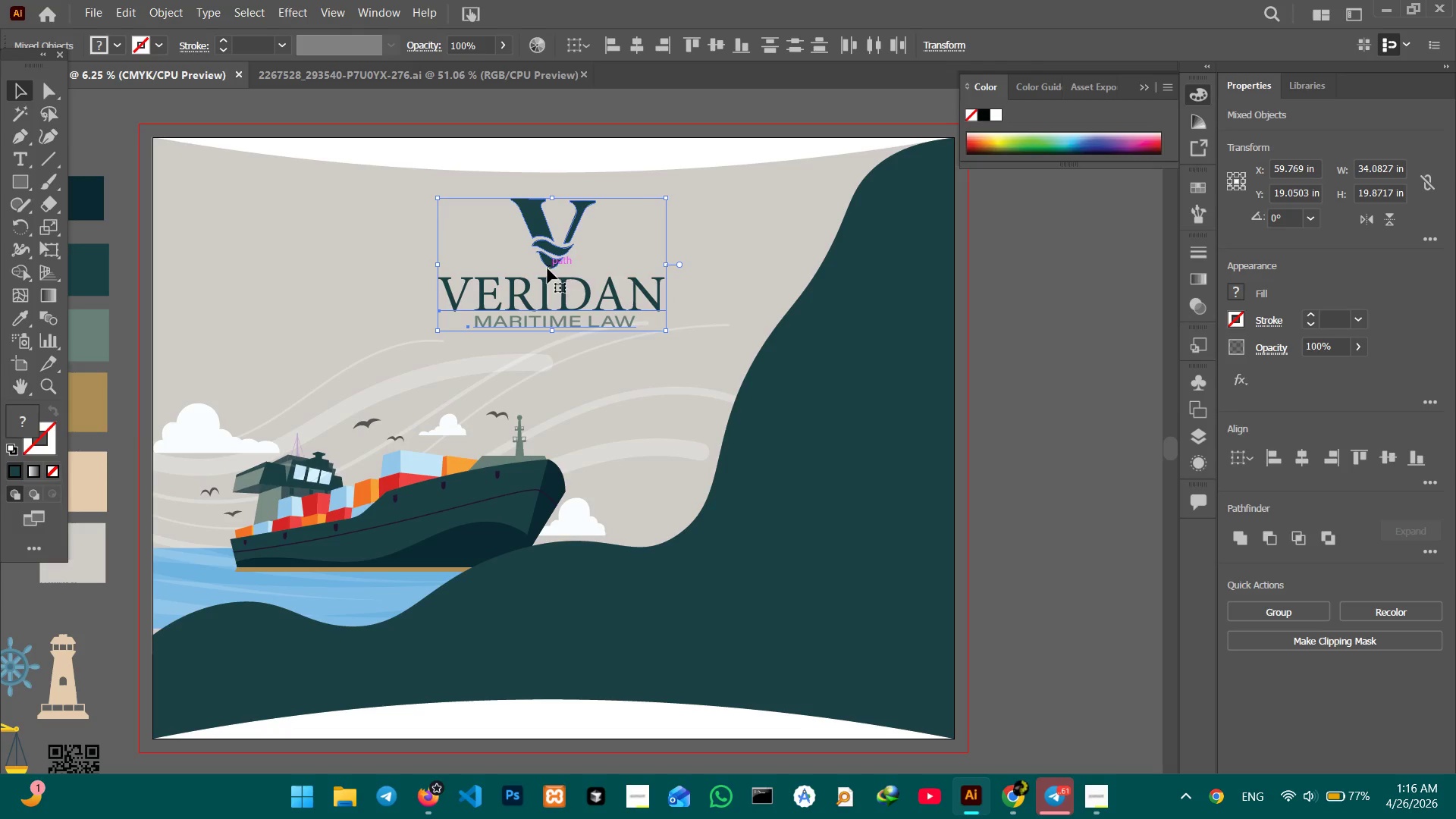 
hold_key(key=ShiftLeft, duration=2.33)
 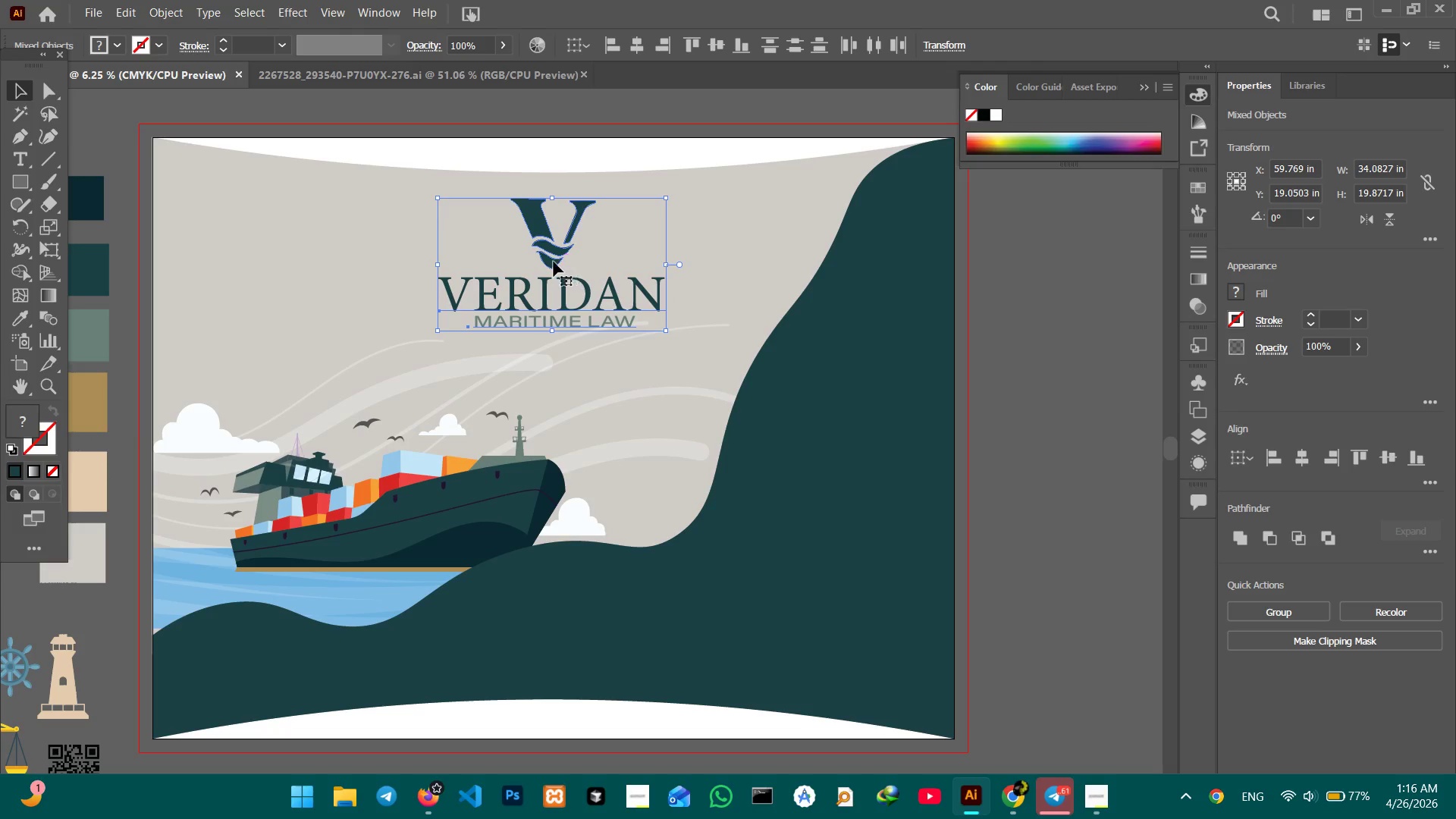 
left_click_drag(start_coordinate=[551, 262], to_coordinate=[551, 249])
 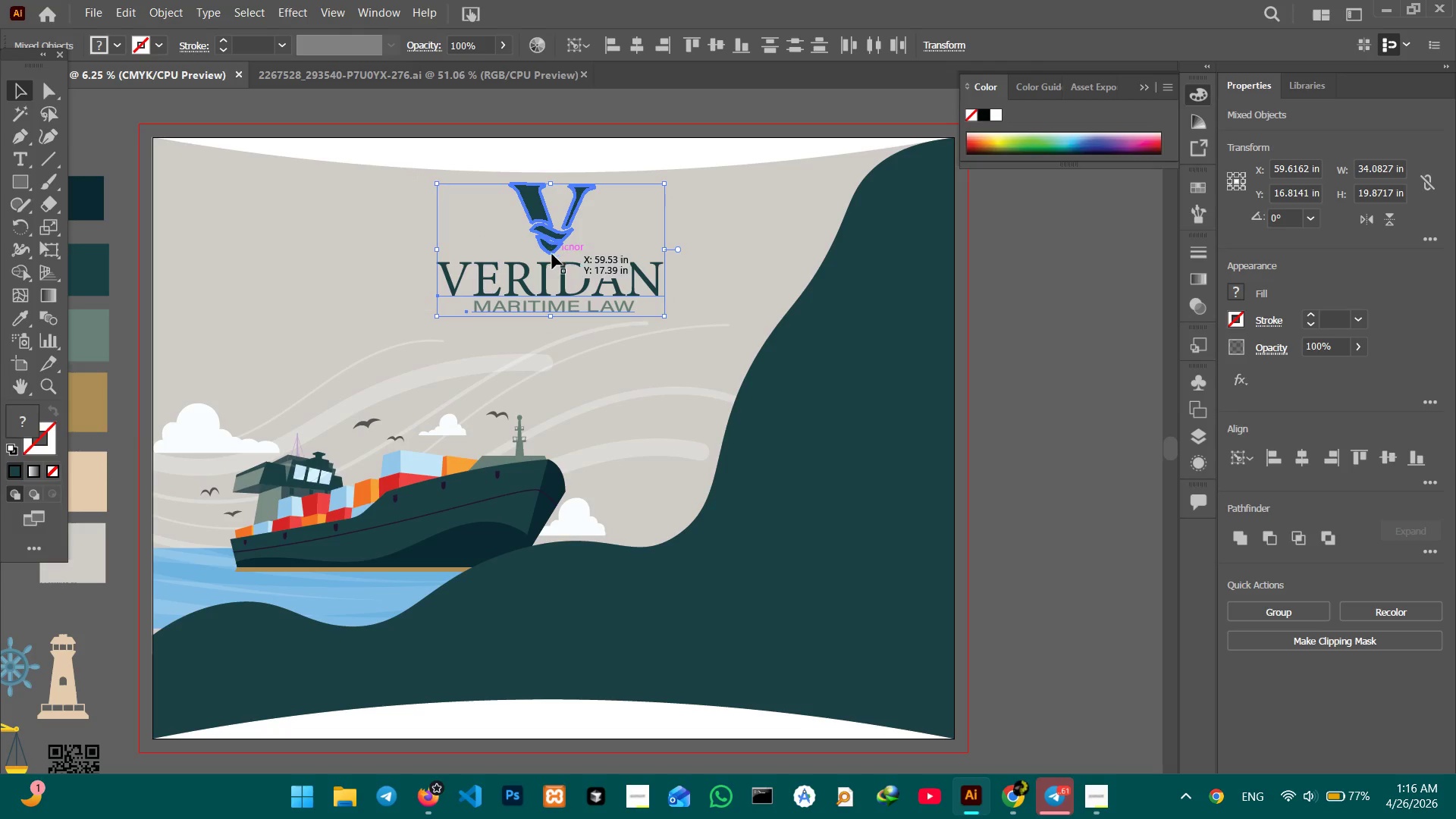 
left_click([551, 249])
 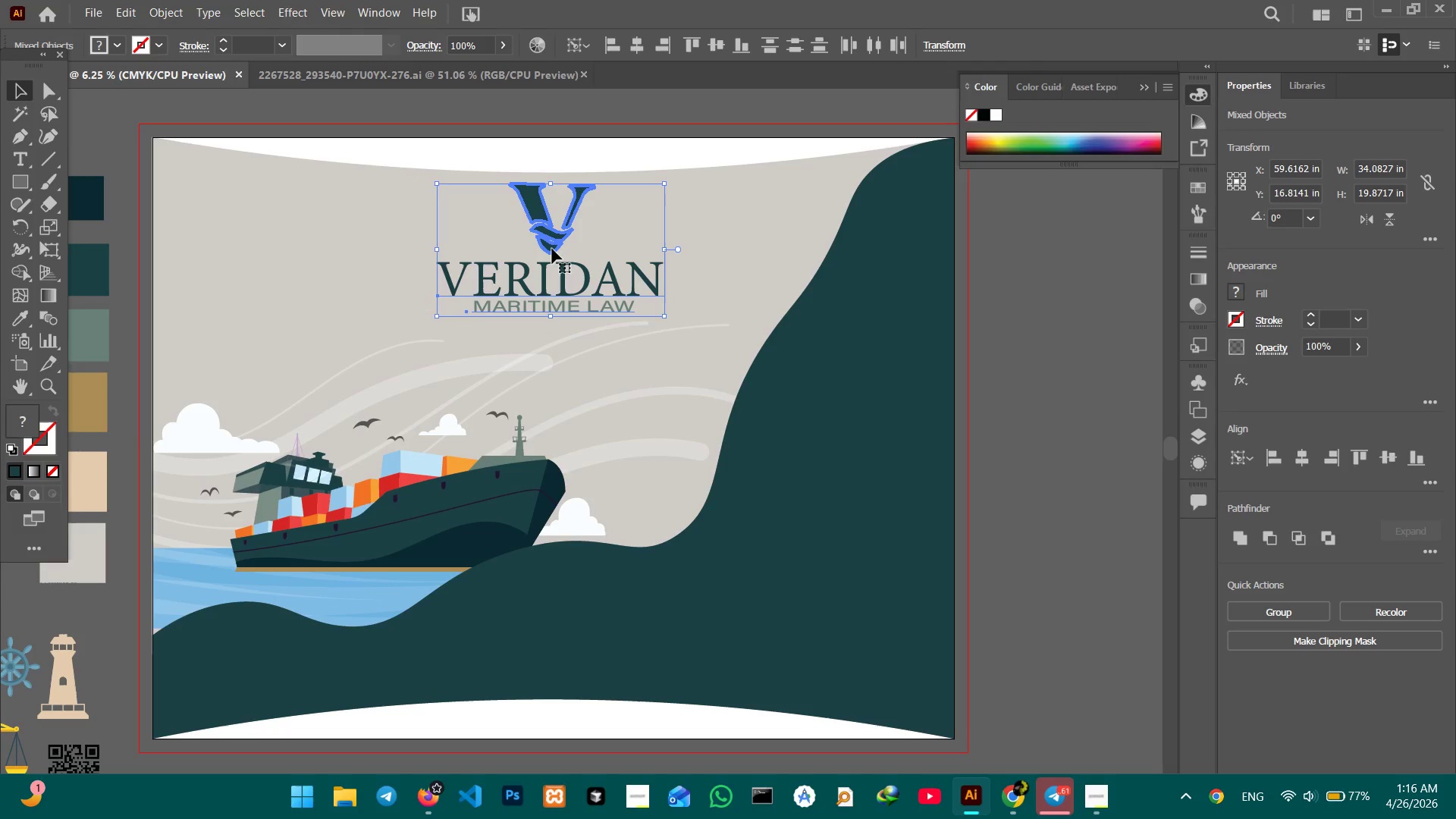 
left_click_drag(start_coordinate=[552, 249], to_coordinate=[553, 259])
 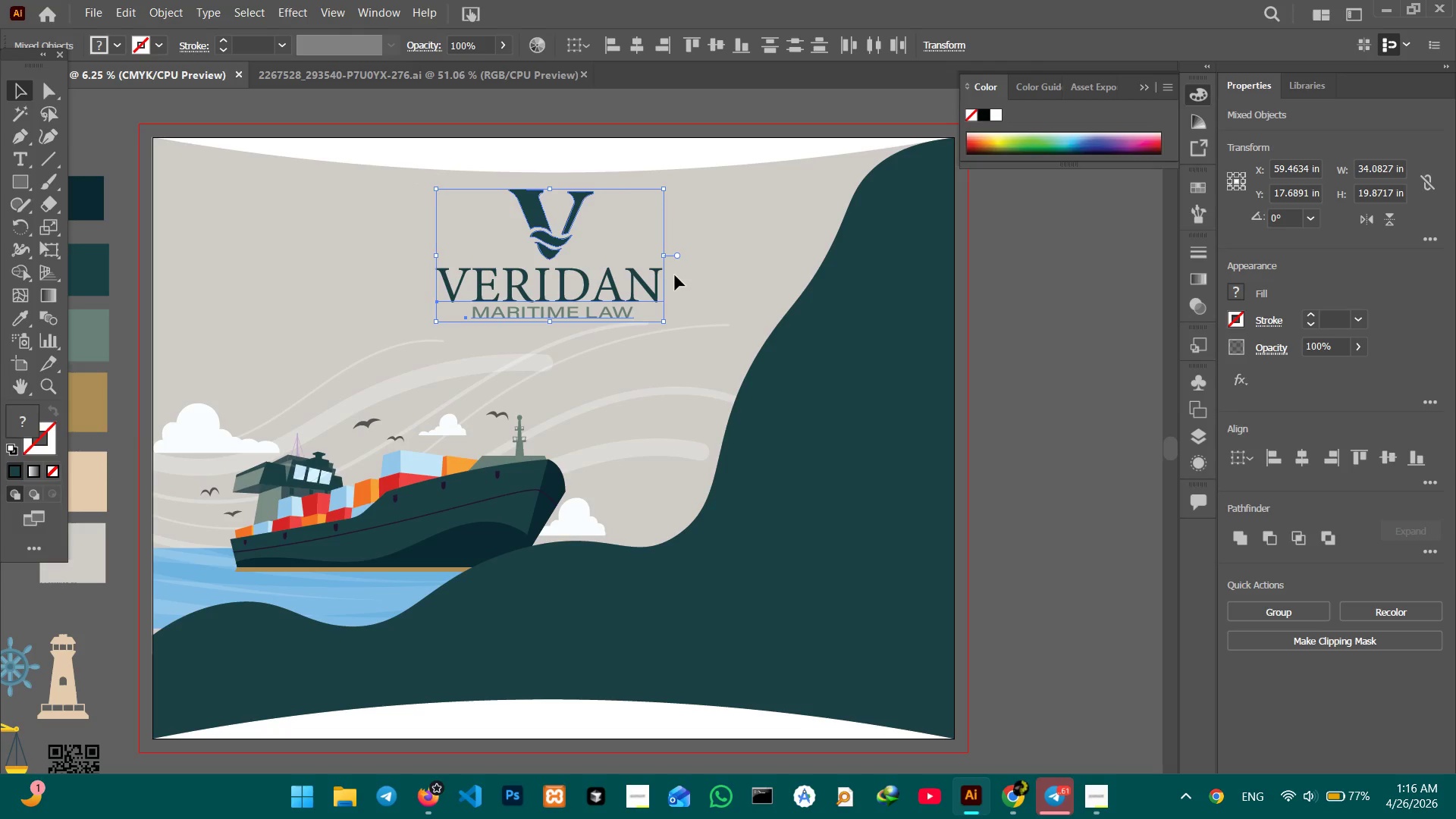 
left_click([691, 275])
 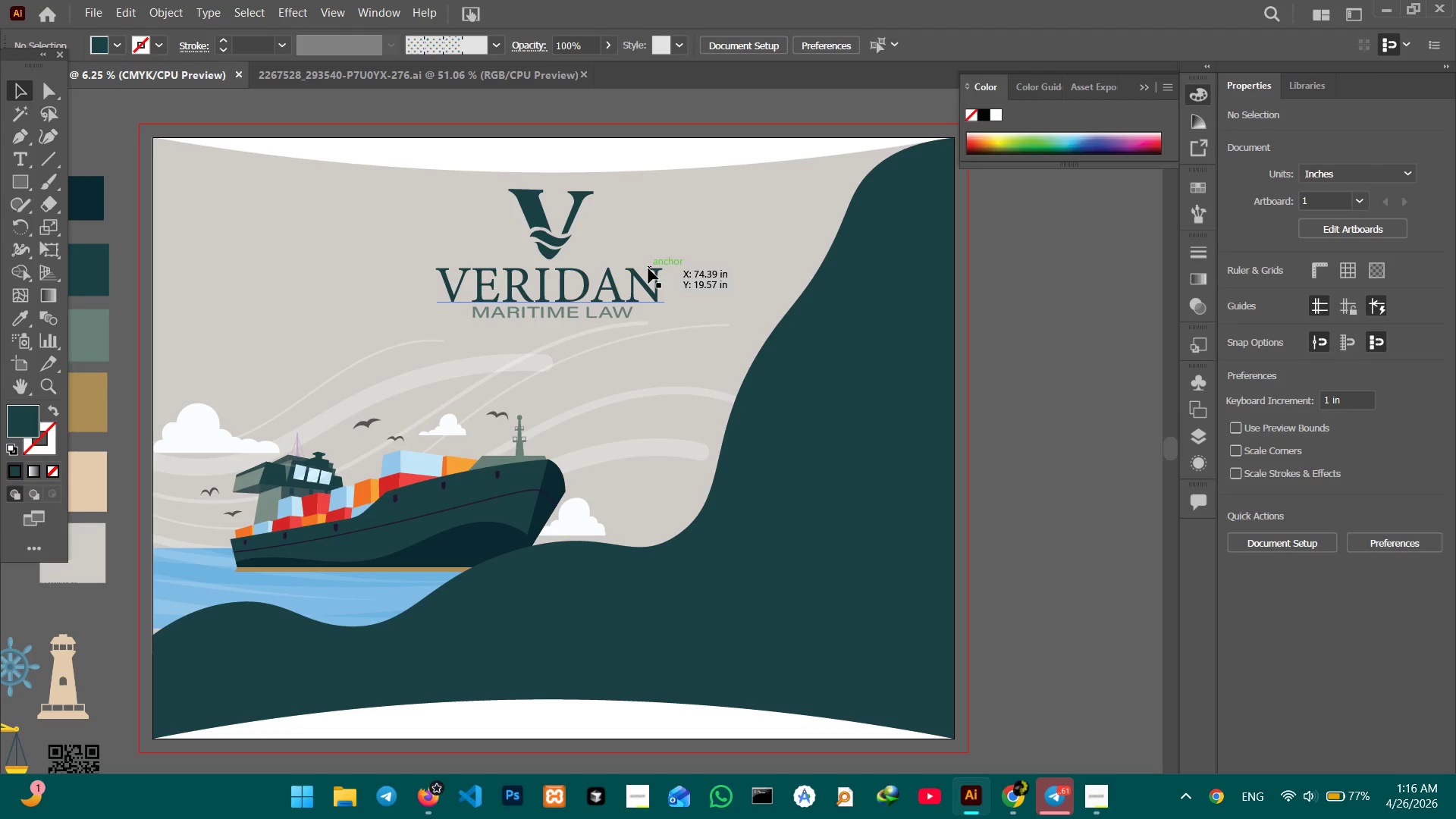 
wait(15.81)
 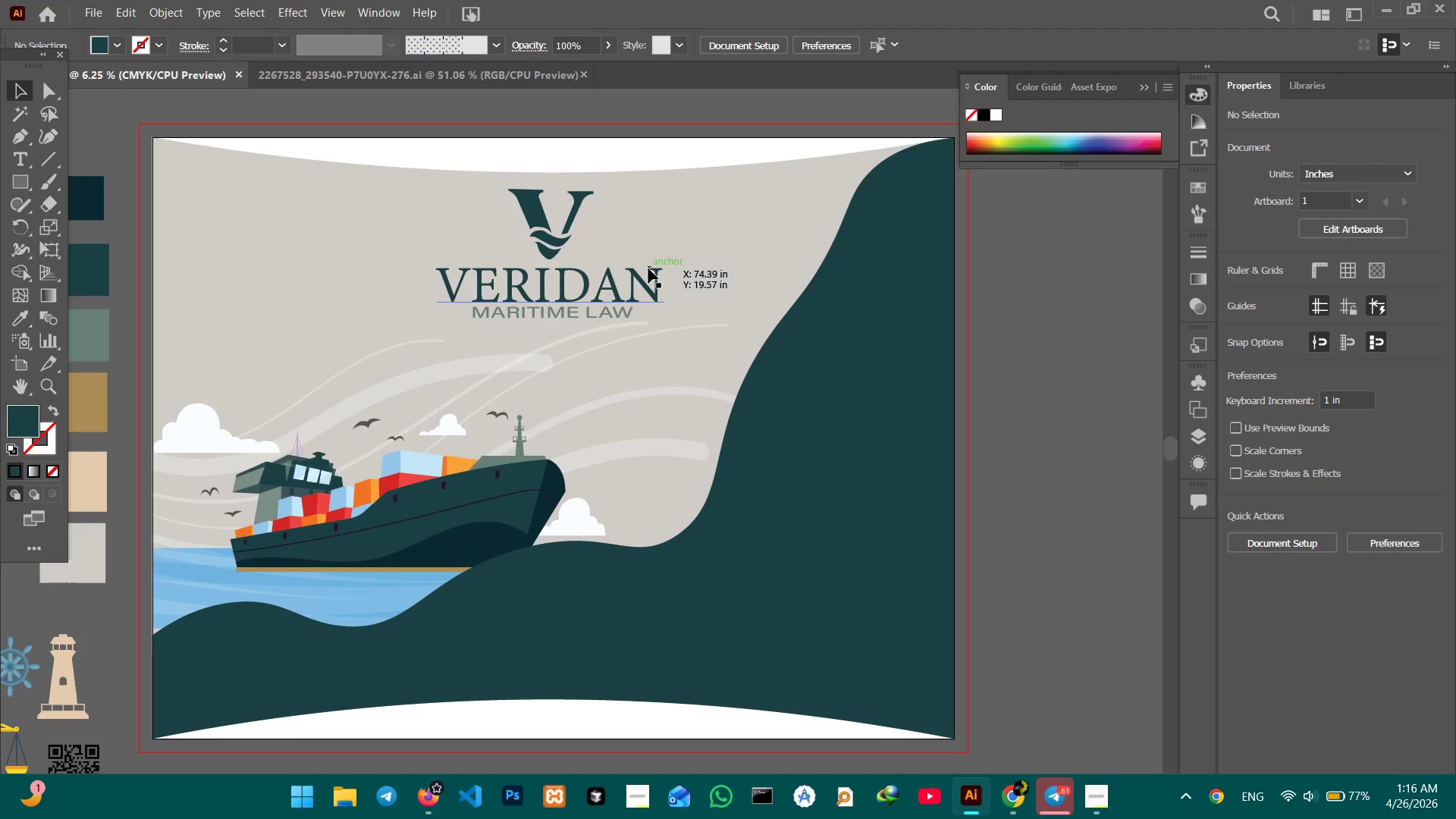 
left_click([489, 484])
 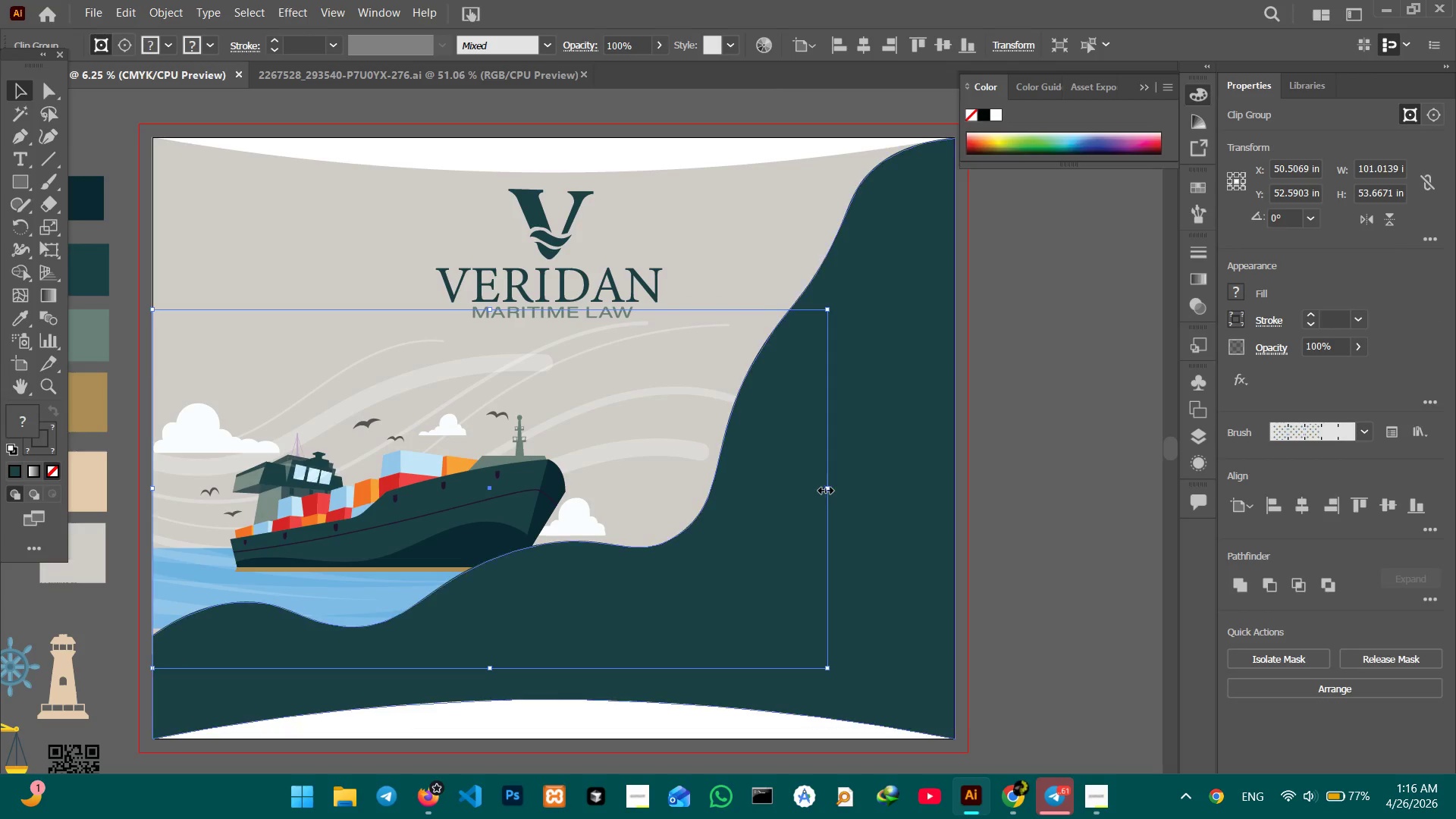 
left_click_drag(start_coordinate=[824, 488], to_coordinate=[670, 499])
 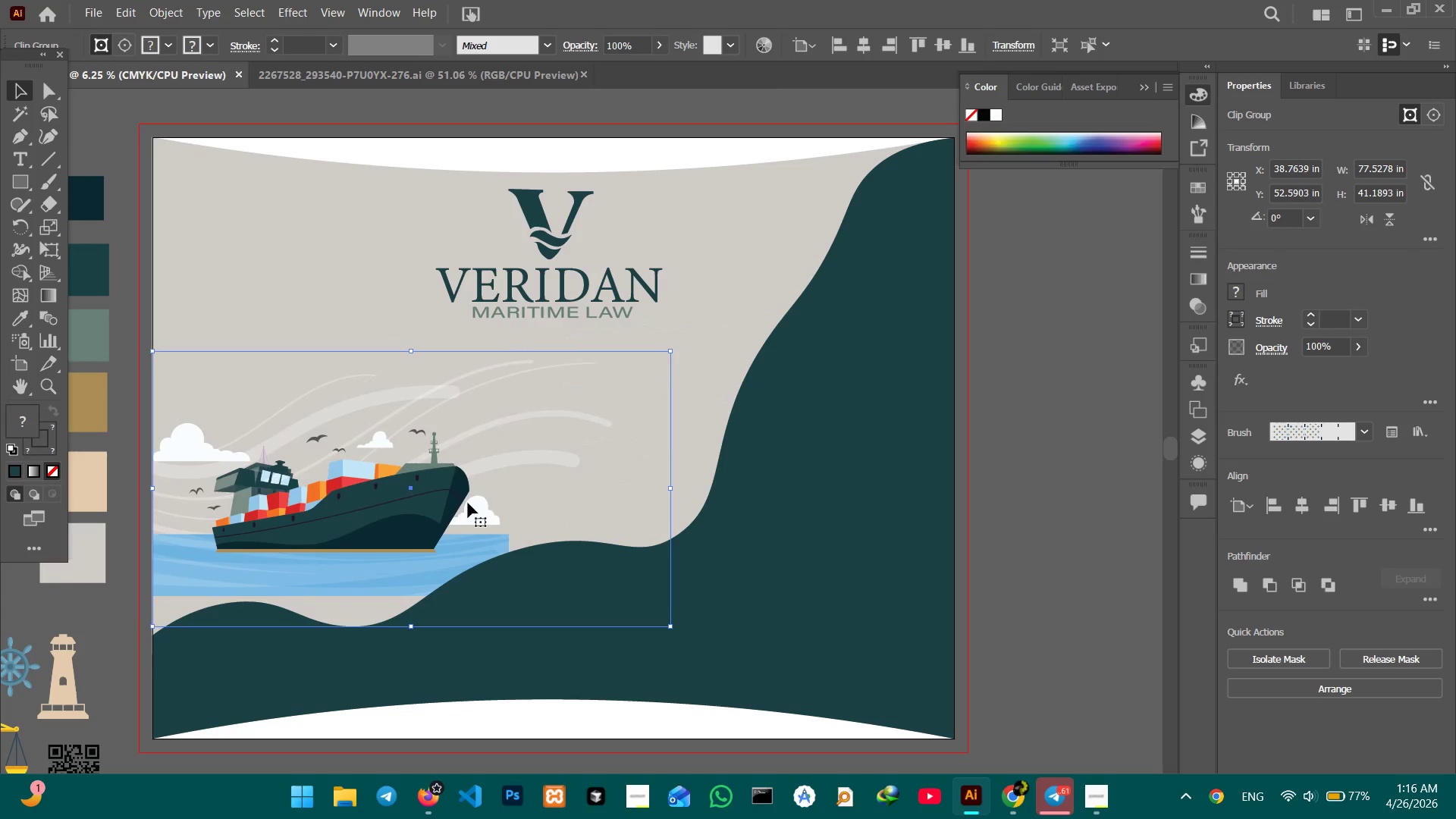 
hold_key(key=ShiftLeft, duration=1.11)
 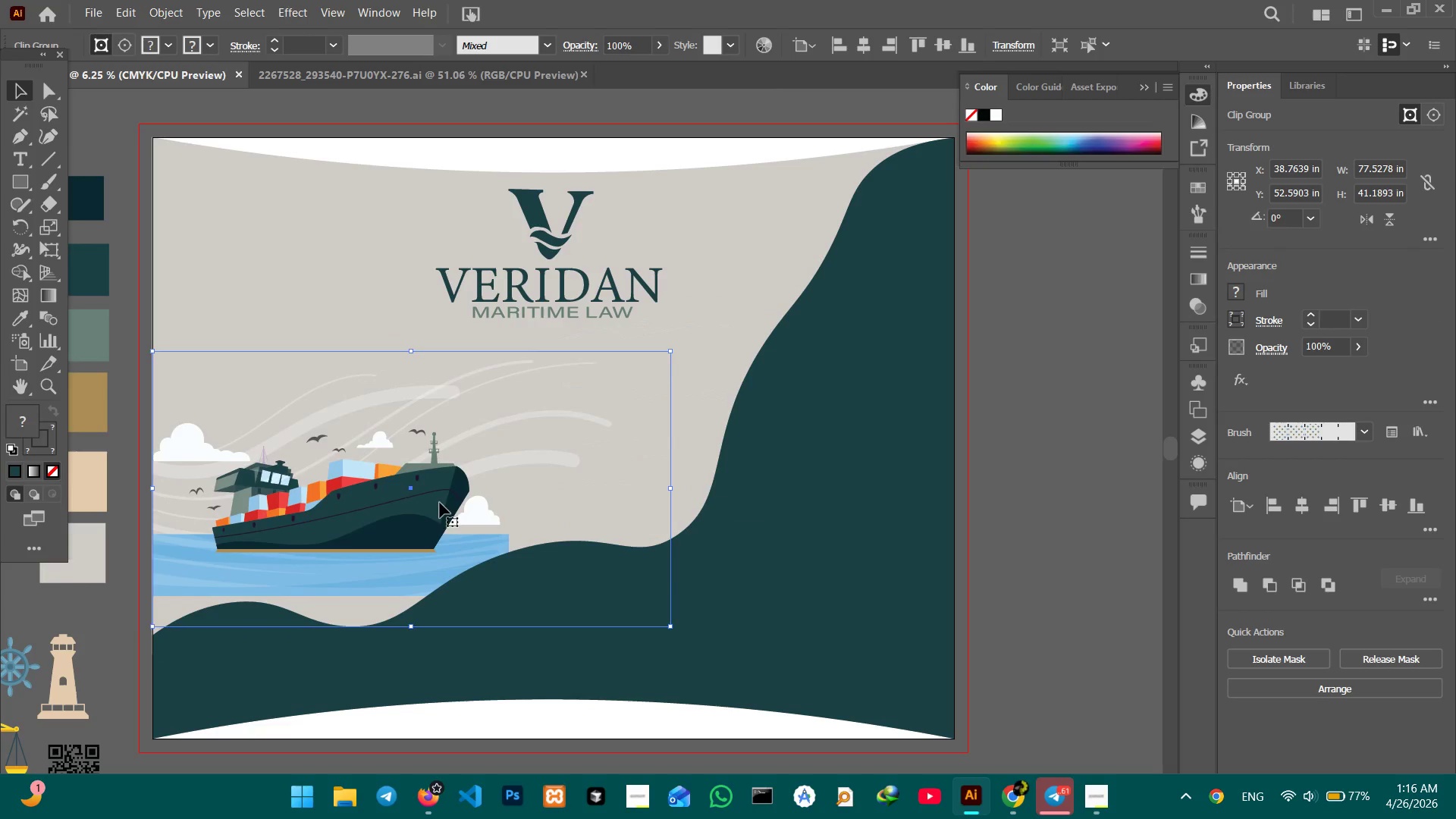 
left_click_drag(start_coordinate=[439, 503], to_coordinate=[450, 531])
 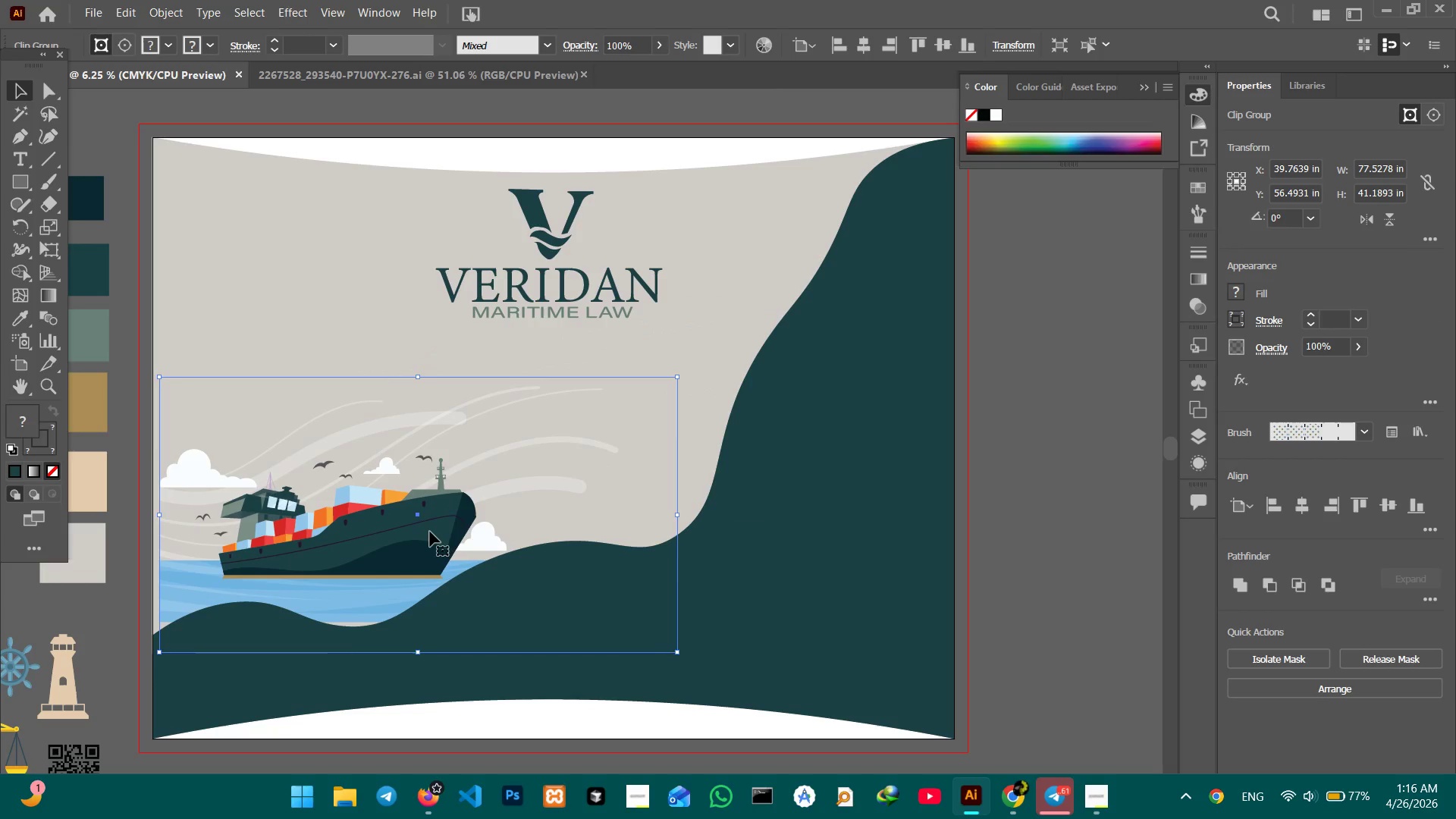 
left_click_drag(start_coordinate=[430, 532], to_coordinate=[424, 540])
 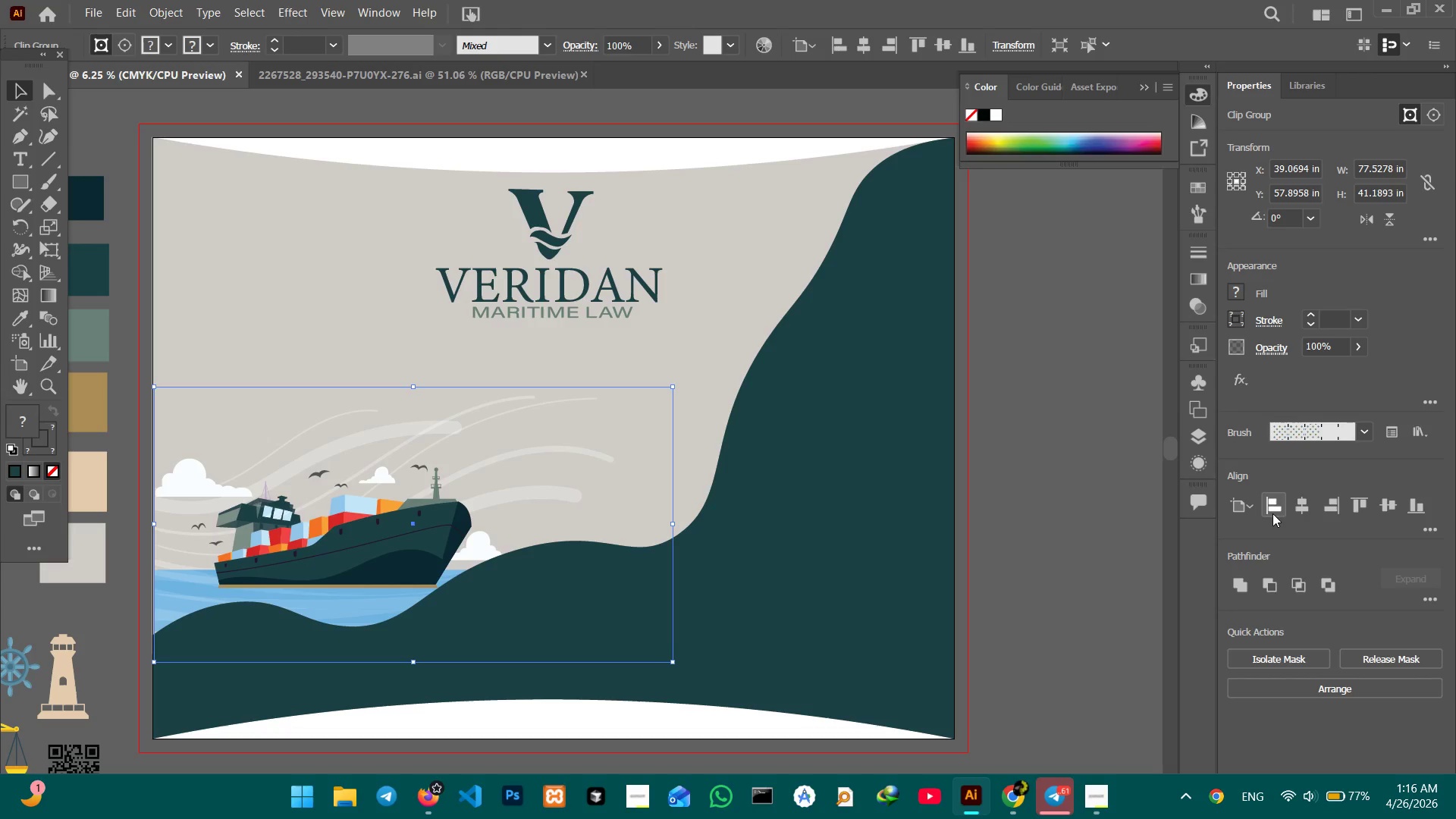 
left_click([1272, 503])
 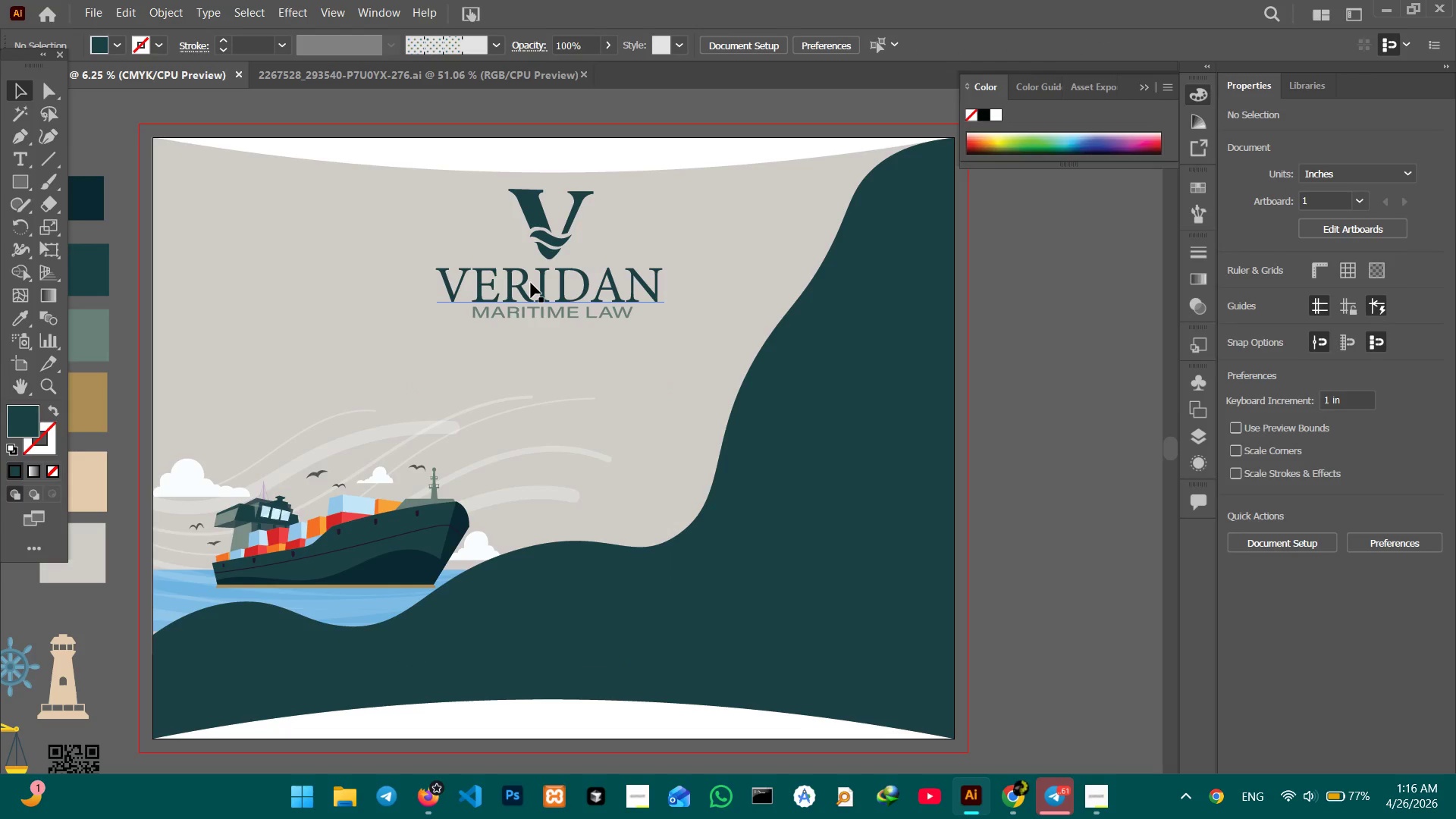 
left_click([532, 299])
 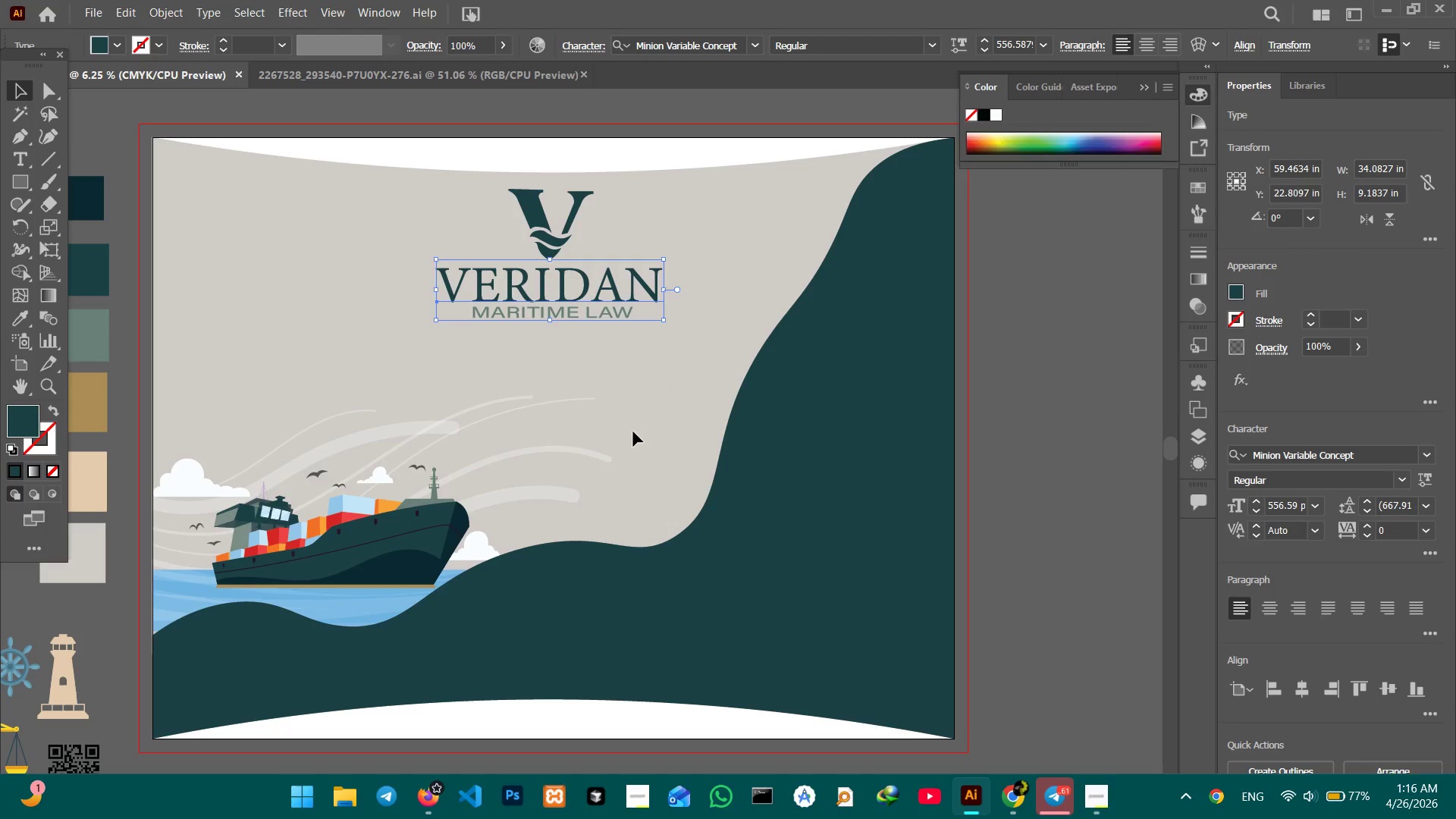 
left_click([633, 425])
 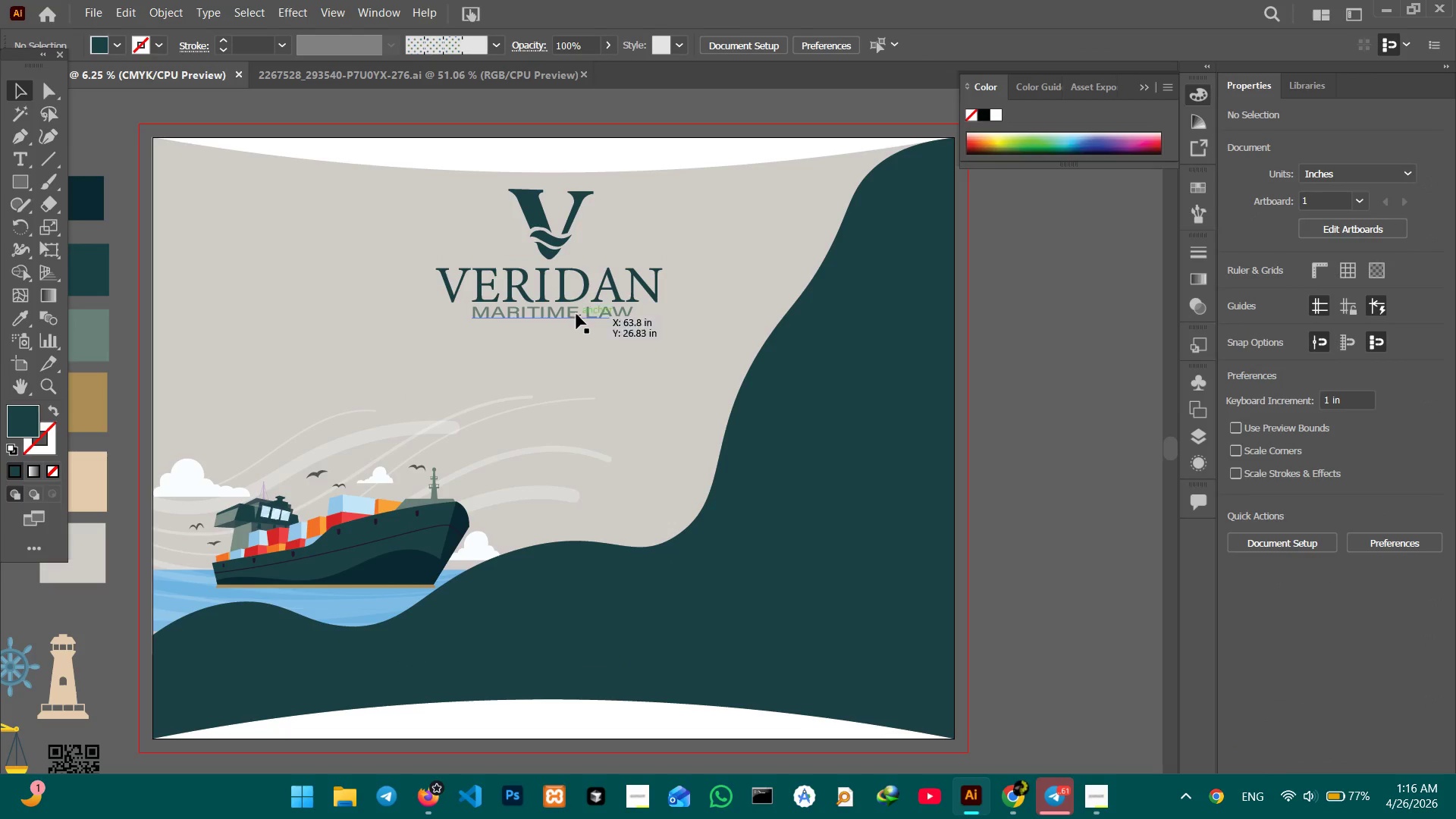 
left_click([557, 290])
 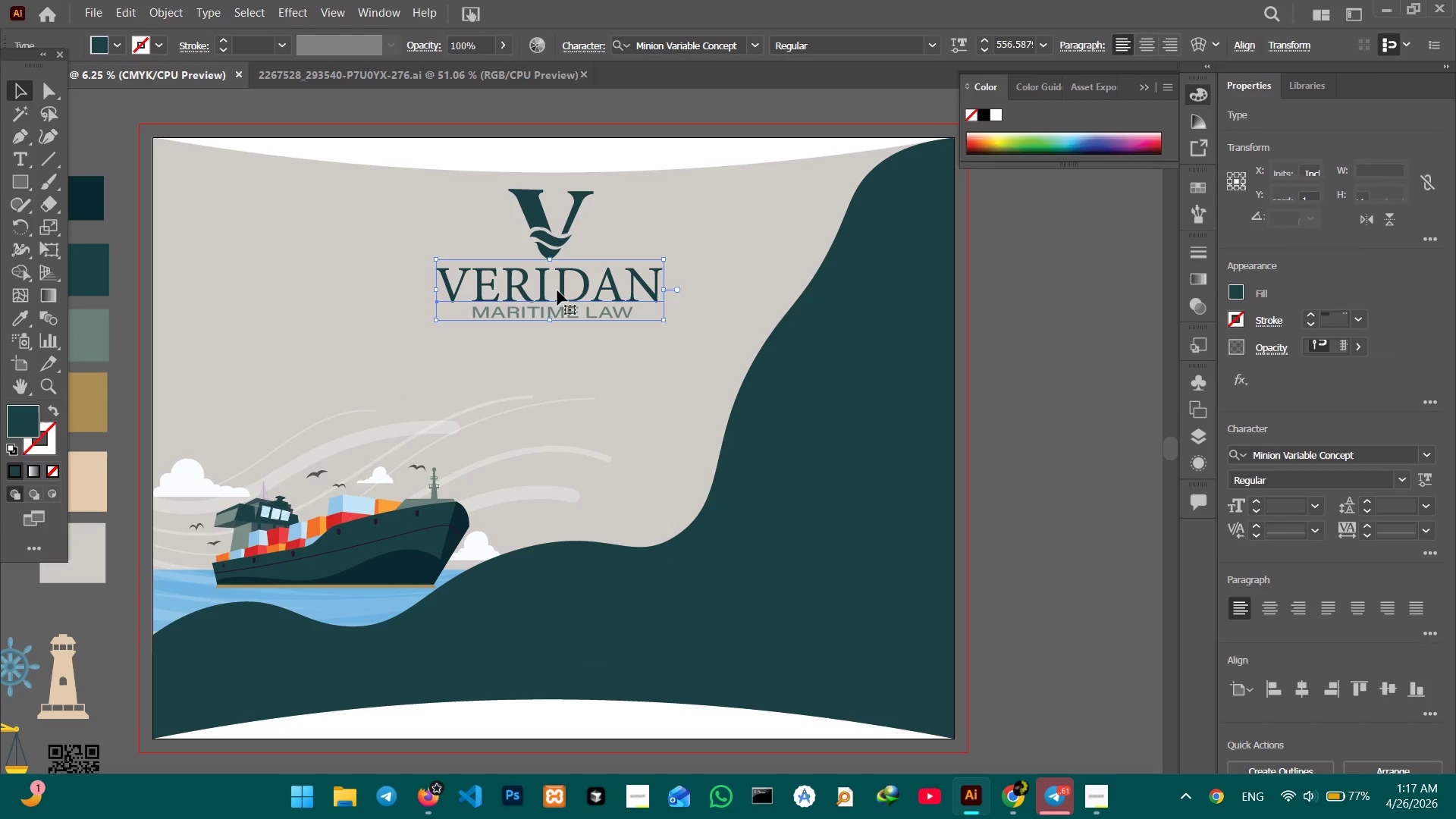 
key(Control+C)
 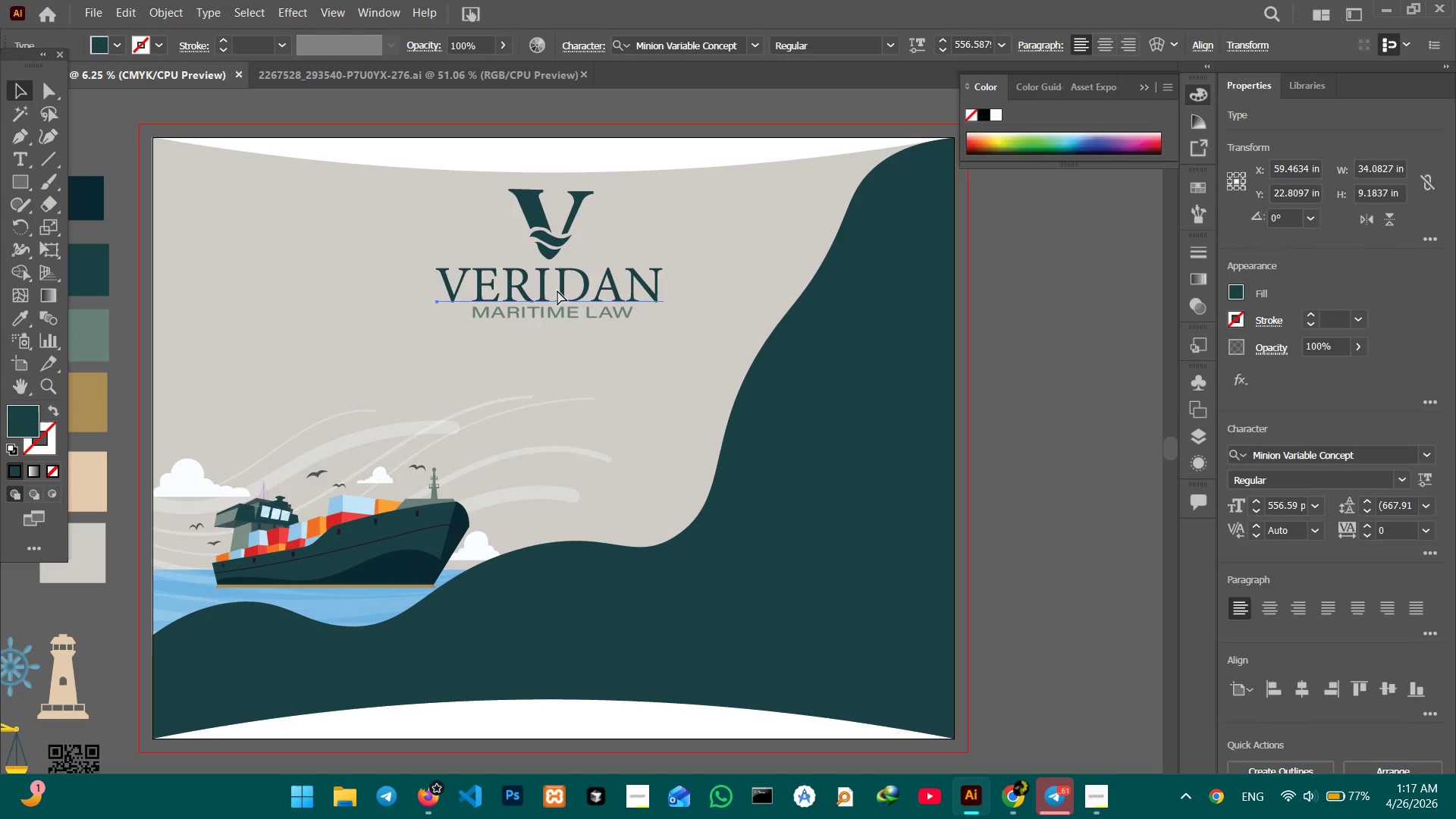 
key(Control+V)
 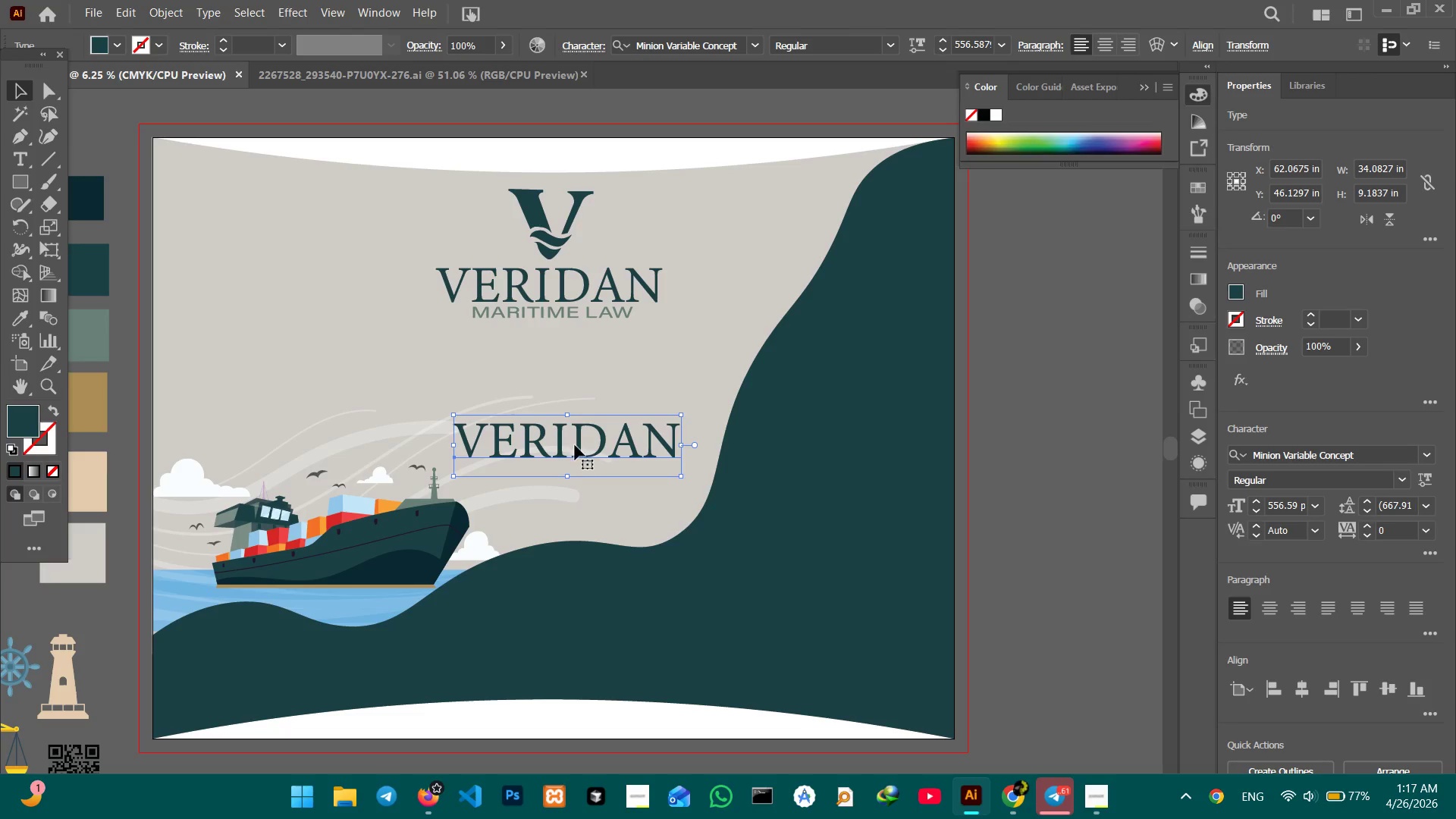 
left_click_drag(start_coordinate=[576, 447], to_coordinate=[557, 363])
 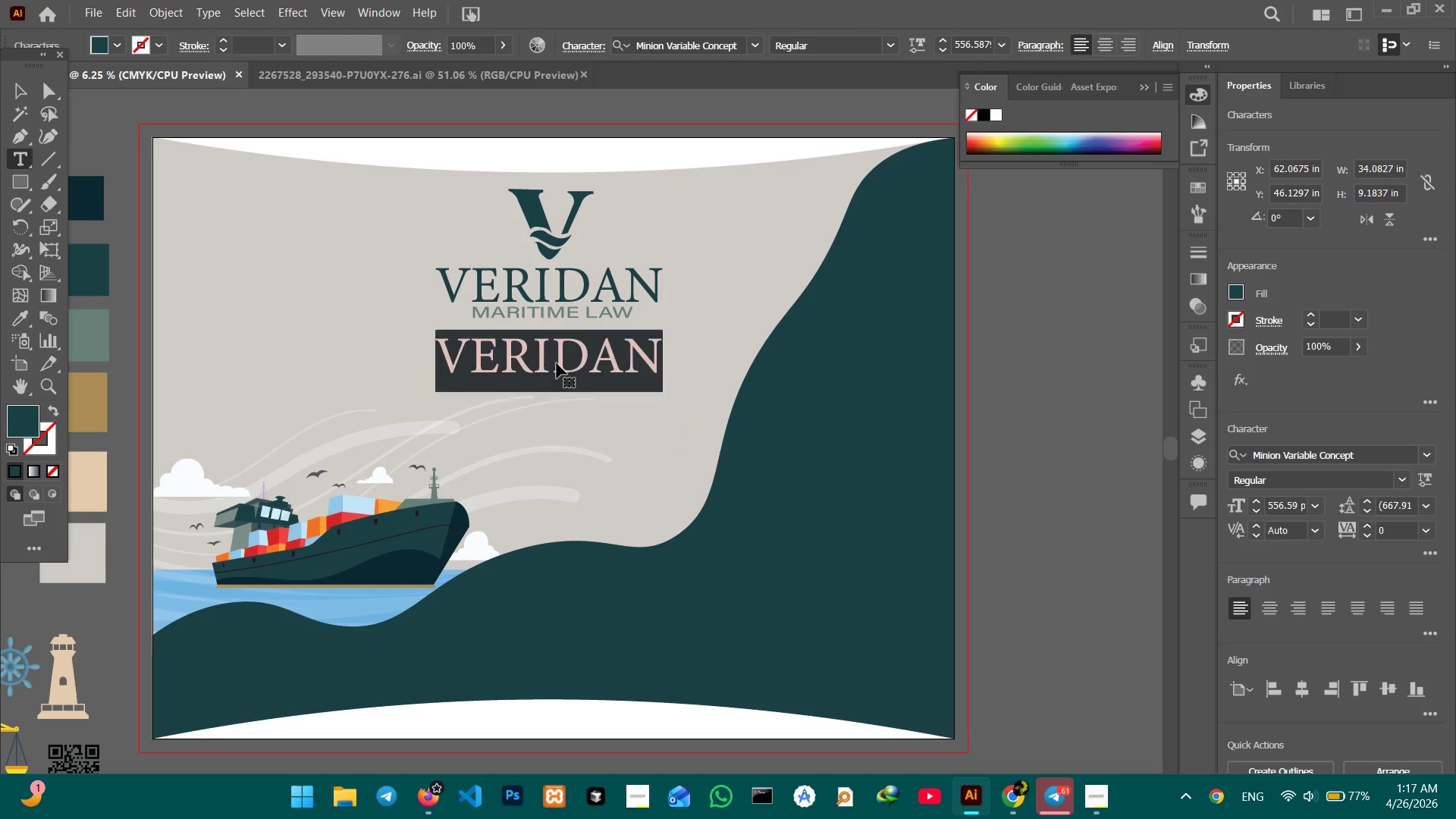 
double_click([557, 363])
 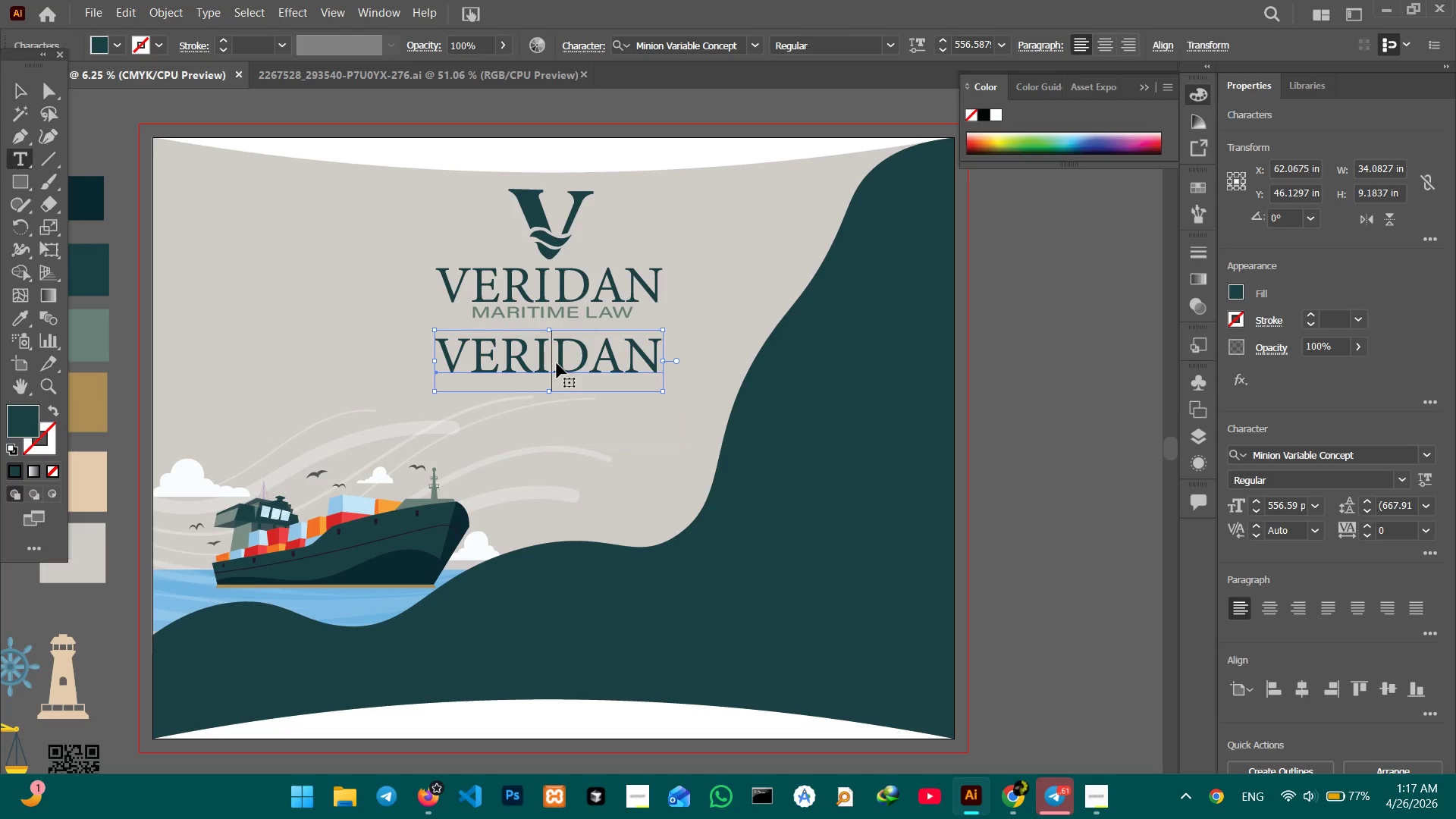 
triple_click([557, 363])
 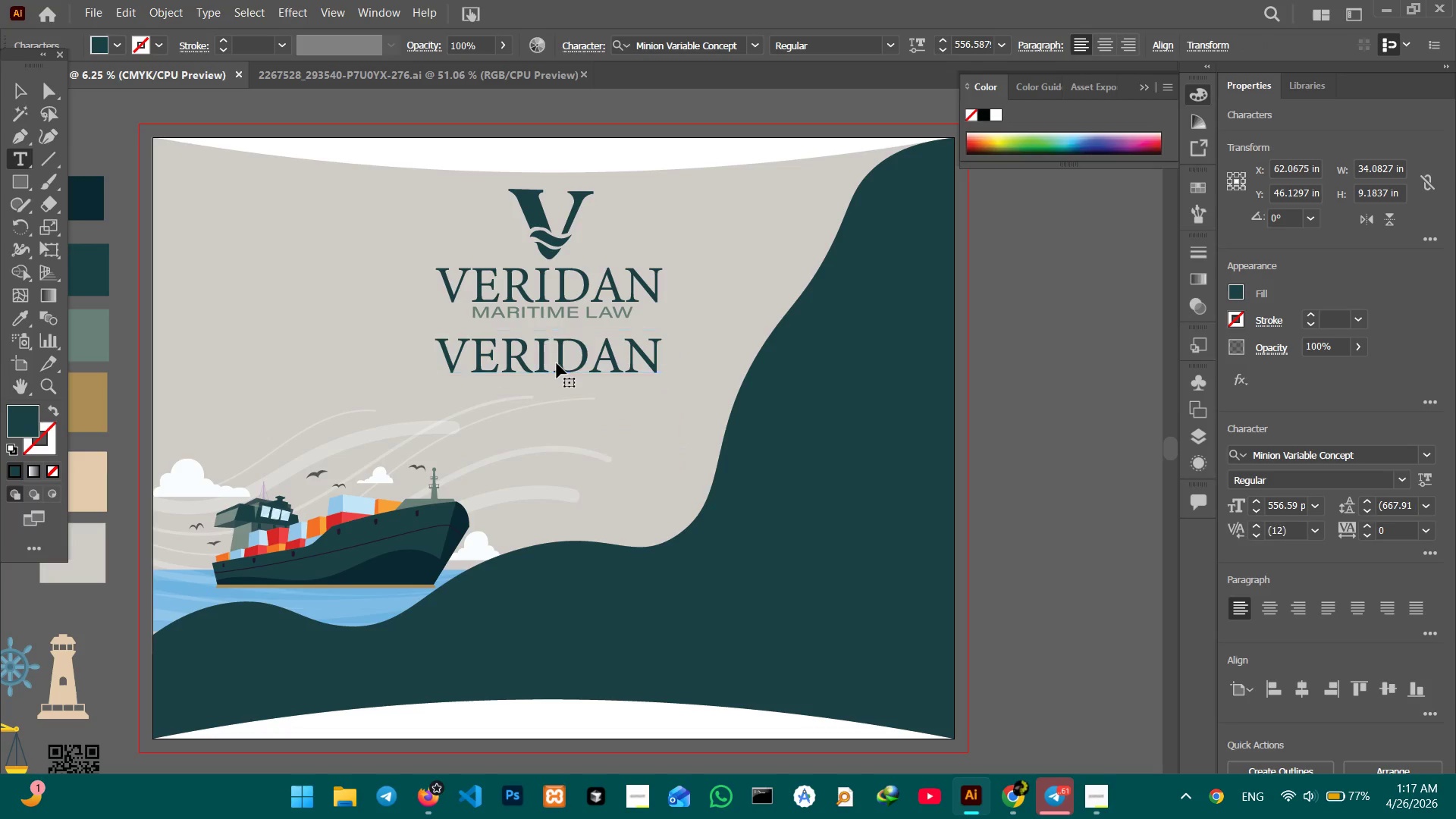 
triple_click([557, 363])
 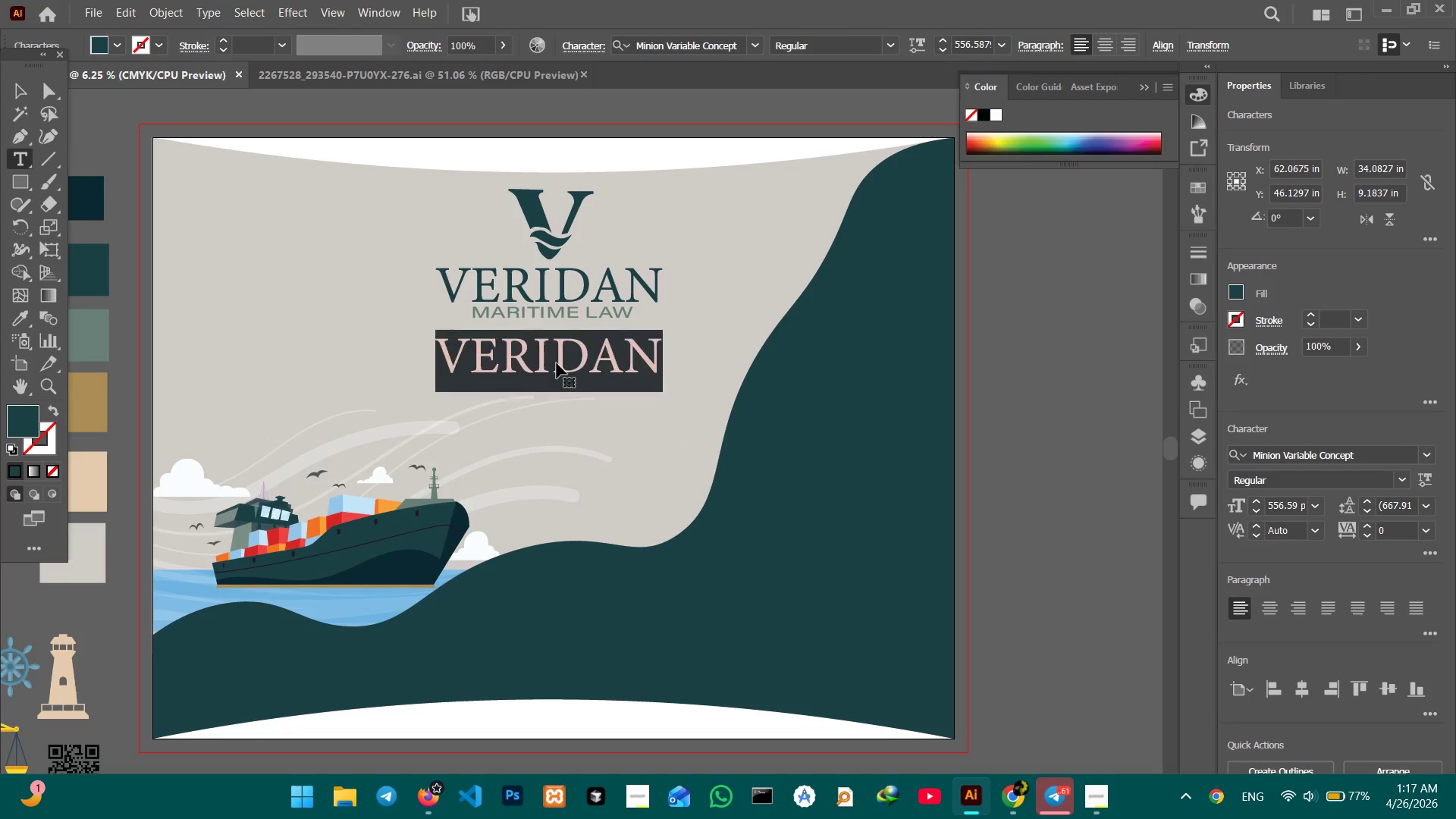 
triple_click([557, 363])
 